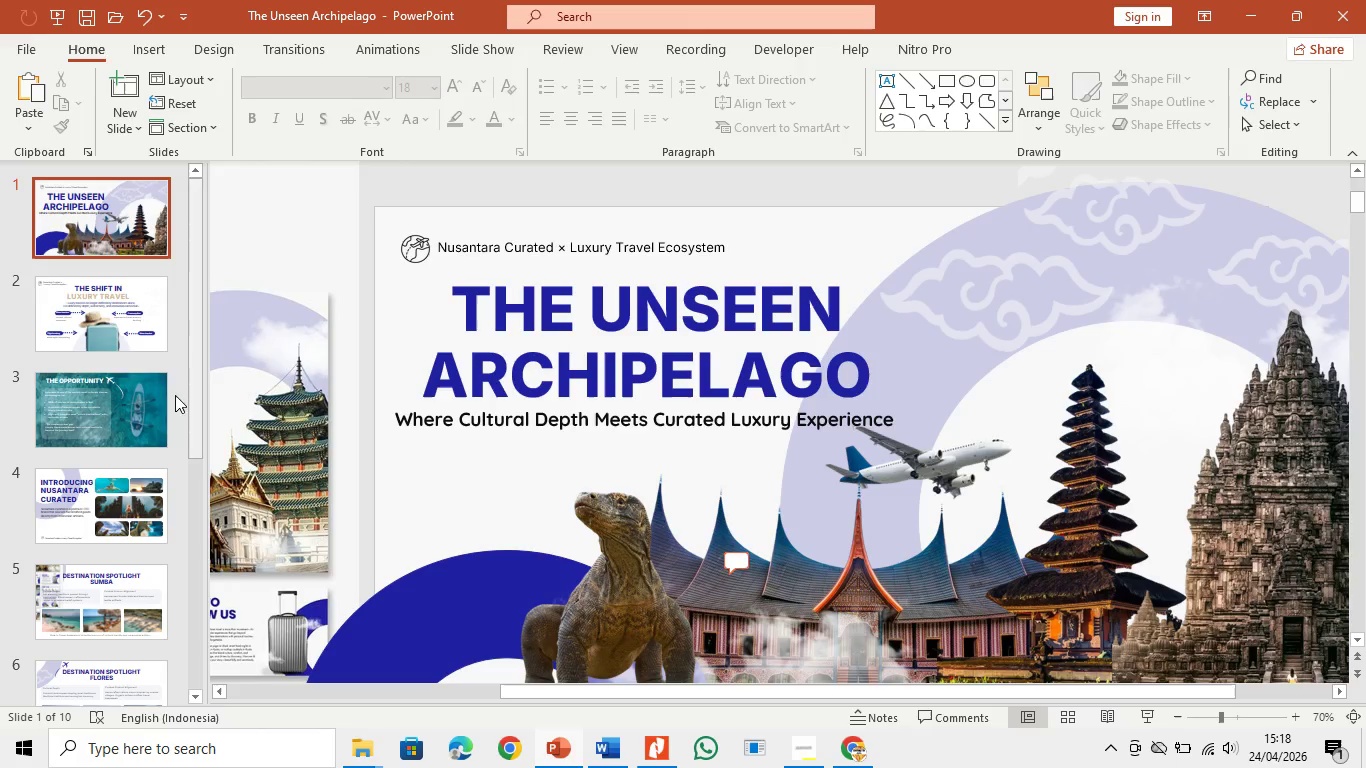 
left_click([137, 340])
 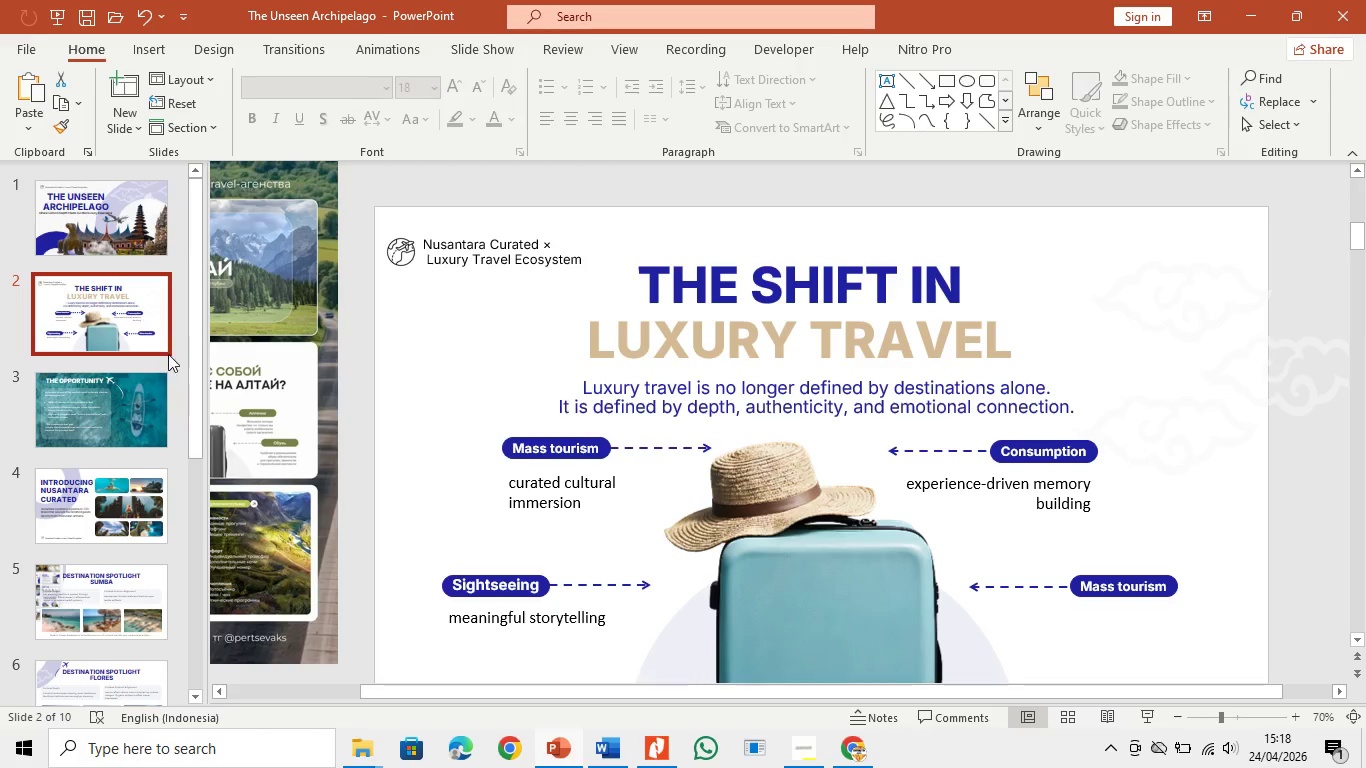 
left_click([151, 418])
 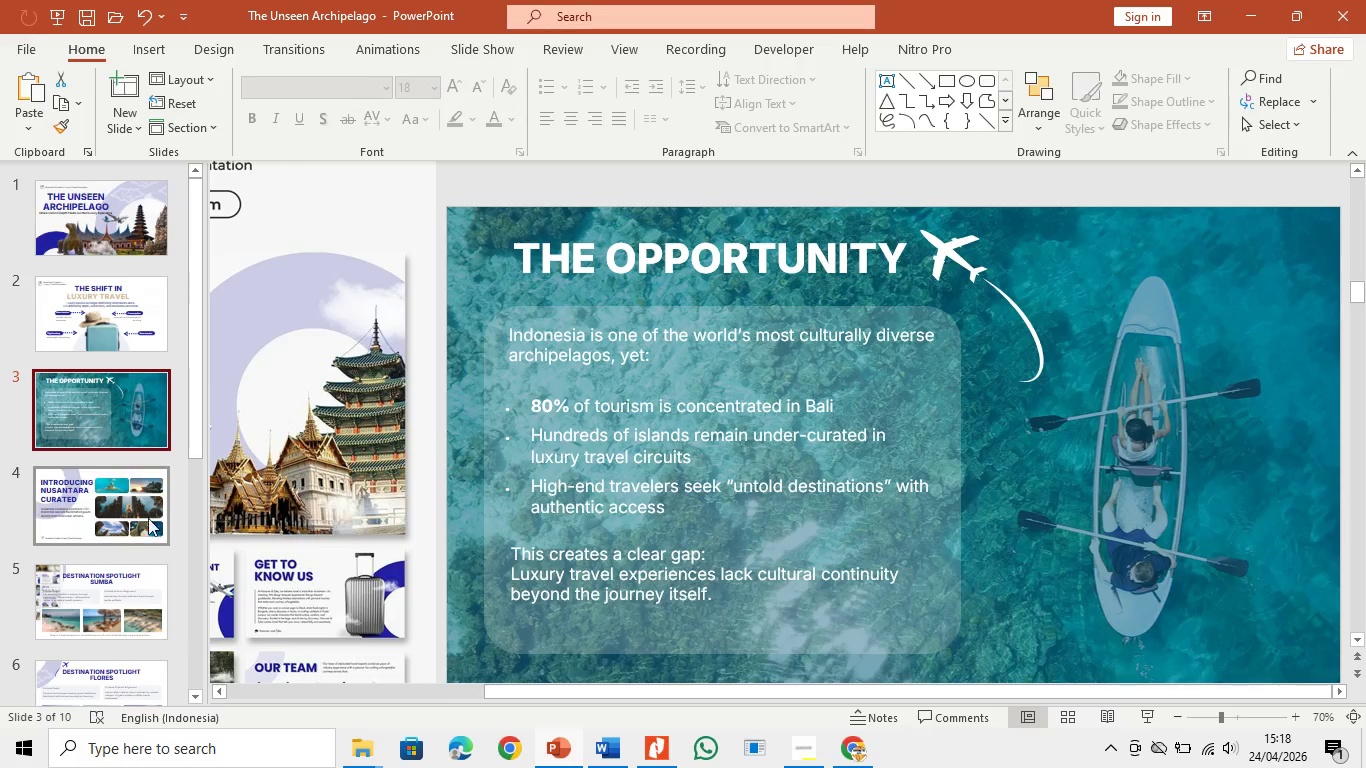 
left_click([144, 505])
 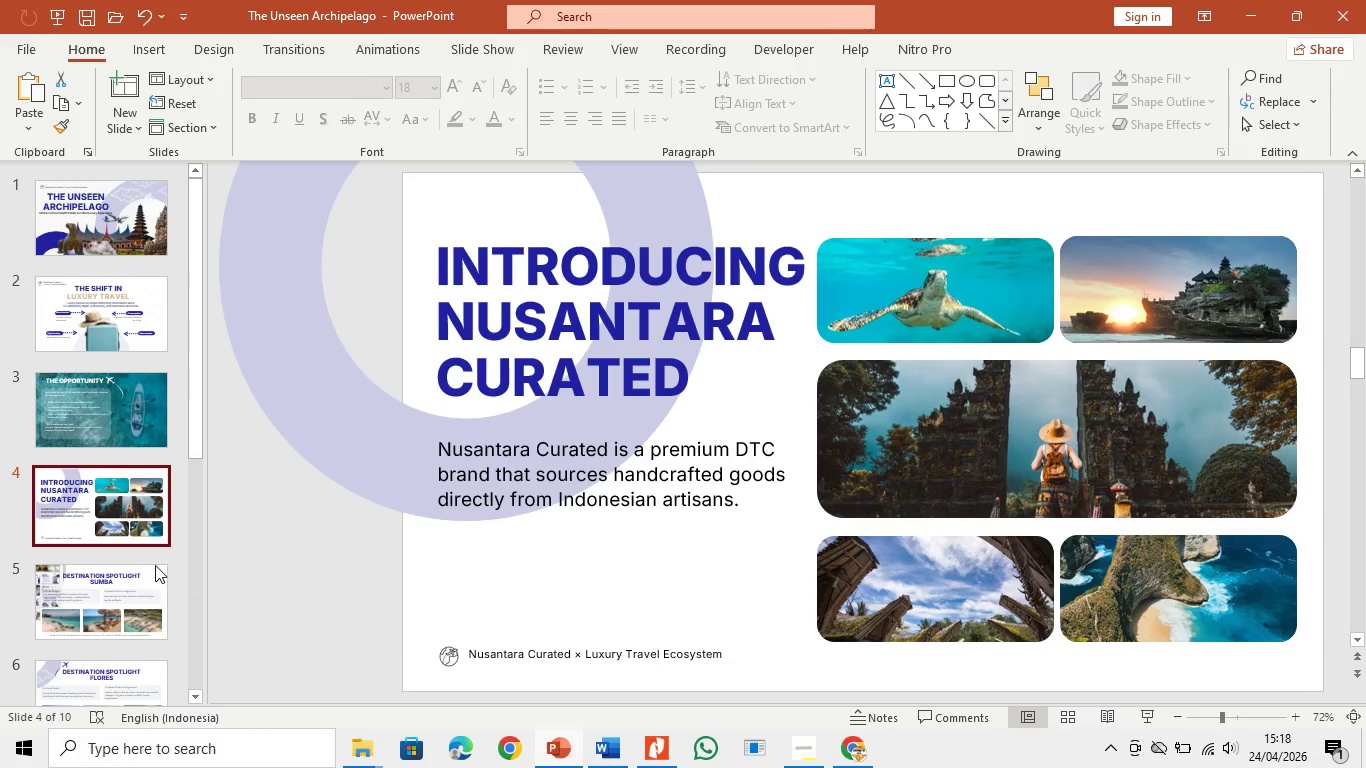 
left_click([103, 574])
 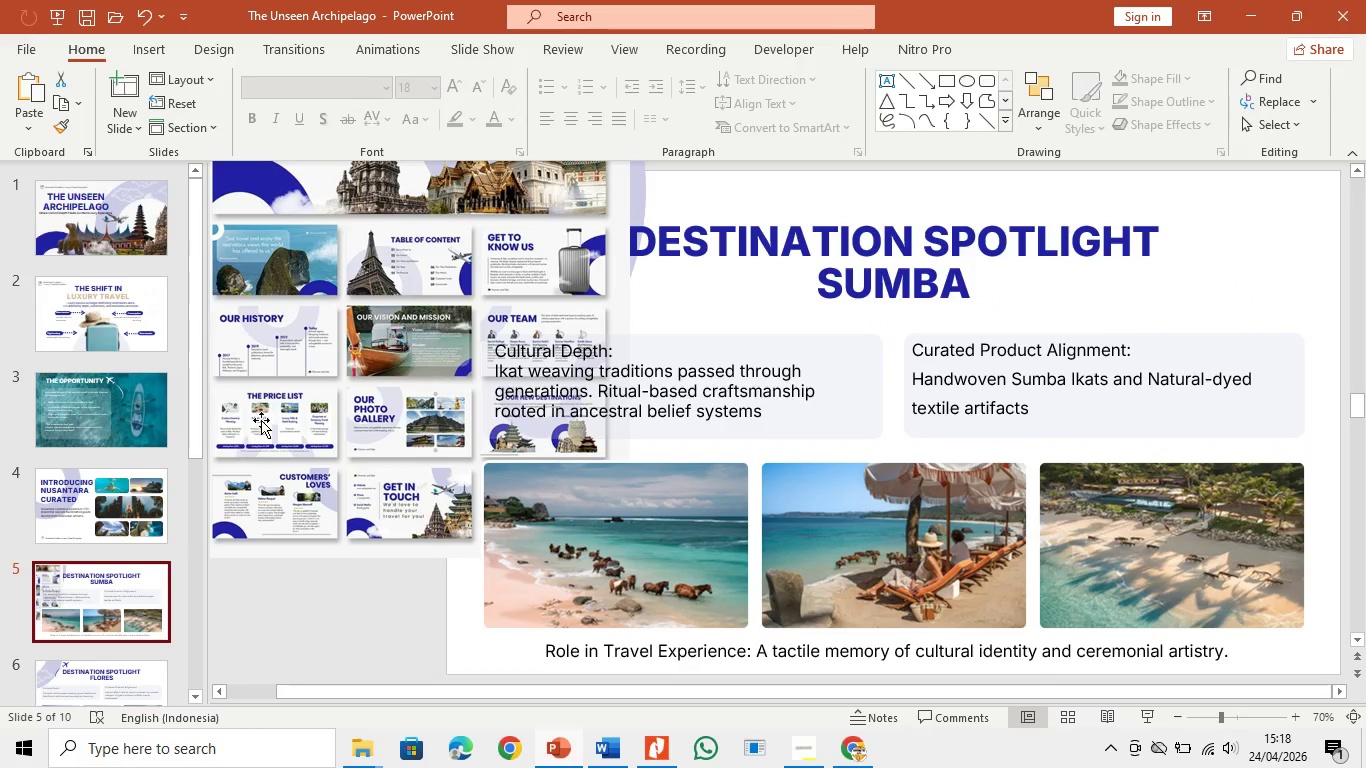 
left_click_drag(start_coordinate=[270, 404], to_coordinate=[151, 563])
 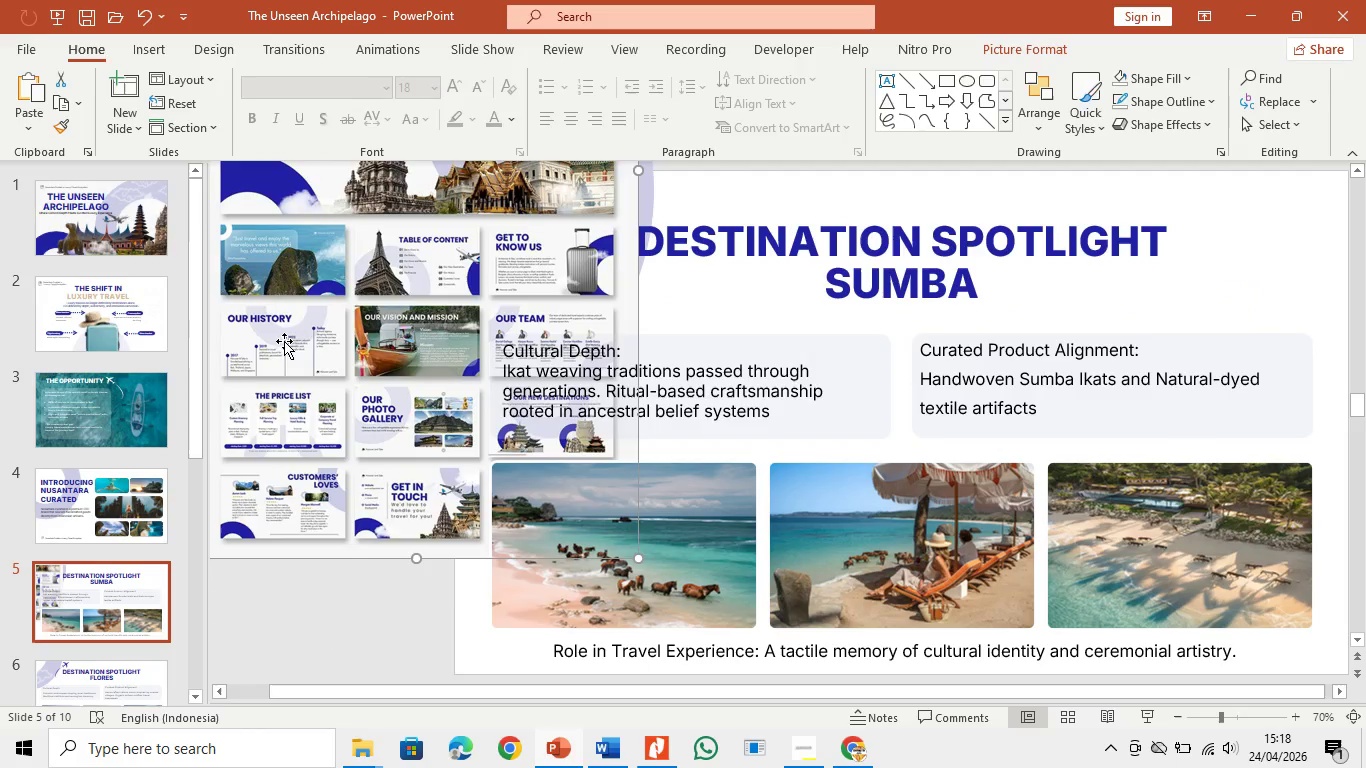 
left_click_drag(start_coordinate=[287, 337], to_coordinate=[175, 508])
 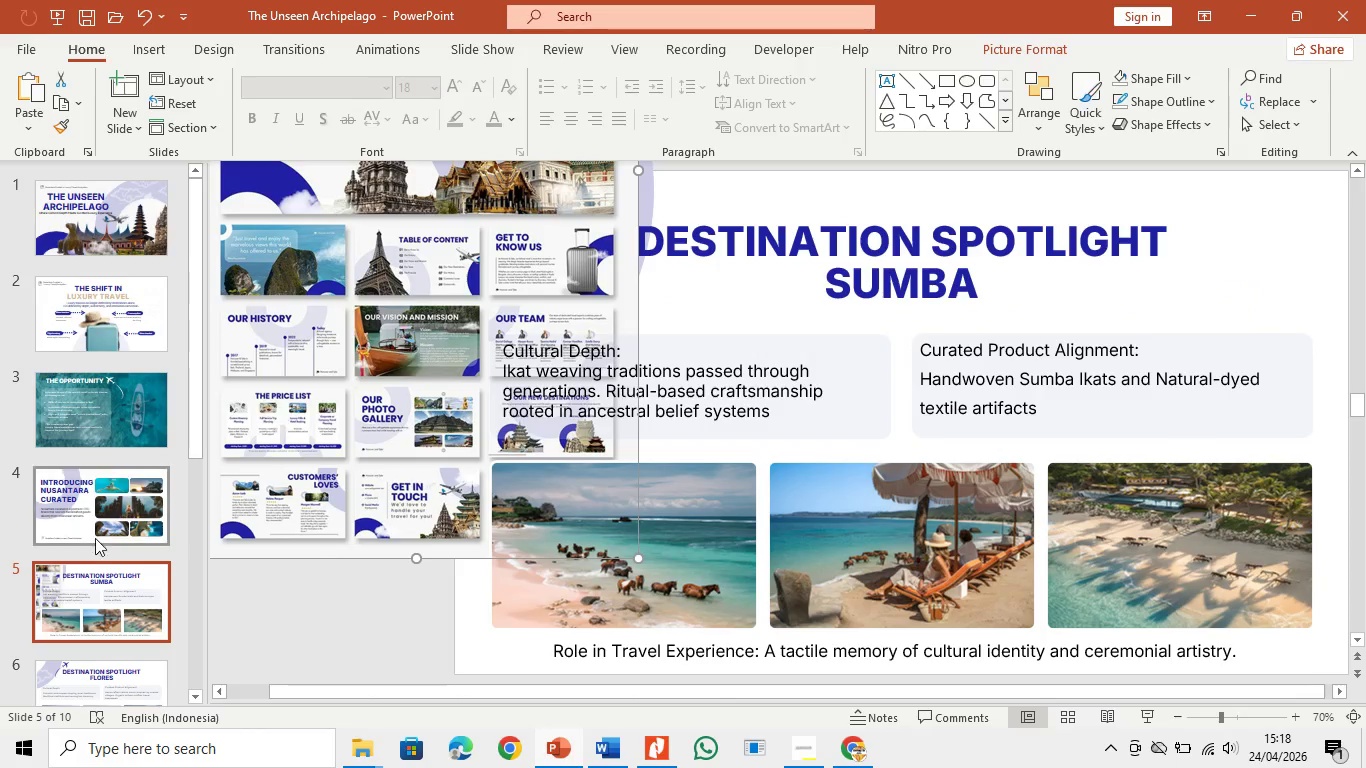 
scroll: coordinate [72, 558], scroll_direction: none, amount: 0.0
 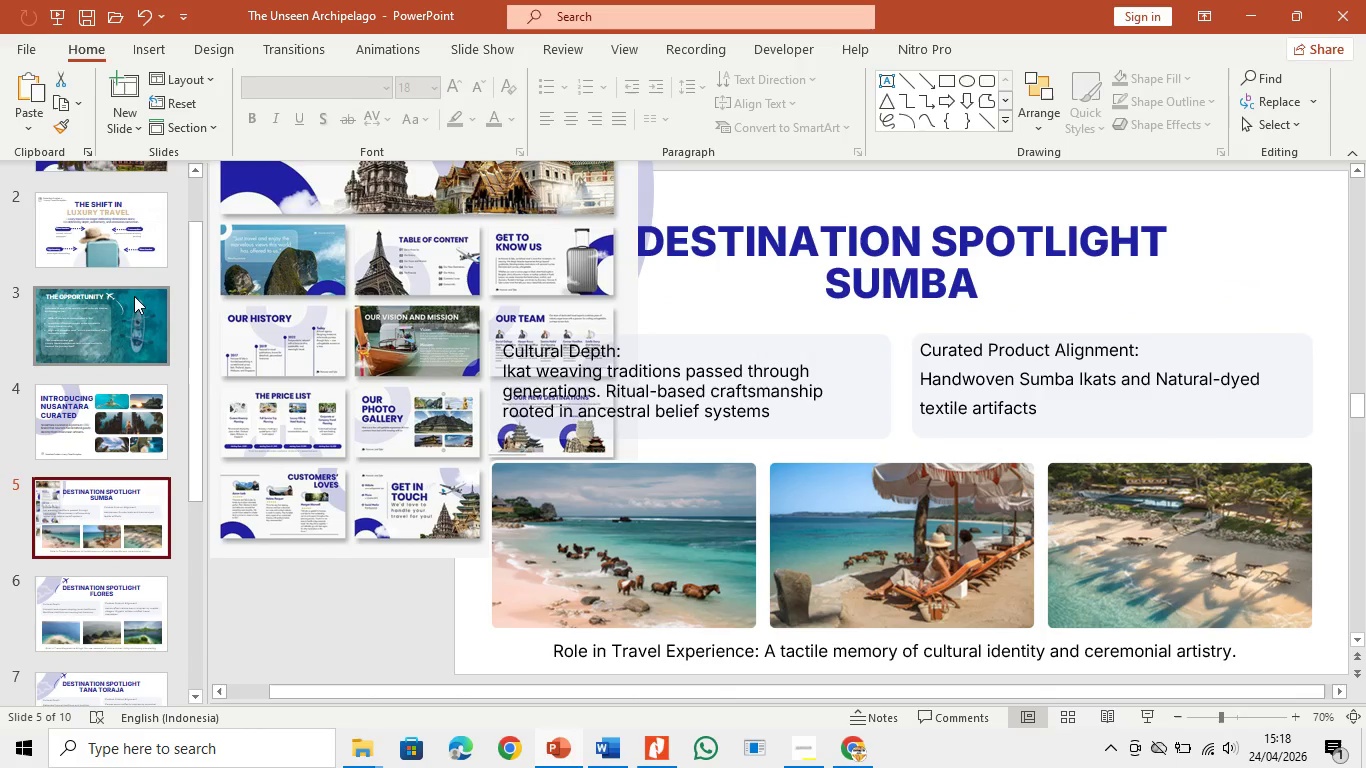 
left_click([139, 195])
 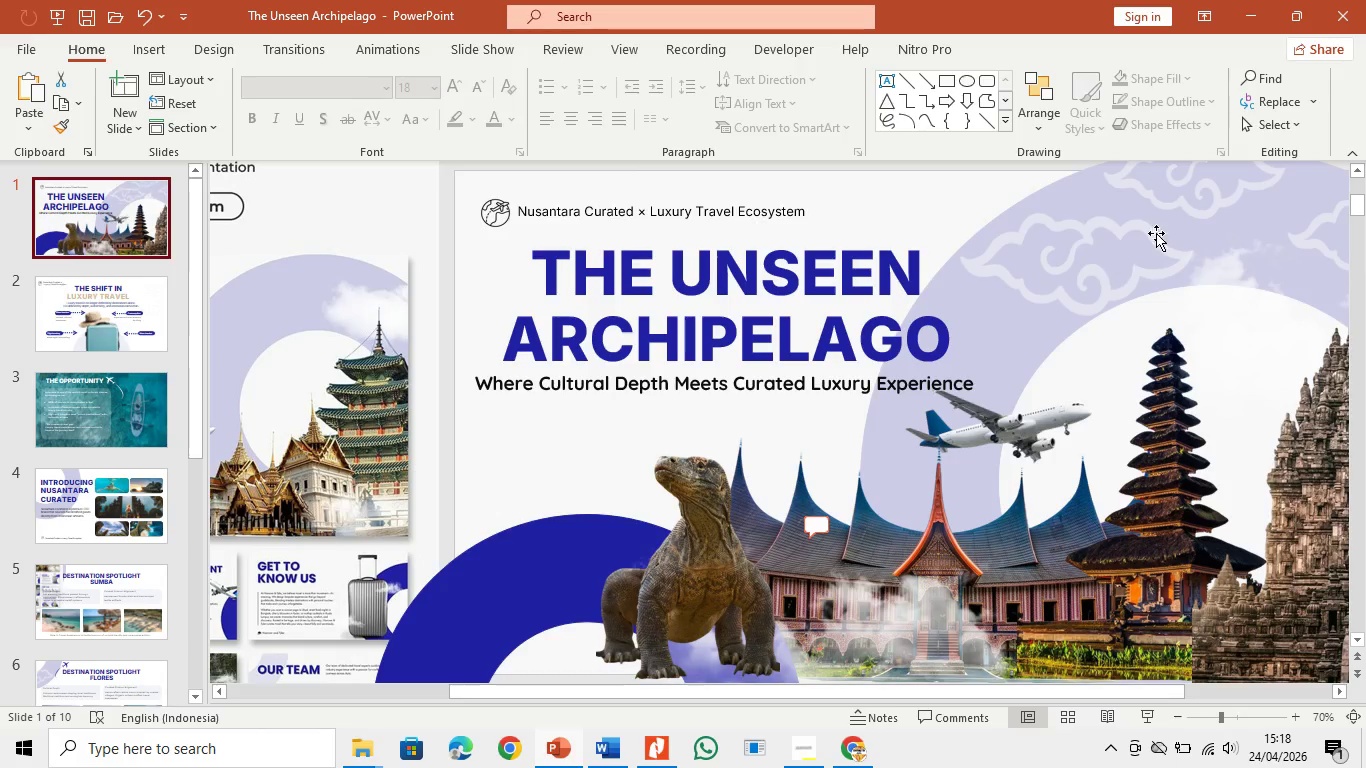 
scroll: coordinate [118, 328], scroll_direction: down, amount: 1.0
 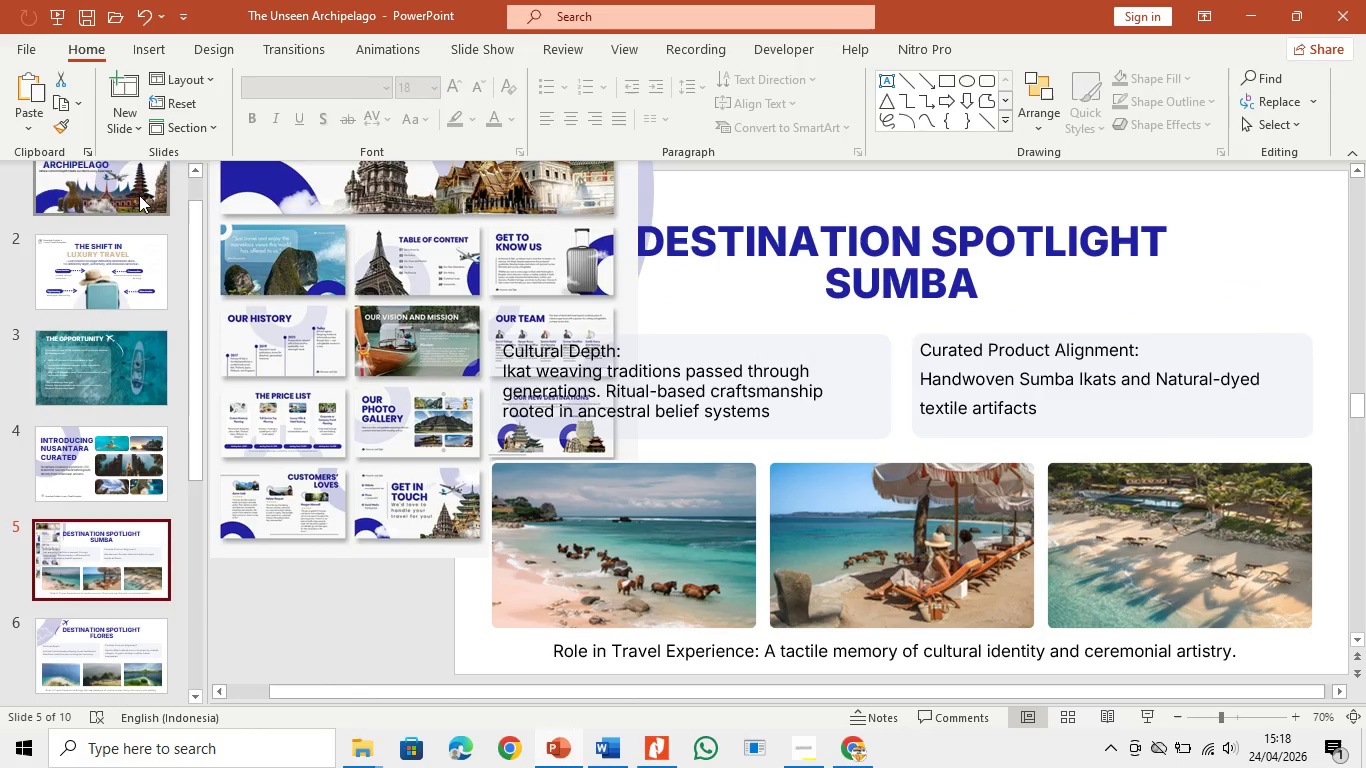 
left_click([1177, 213])
 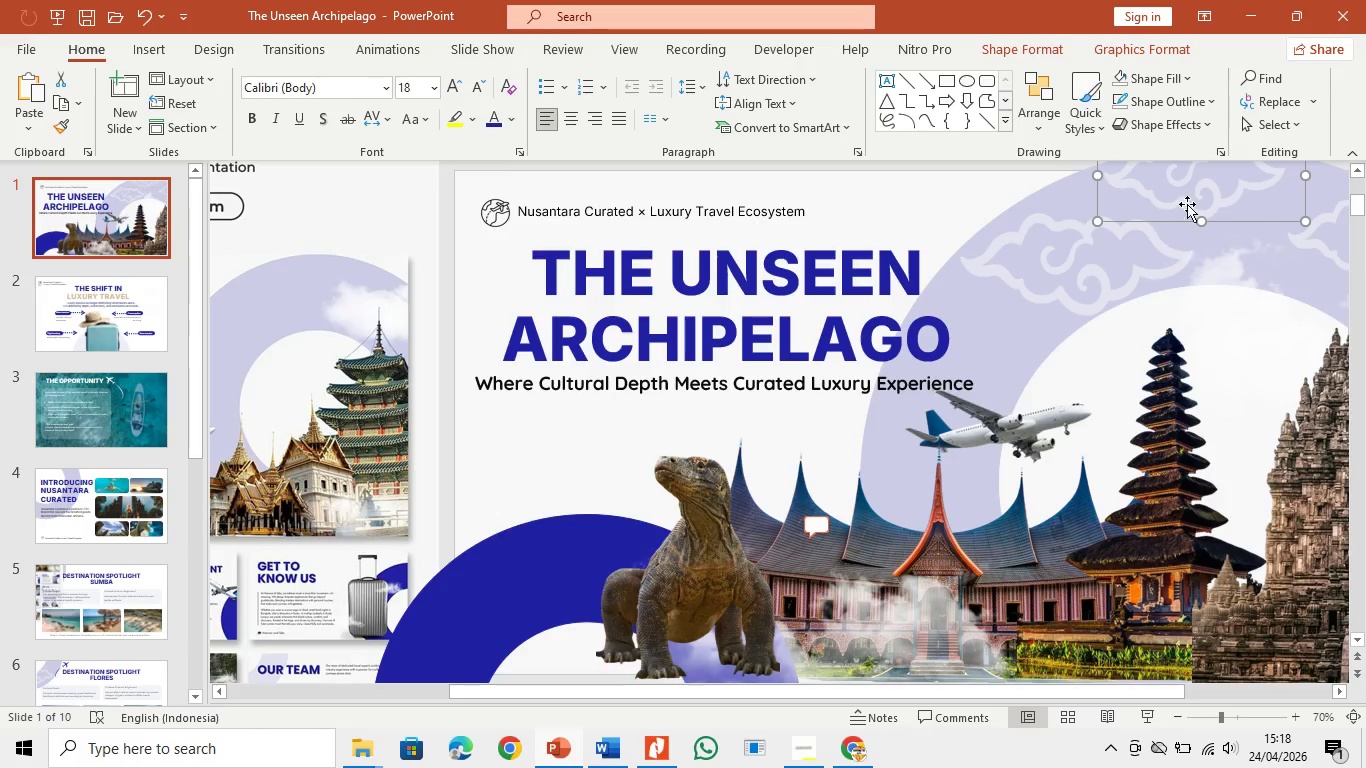 
left_click_drag(start_coordinate=[1188, 202], to_coordinate=[1191, 207])
 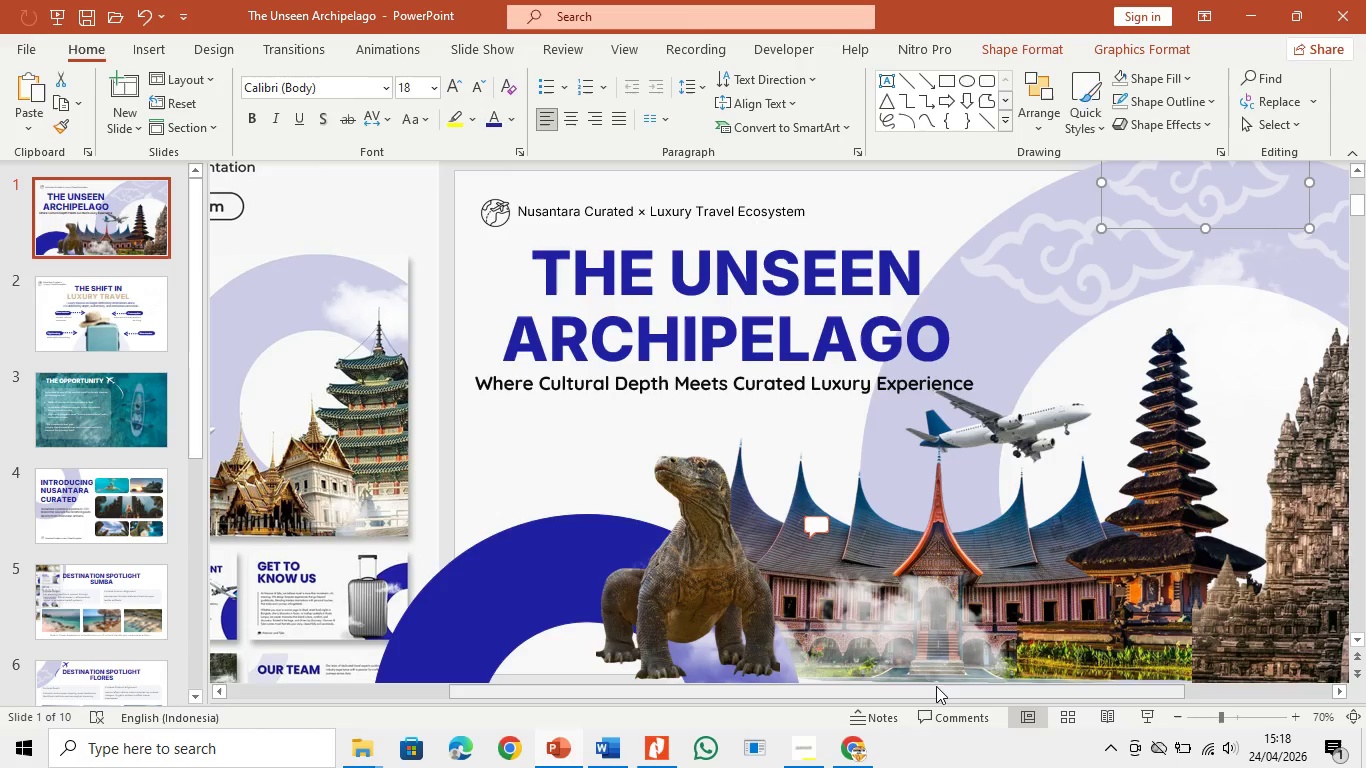 
left_click_drag(start_coordinate=[936, 686], to_coordinate=[1168, 672])
 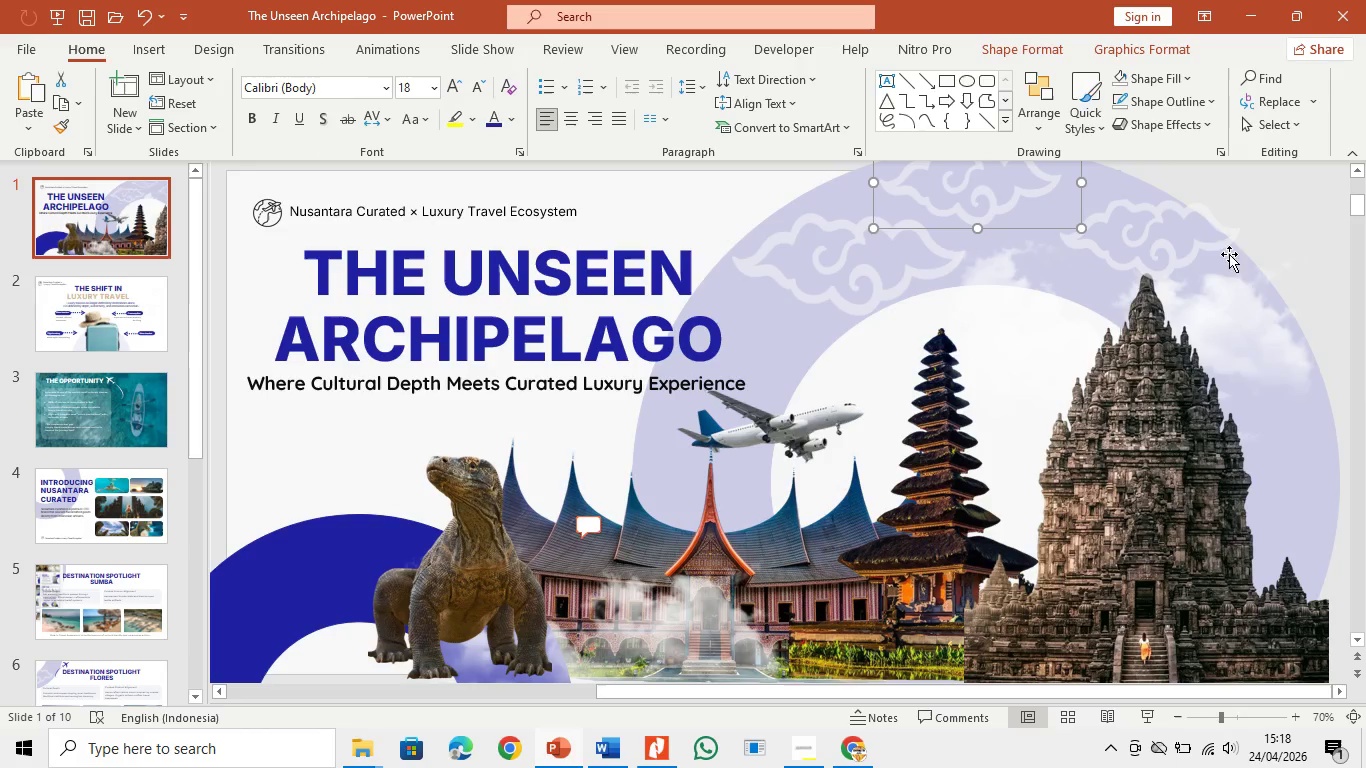 
left_click([1206, 242])
 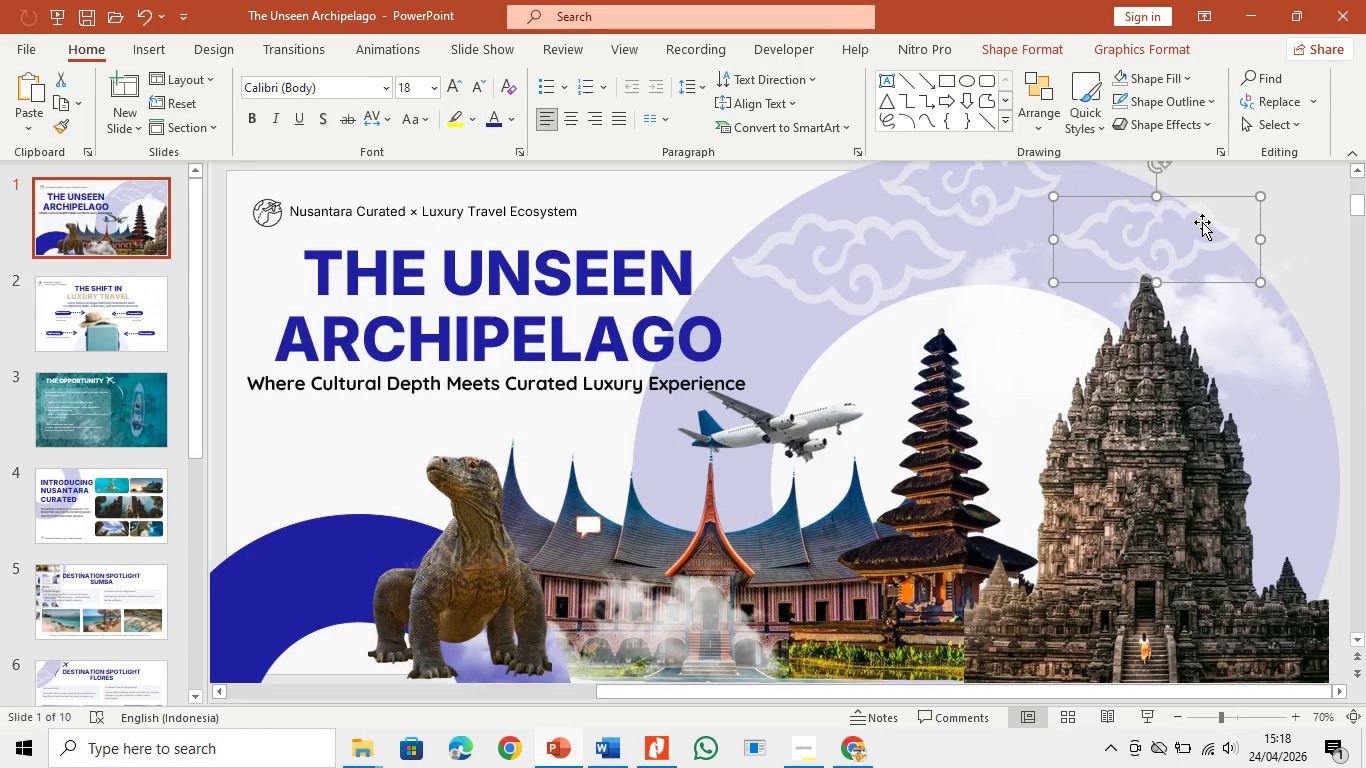 
left_click([1202, 222])
 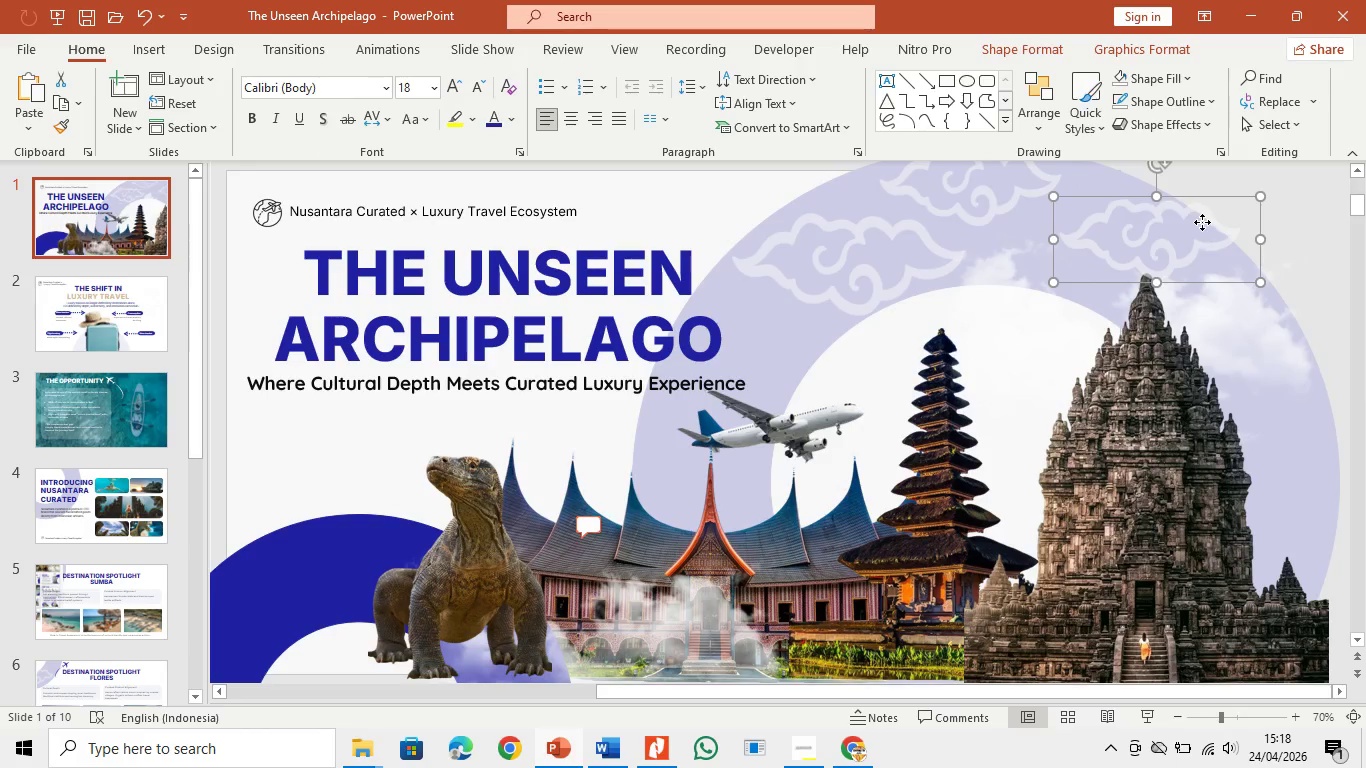 
right_click([1202, 222])
 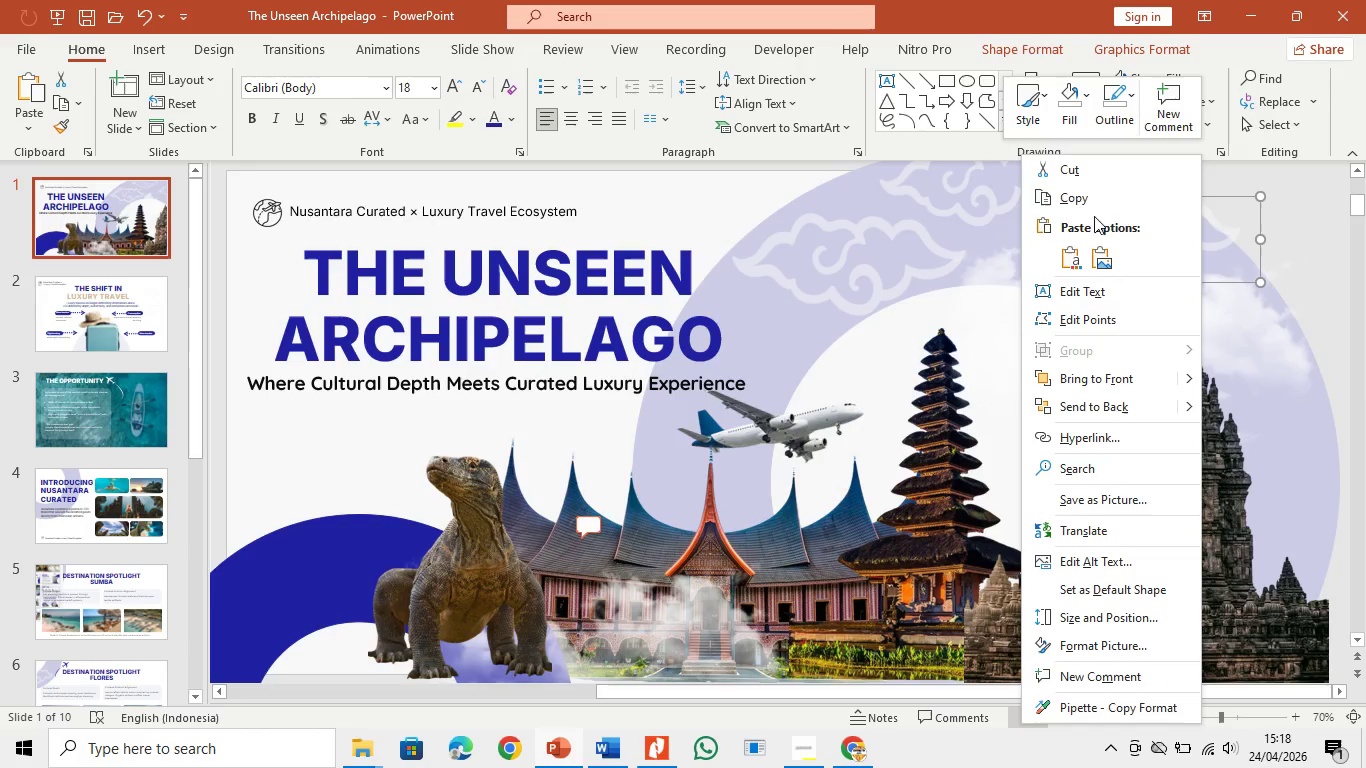 
left_click([1093, 190])
 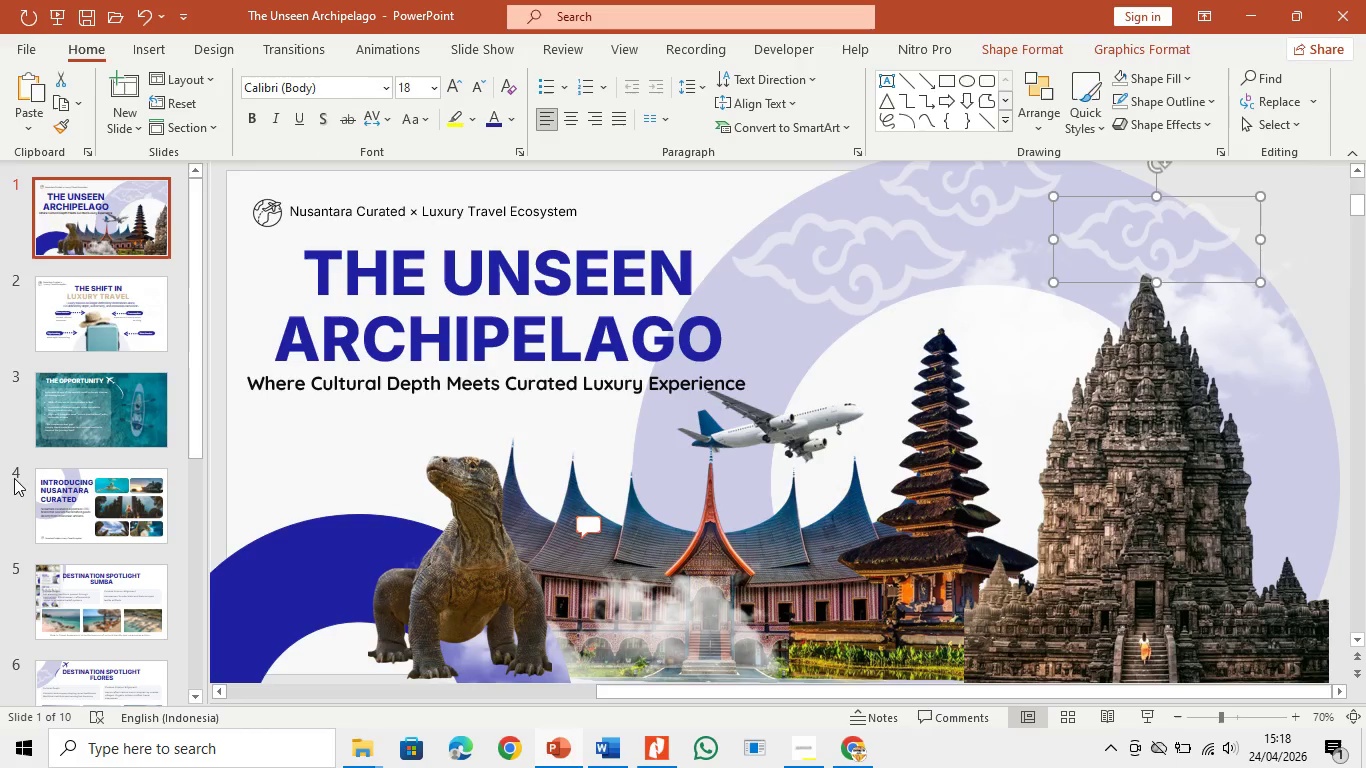 
scroll: coordinate [131, 583], scroll_direction: down, amount: 12.0
 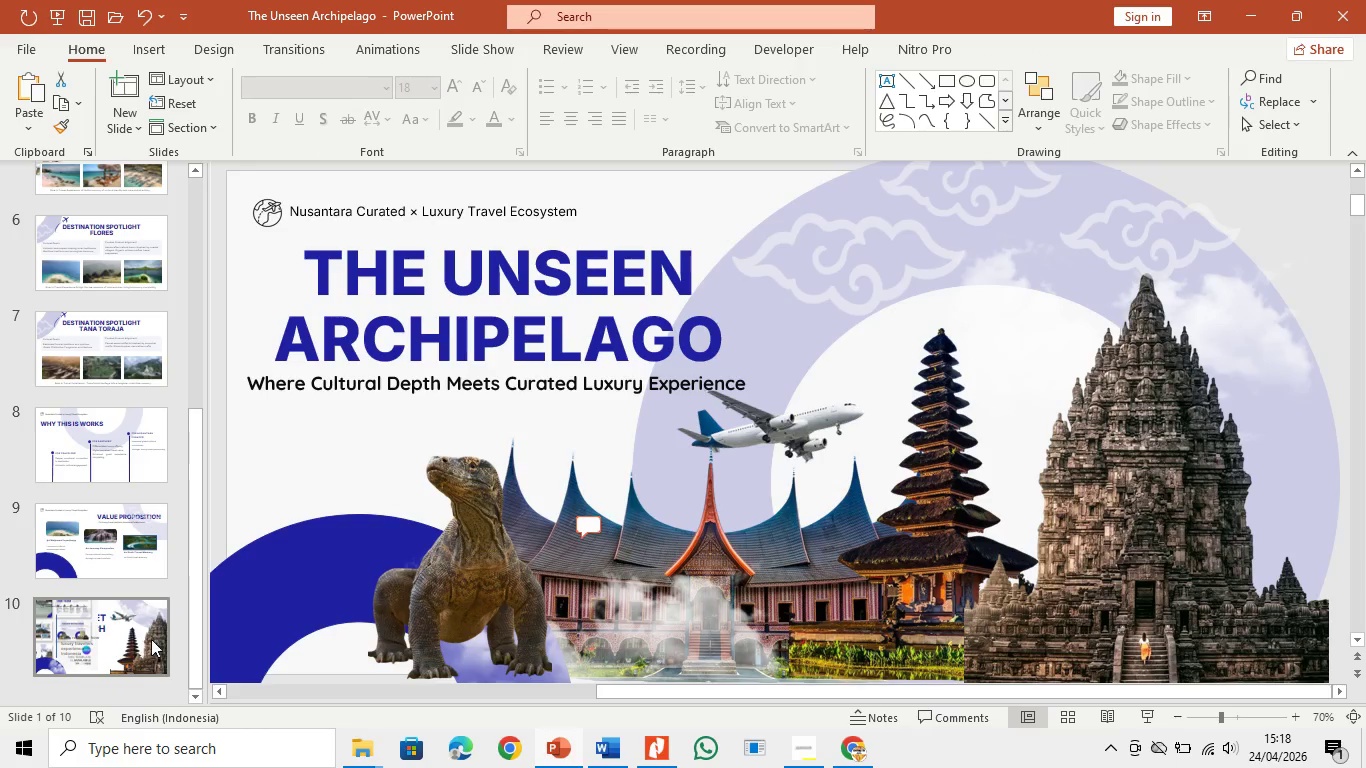 
left_click([151, 542])
 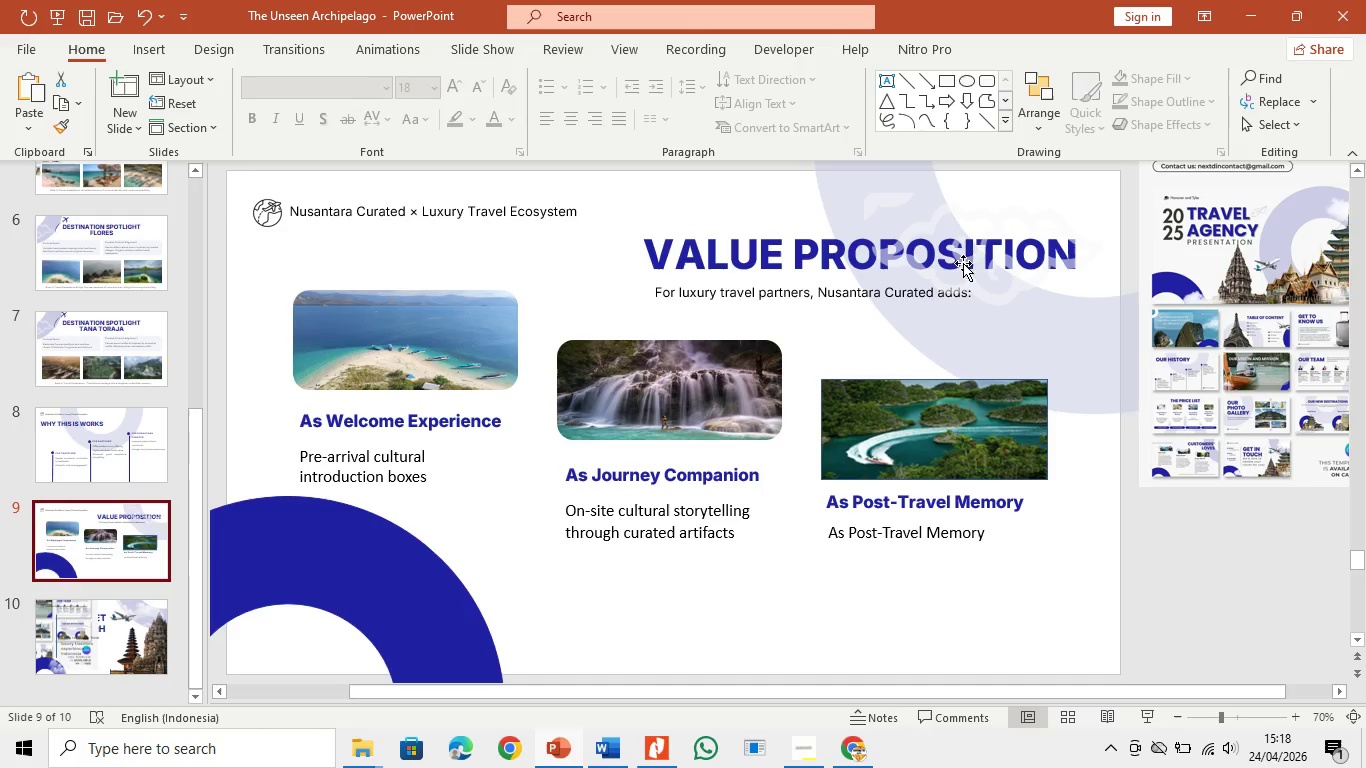 
scroll: coordinate [151, 544], scroll_direction: down, amount: 1.0
 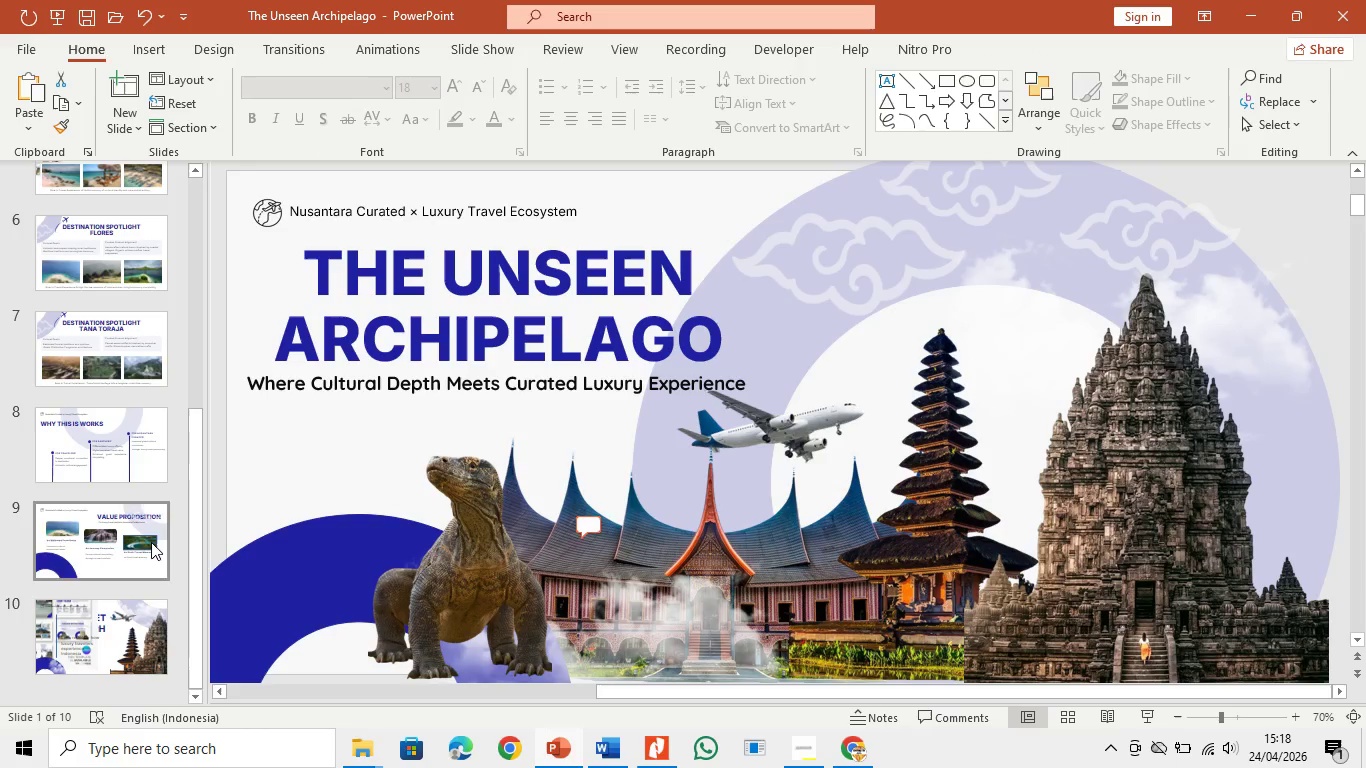 
left_click([978, 225])
 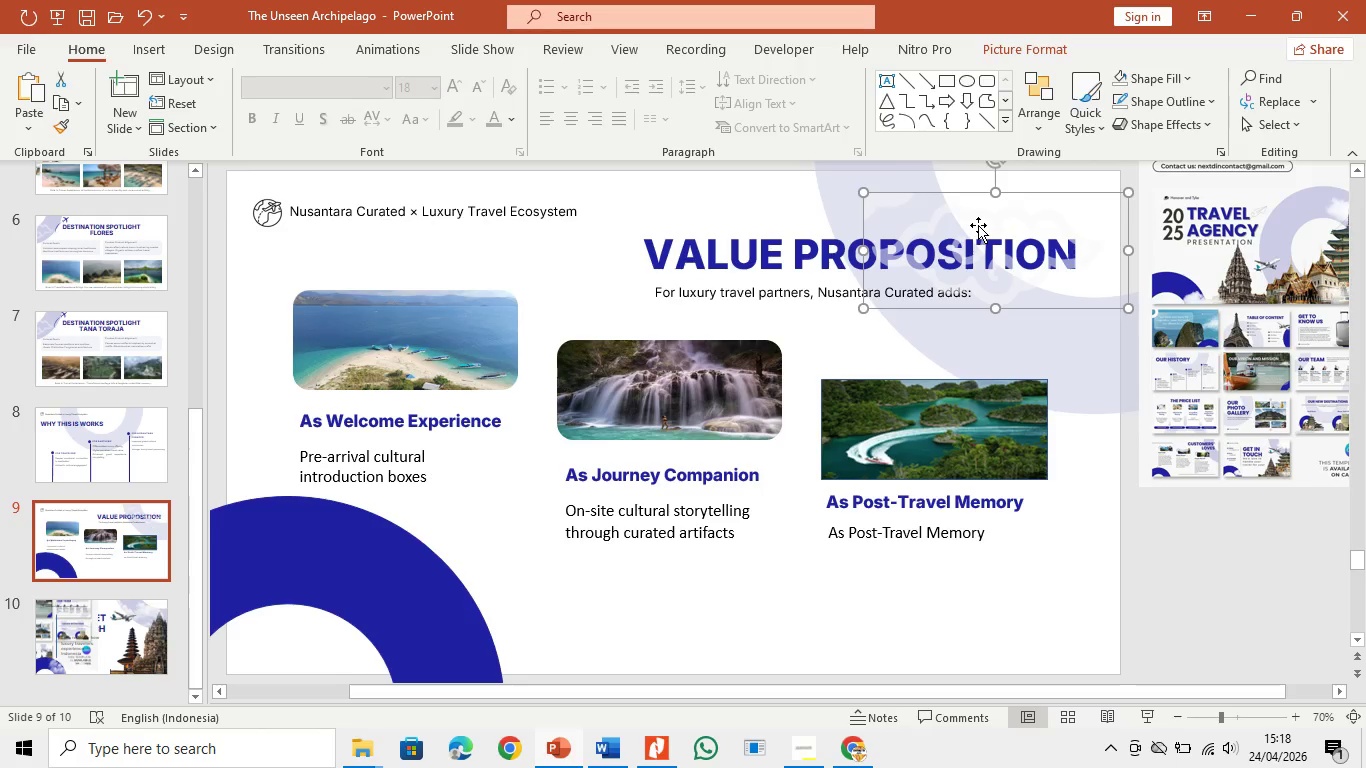 
key(Backspace)
 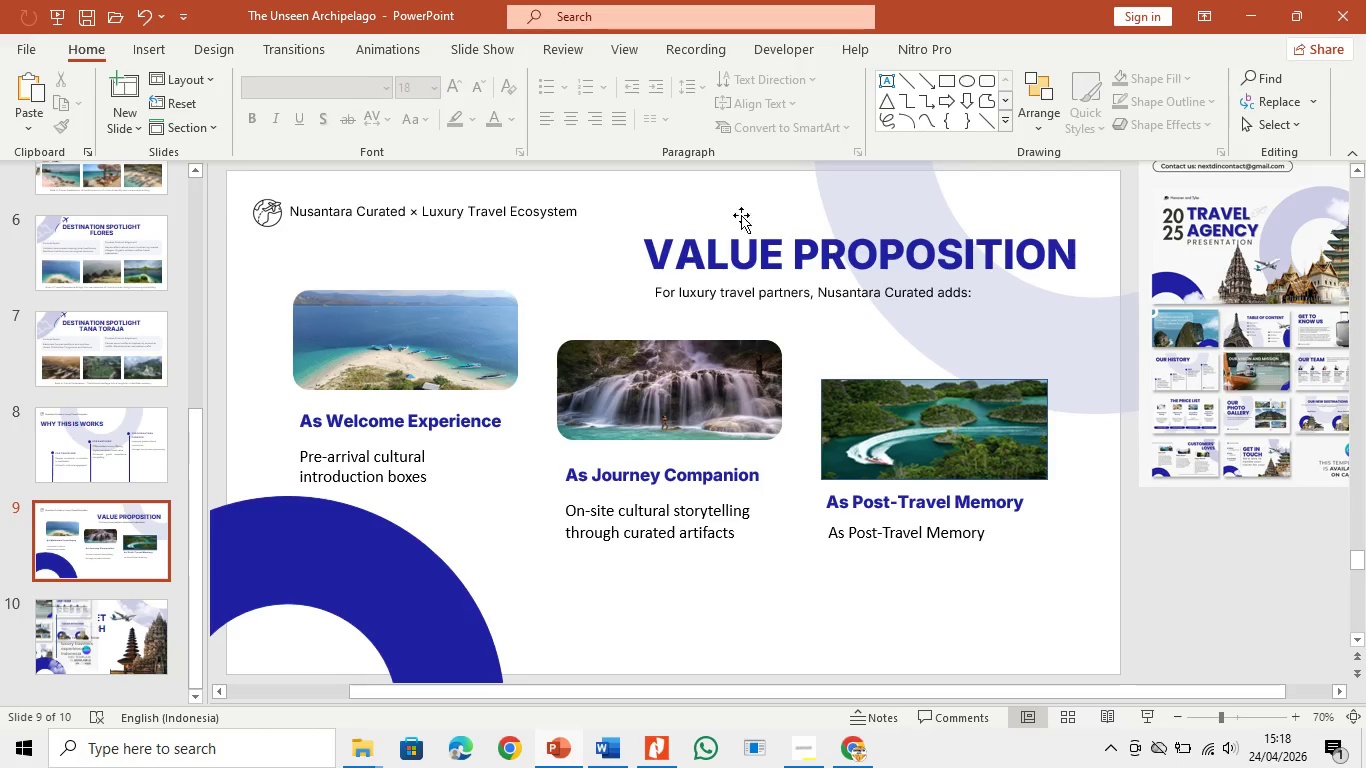 
left_click([727, 209])
 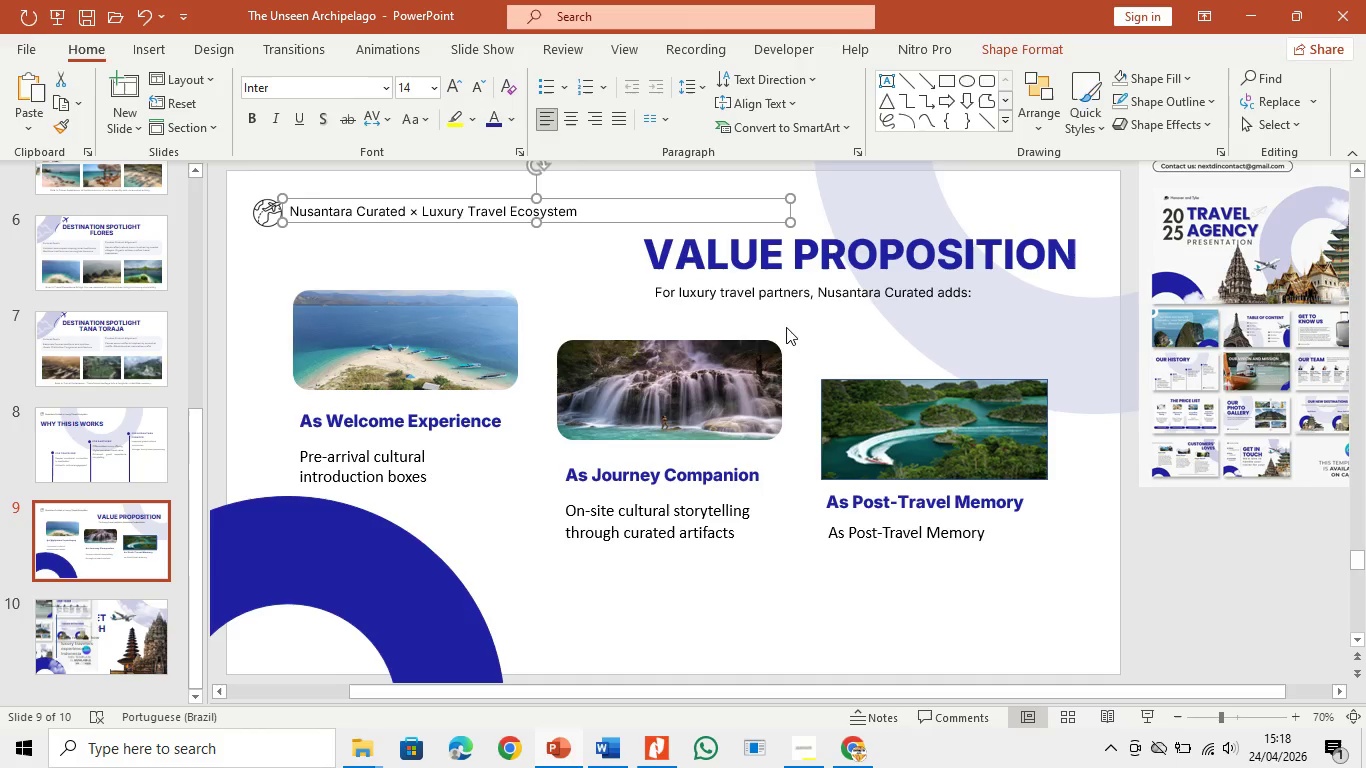 
right_click([832, 327])
 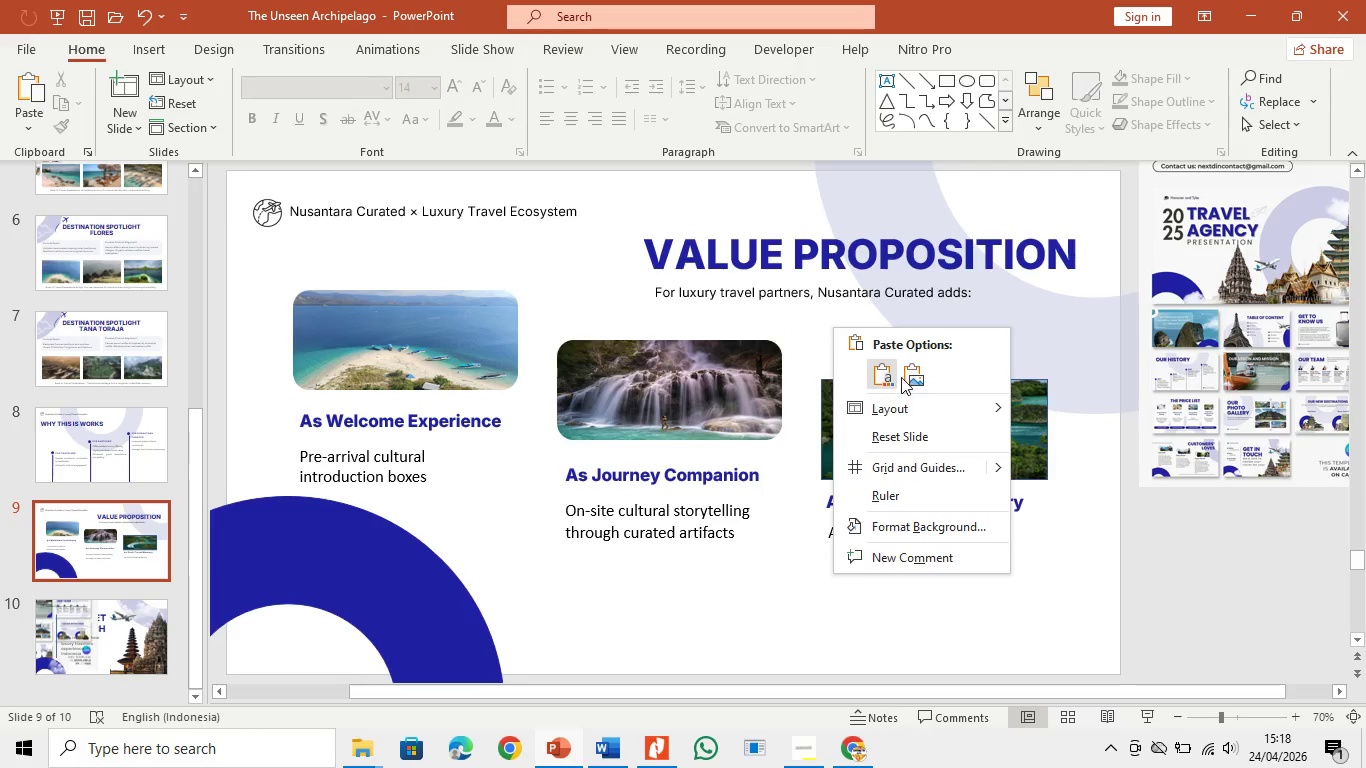 
left_click([909, 374])
 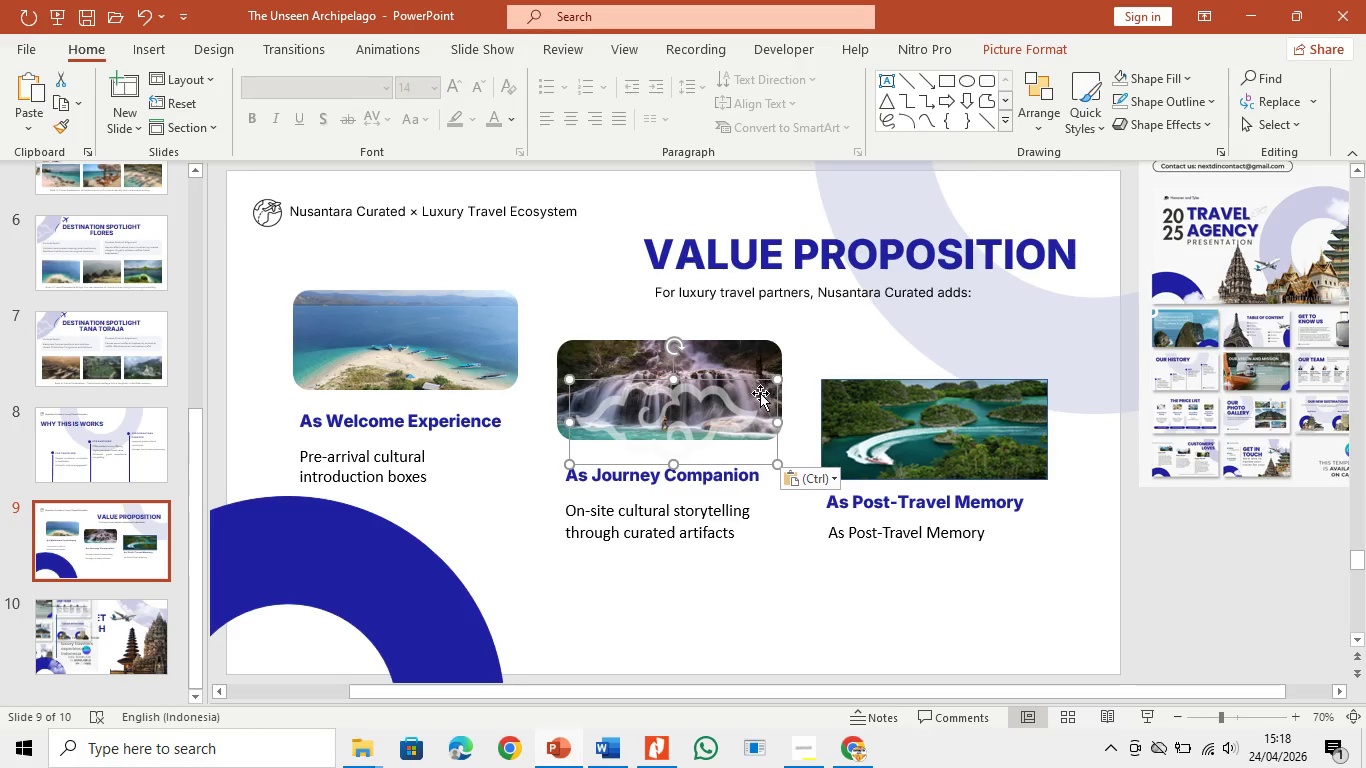 
left_click_drag(start_coordinate=[753, 400], to_coordinate=[1140, 312])
 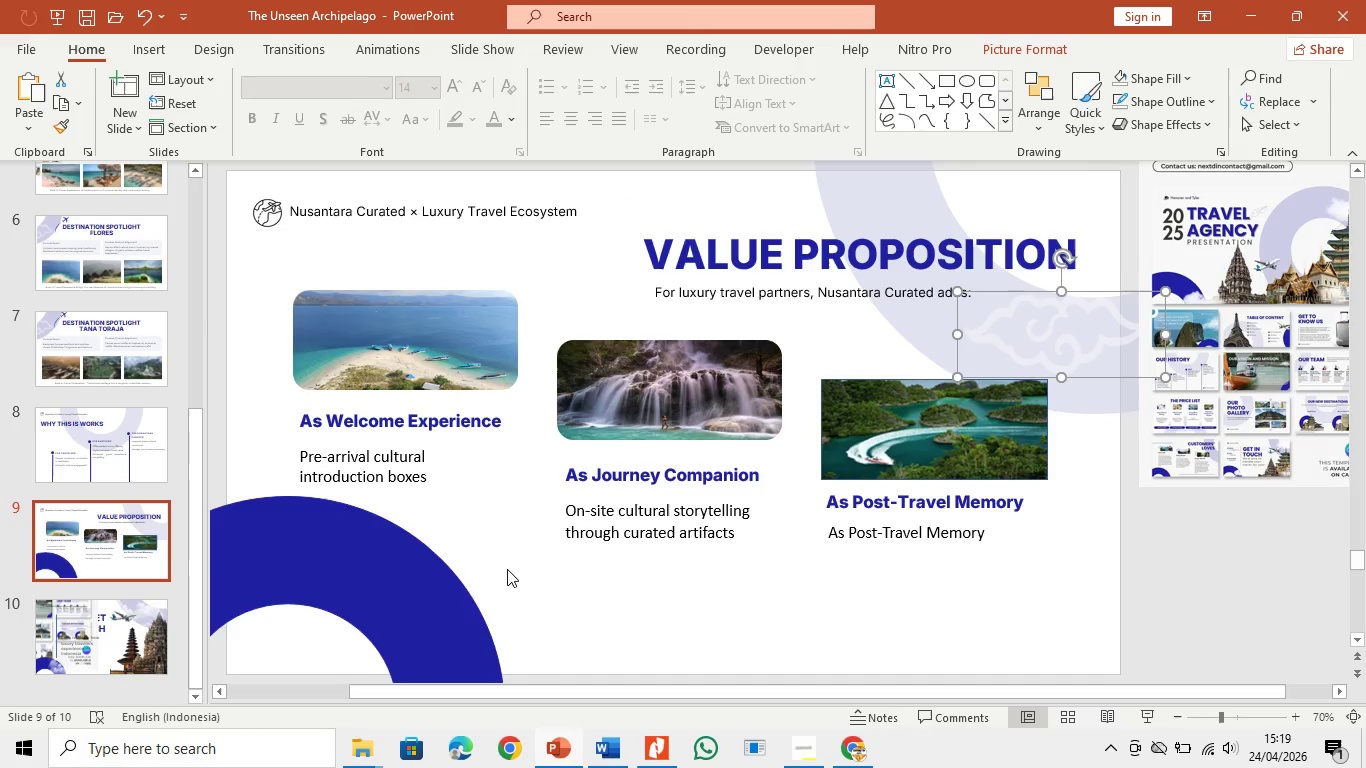 
scroll: coordinate [504, 573], scroll_direction: up, amount: 1.0
 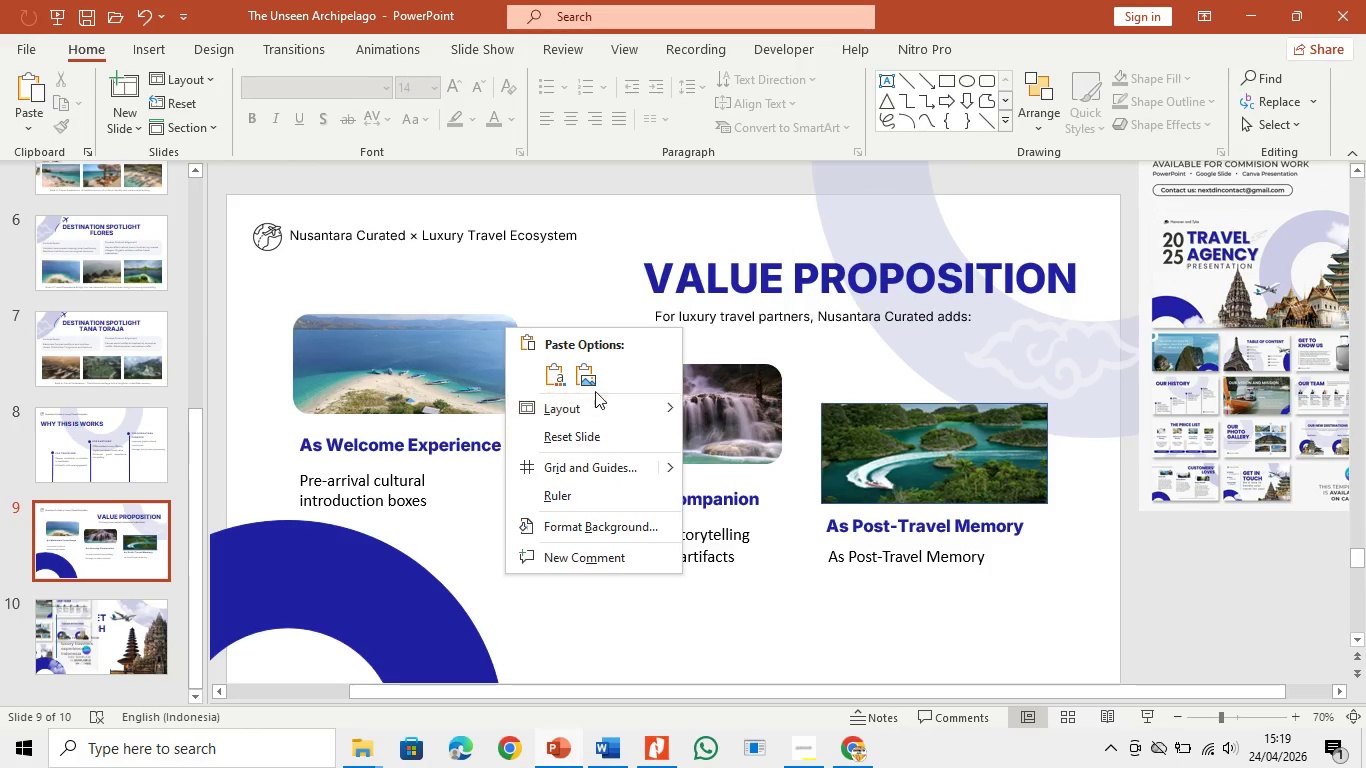 
left_click([591, 373])
 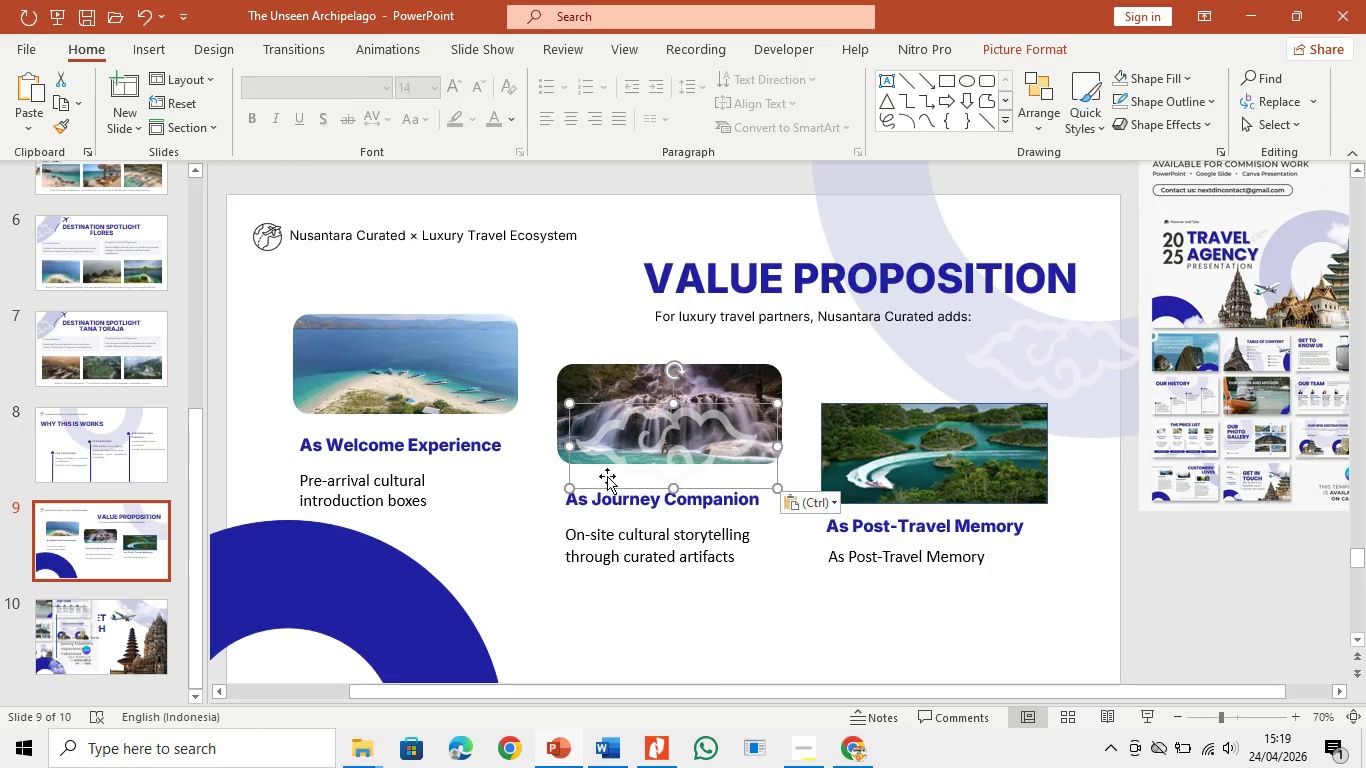 
left_click_drag(start_coordinate=[637, 454], to_coordinate=[358, 629])
 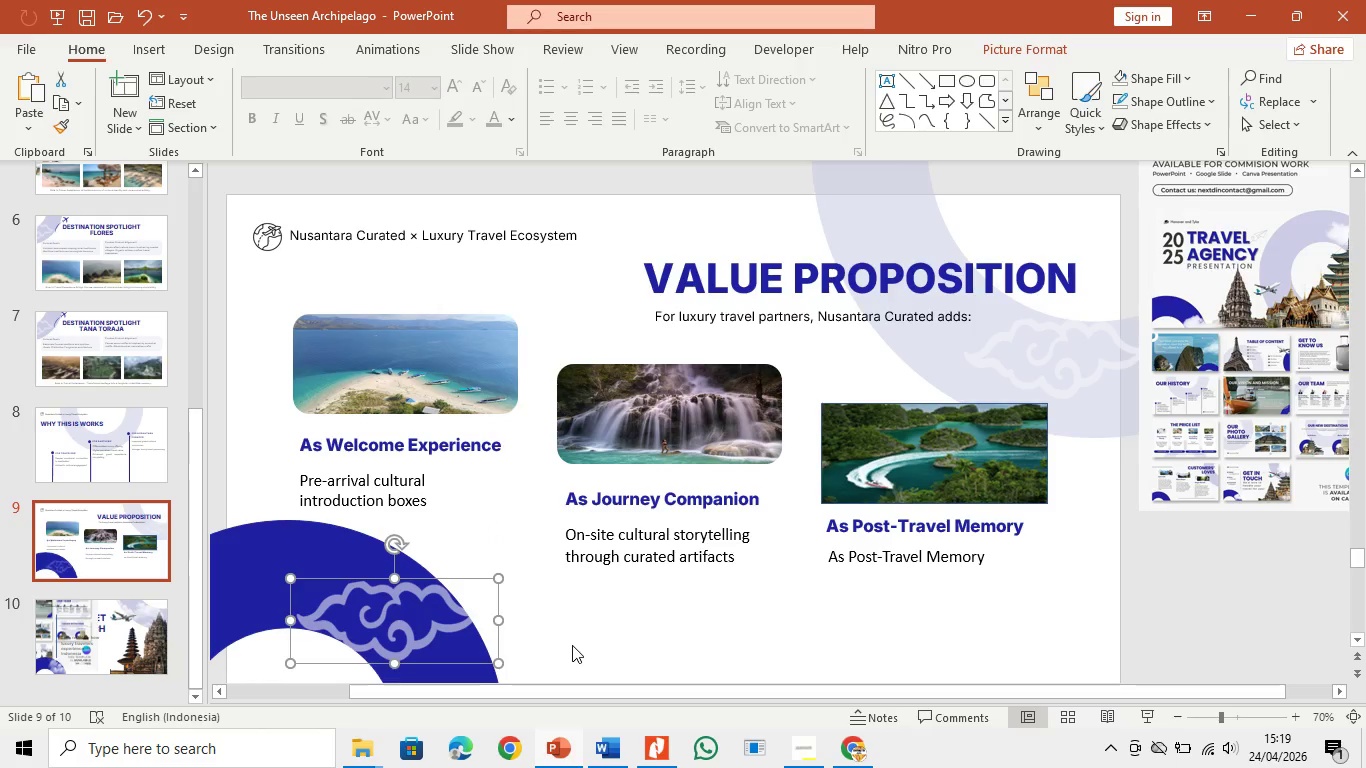 
left_click([572, 645])
 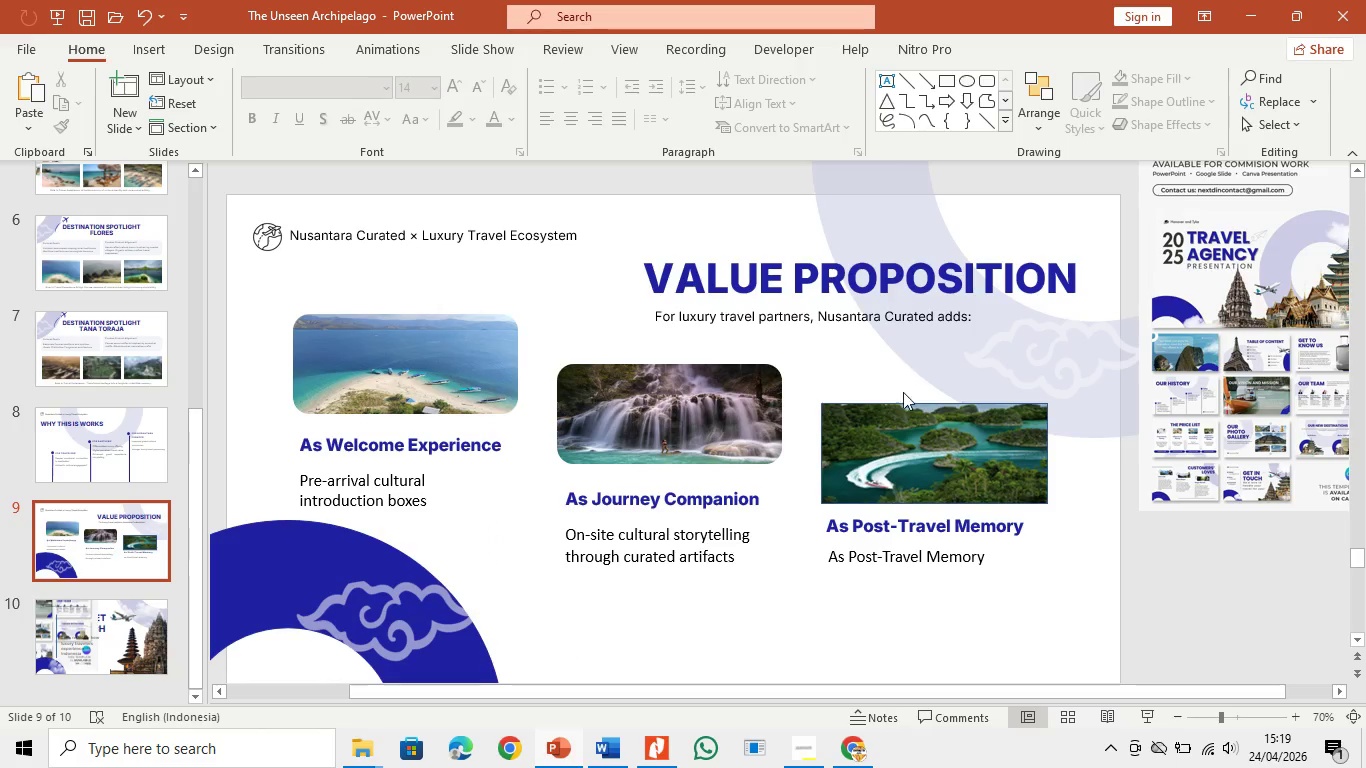 
left_click([905, 411])
 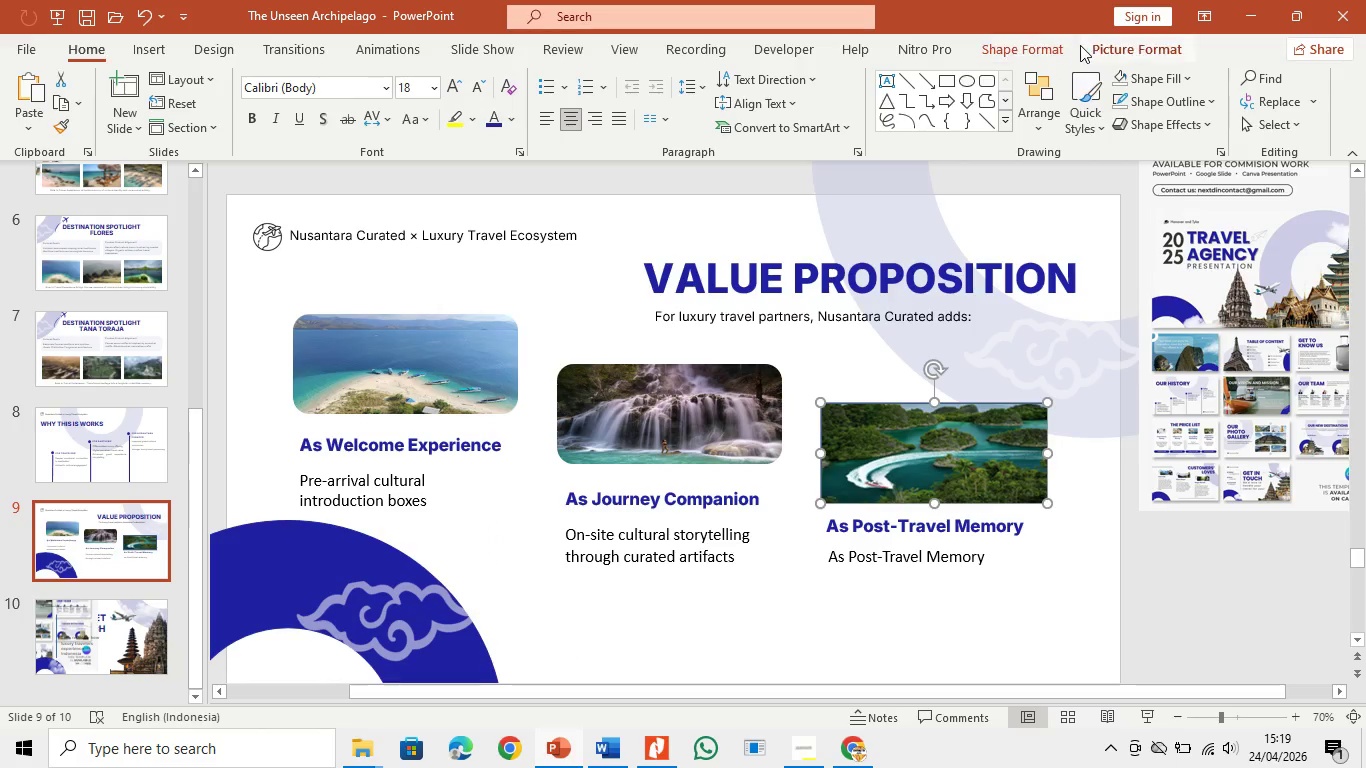 
left_click([1094, 49])
 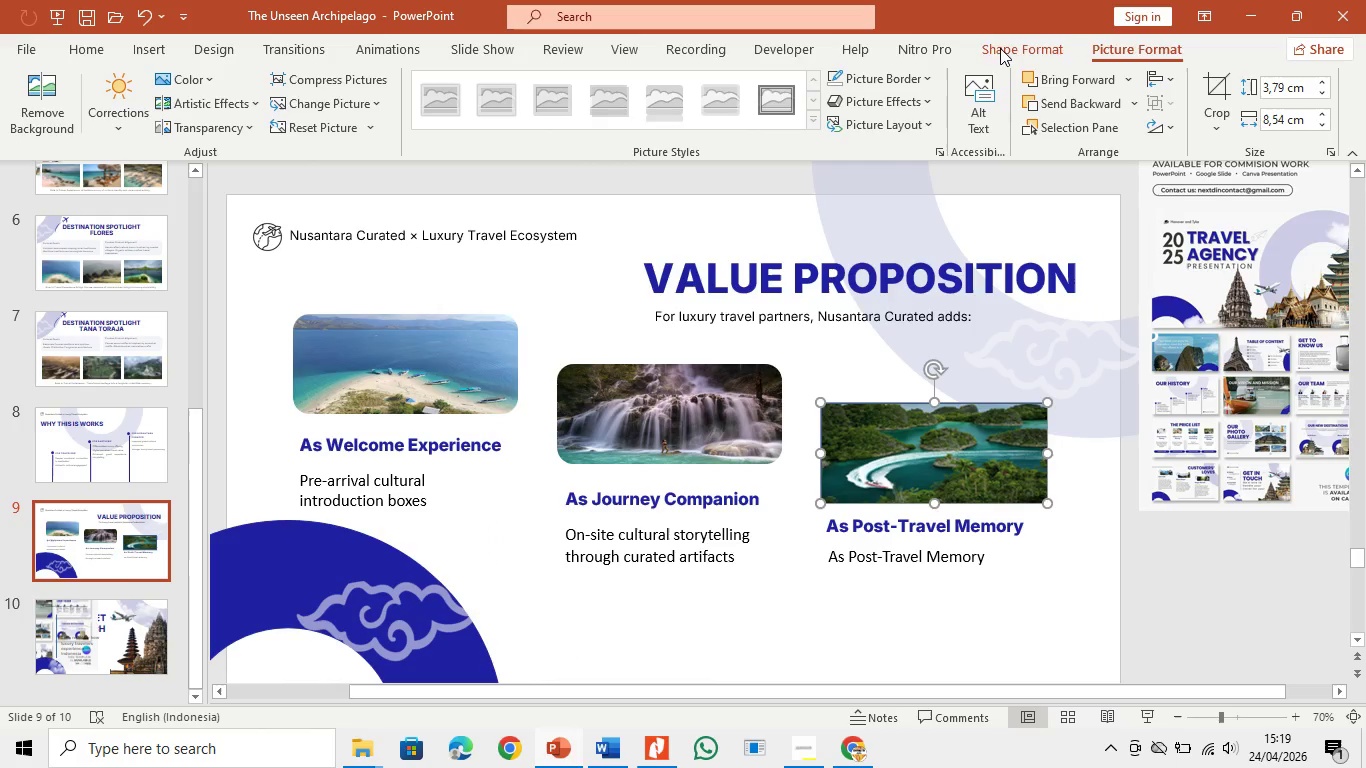 
left_click([1028, 52])
 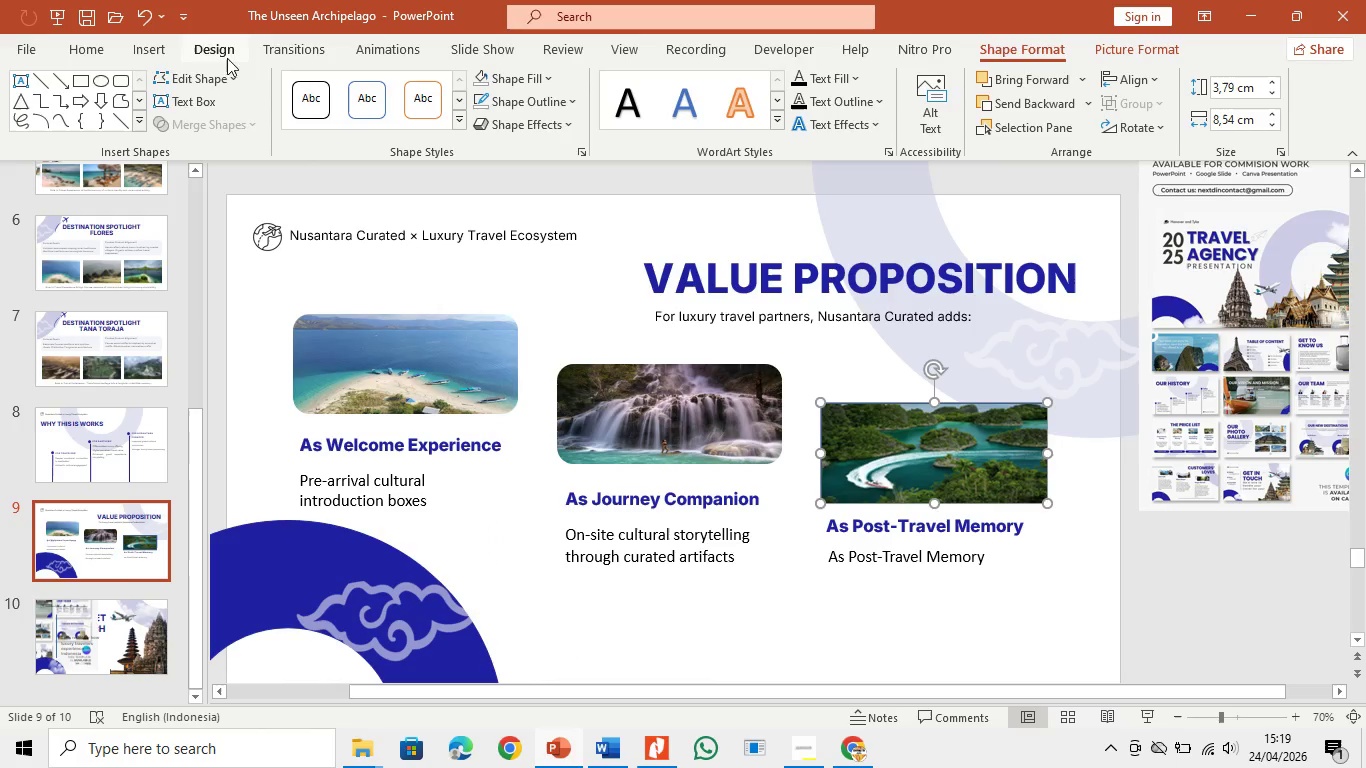 
left_click([230, 80])
 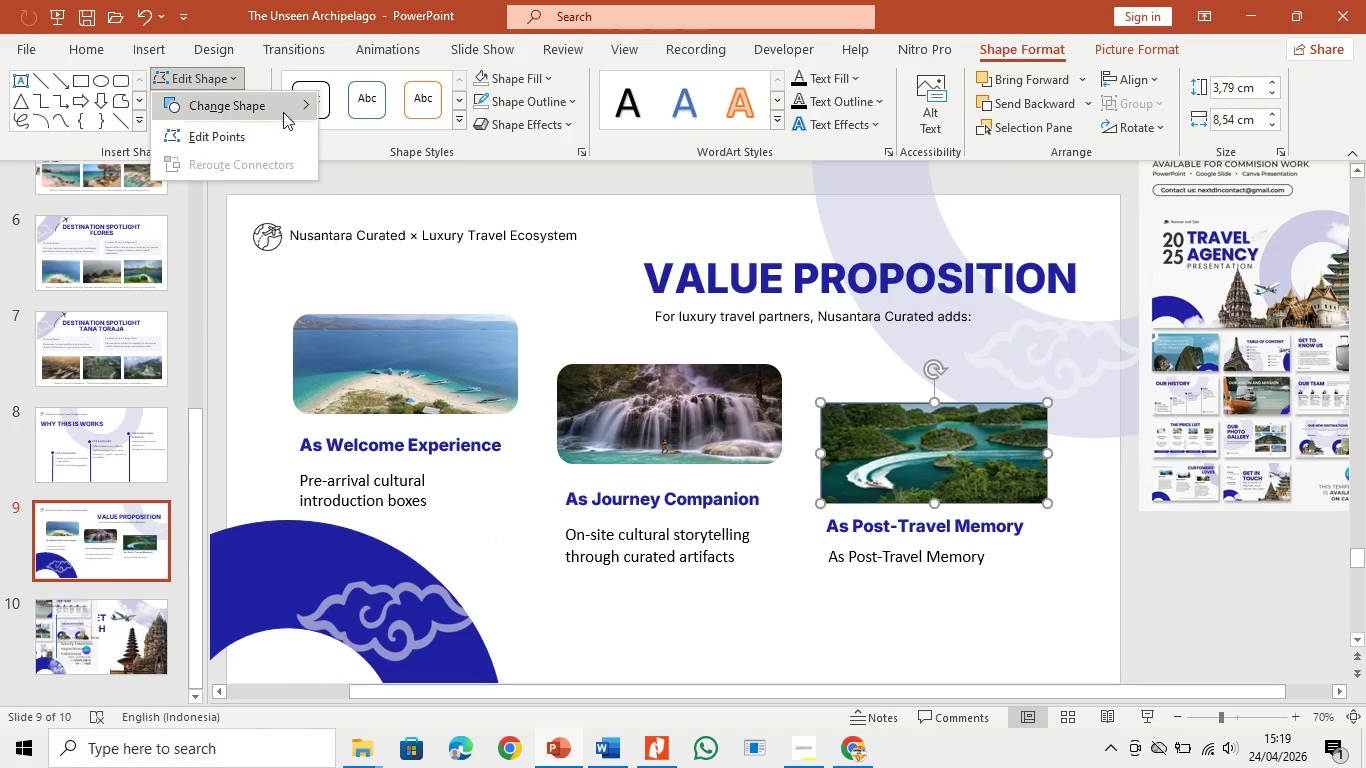 
left_click([283, 108])
 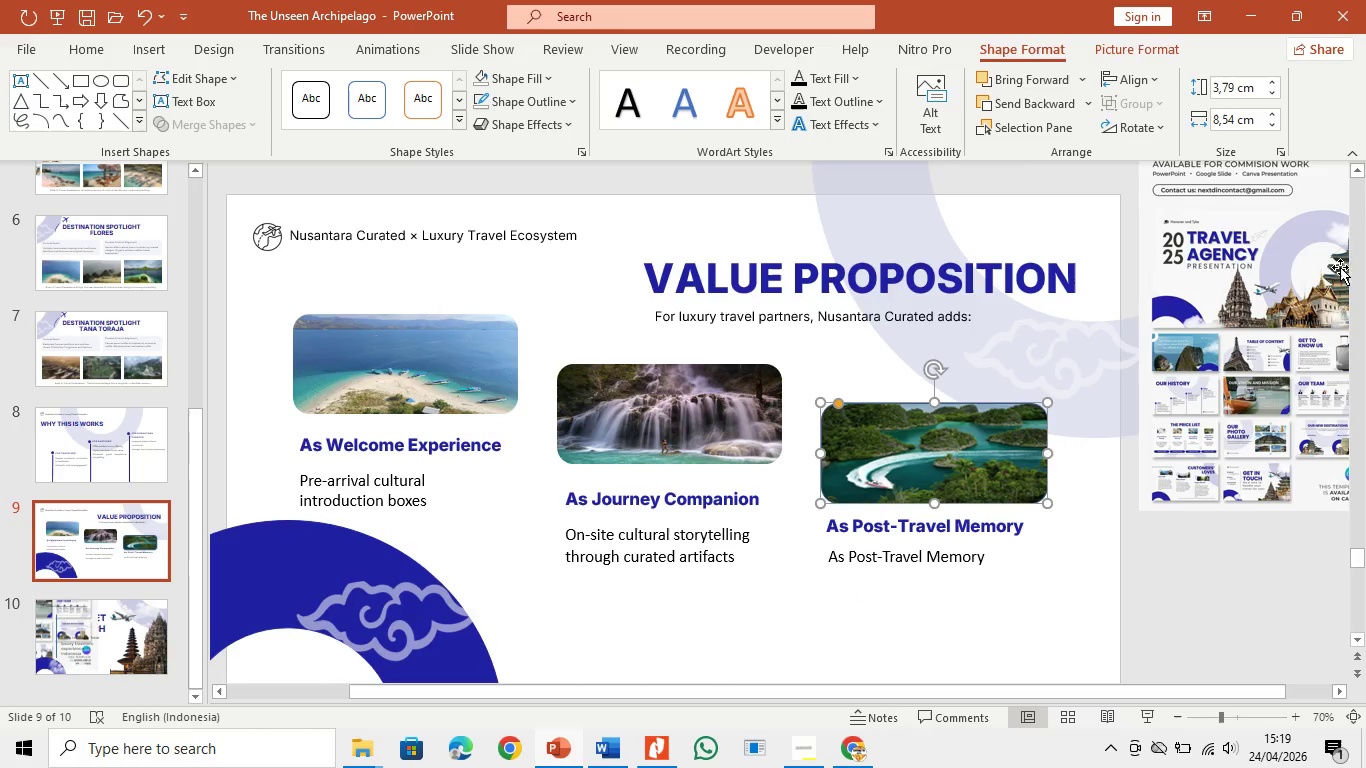 
left_click([1042, 642])
 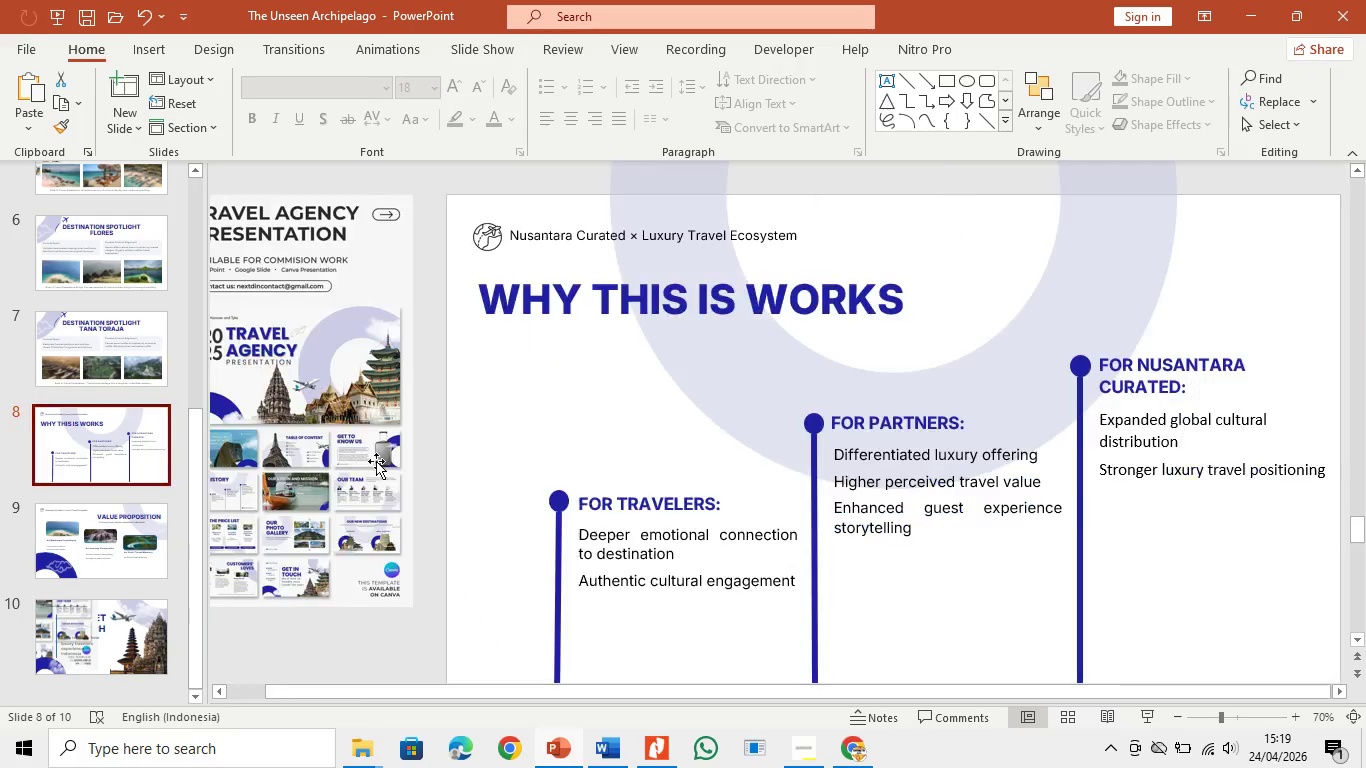 
left_click([690, 564])
 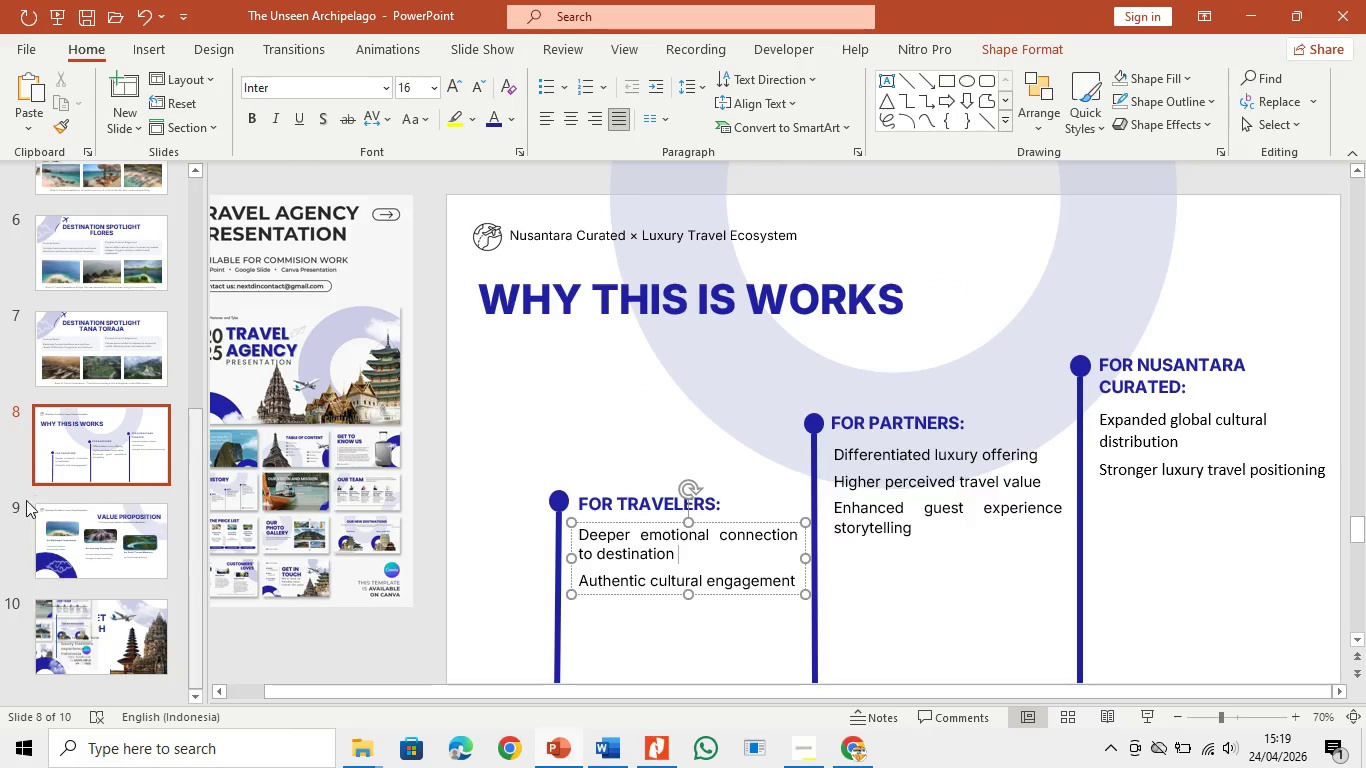 
double_click([119, 543])
 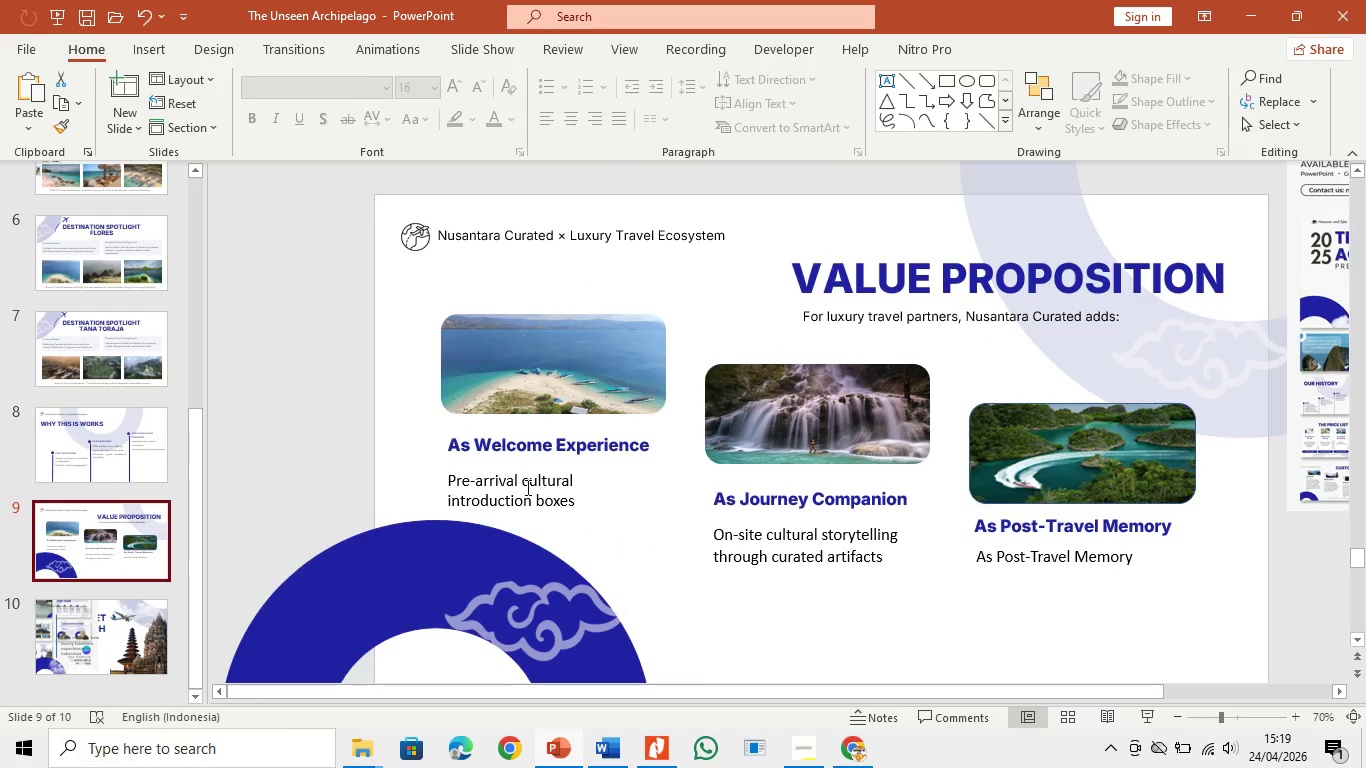 
left_click([528, 497])
 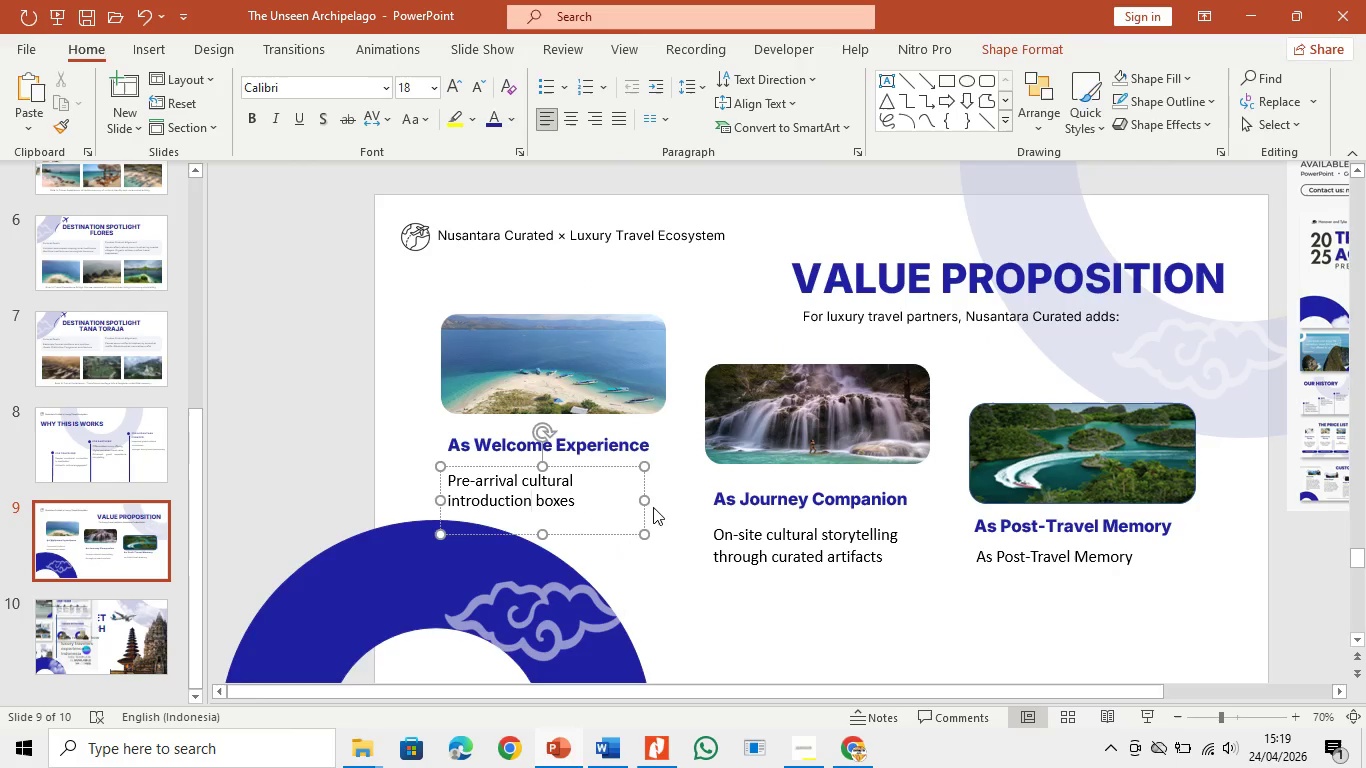 
left_click_drag(start_coordinate=[646, 503], to_coordinate=[672, 499])
 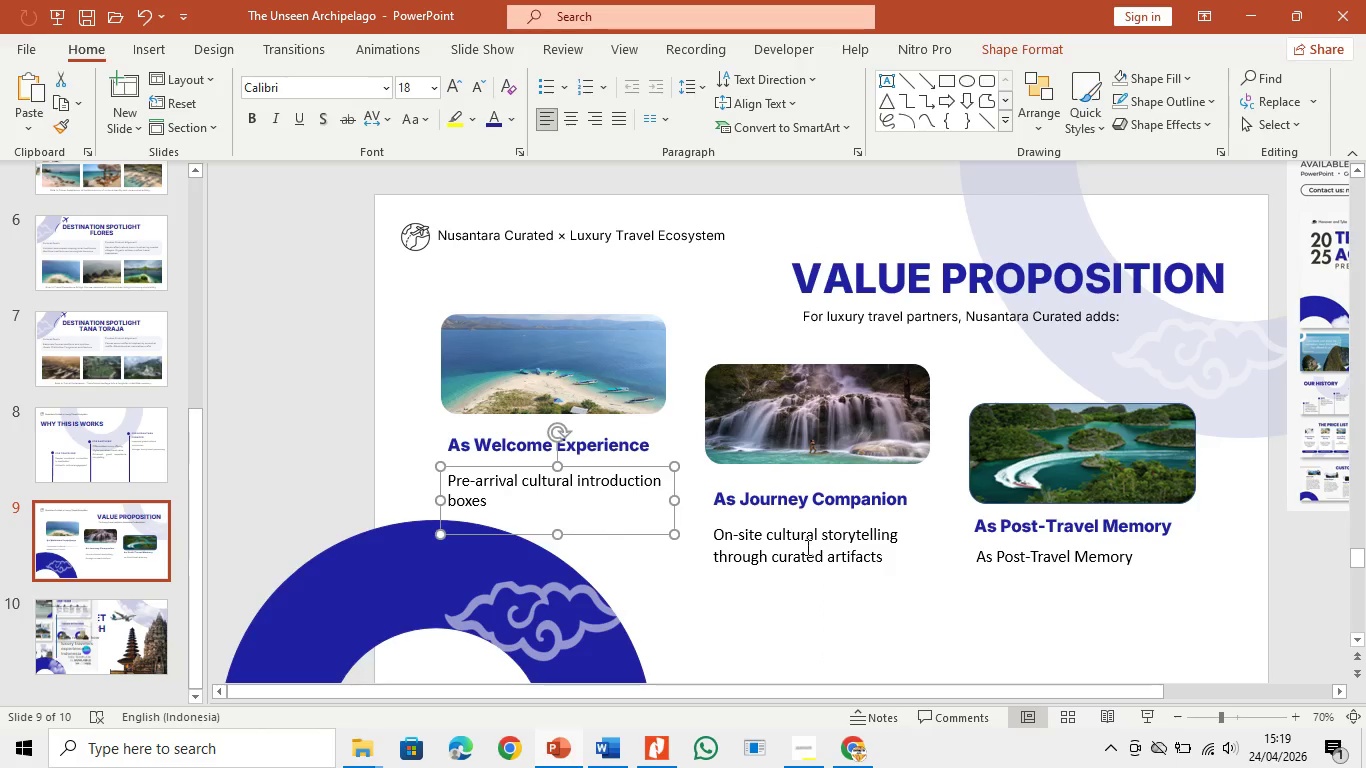 
left_click([806, 547])
 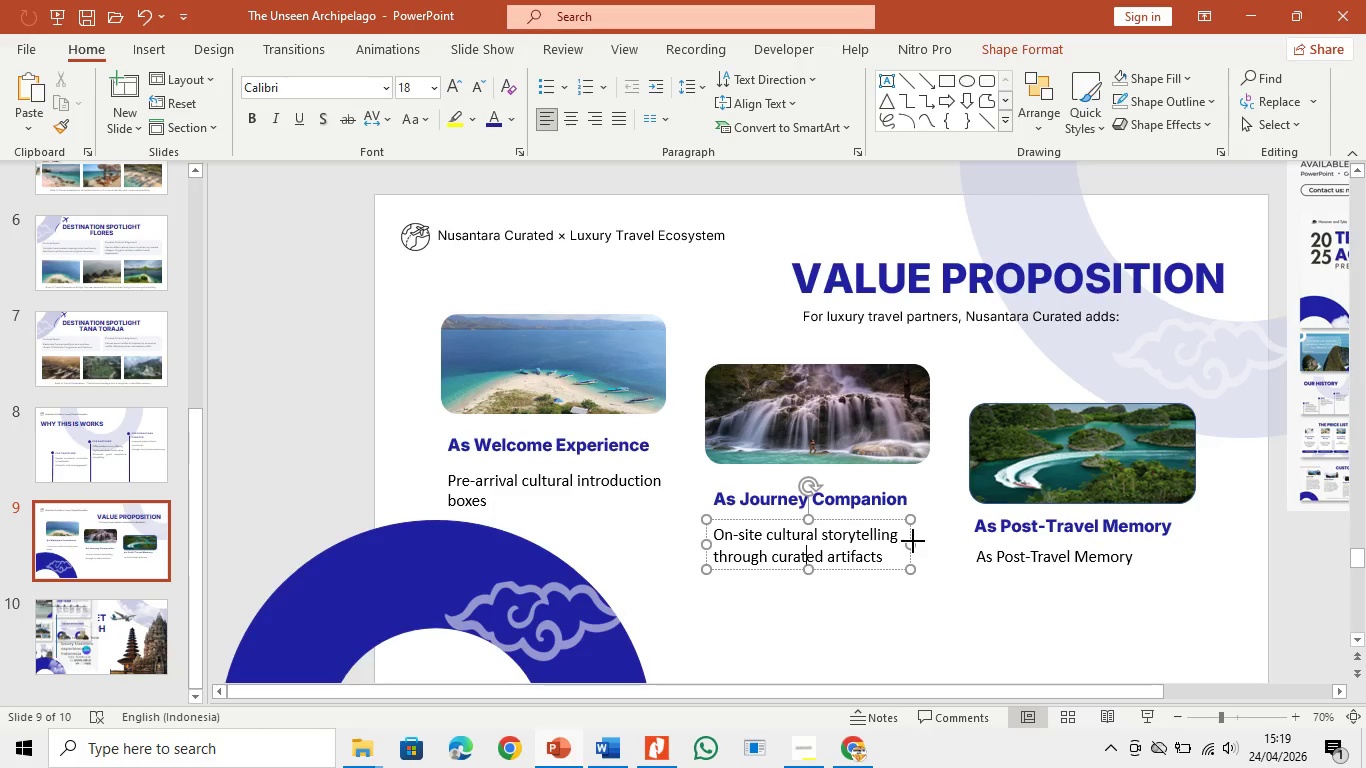 
left_click_drag(start_coordinate=[913, 541], to_coordinate=[934, 536])
 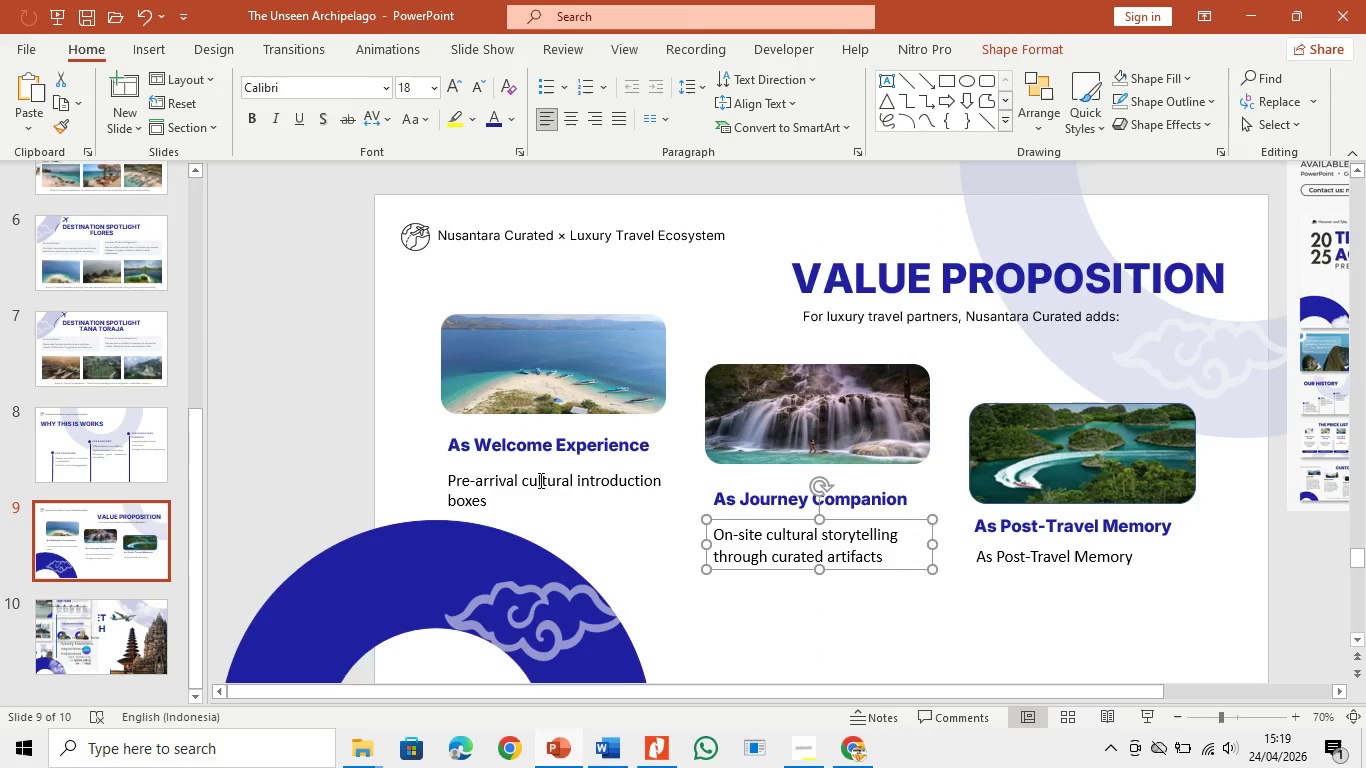 
left_click([539, 480])
 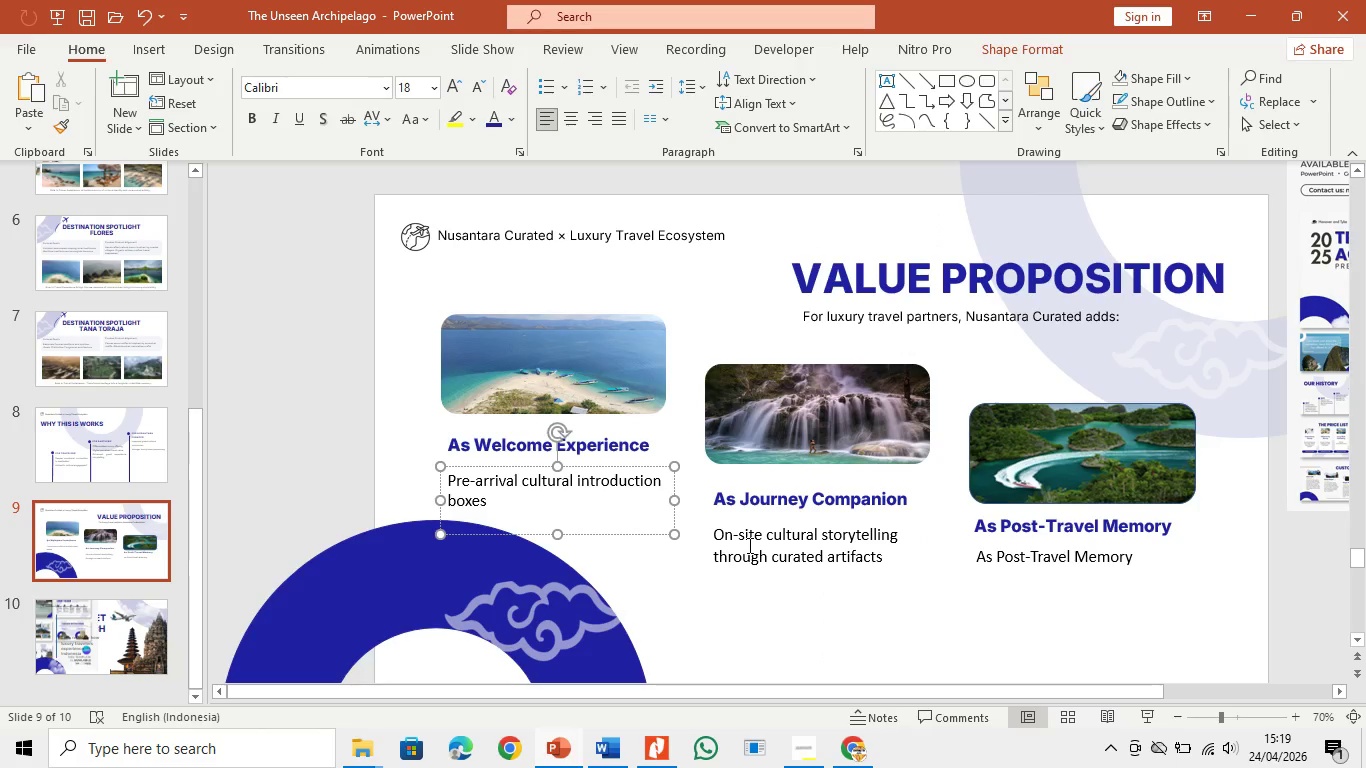 
hold_key(key=ControlLeft, duration=0.83)
left_click([748, 545])
 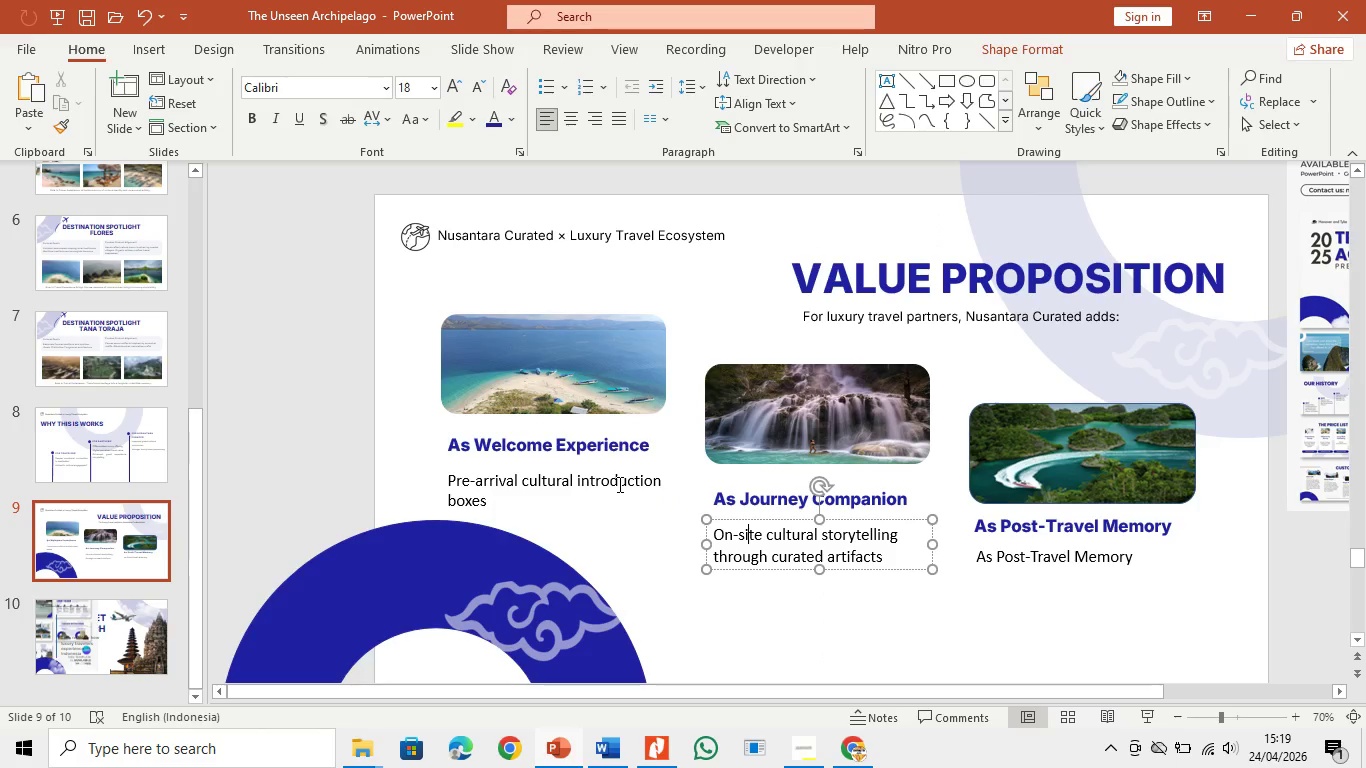 
hold_key(key=ShiftLeft, duration=1.5)
left_click([618, 484])
 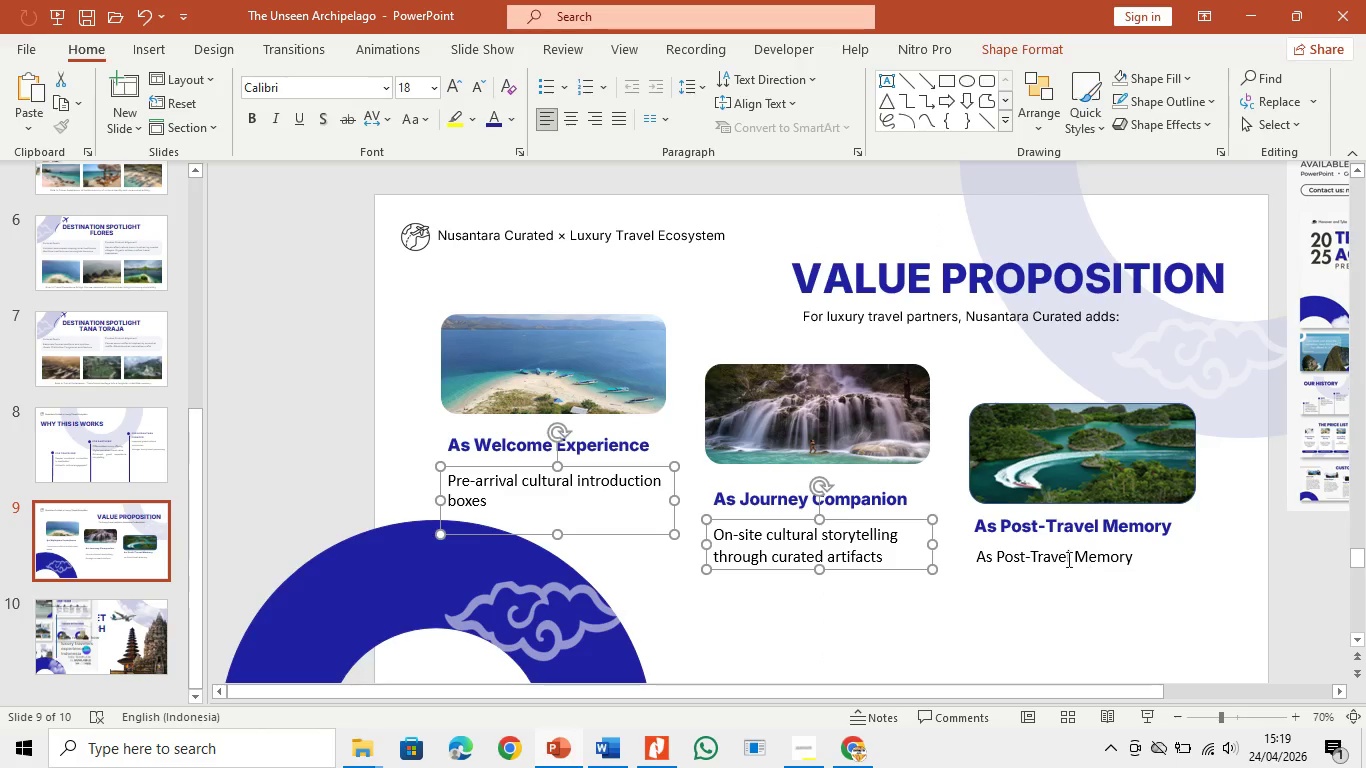 
left_click([1059, 556])
 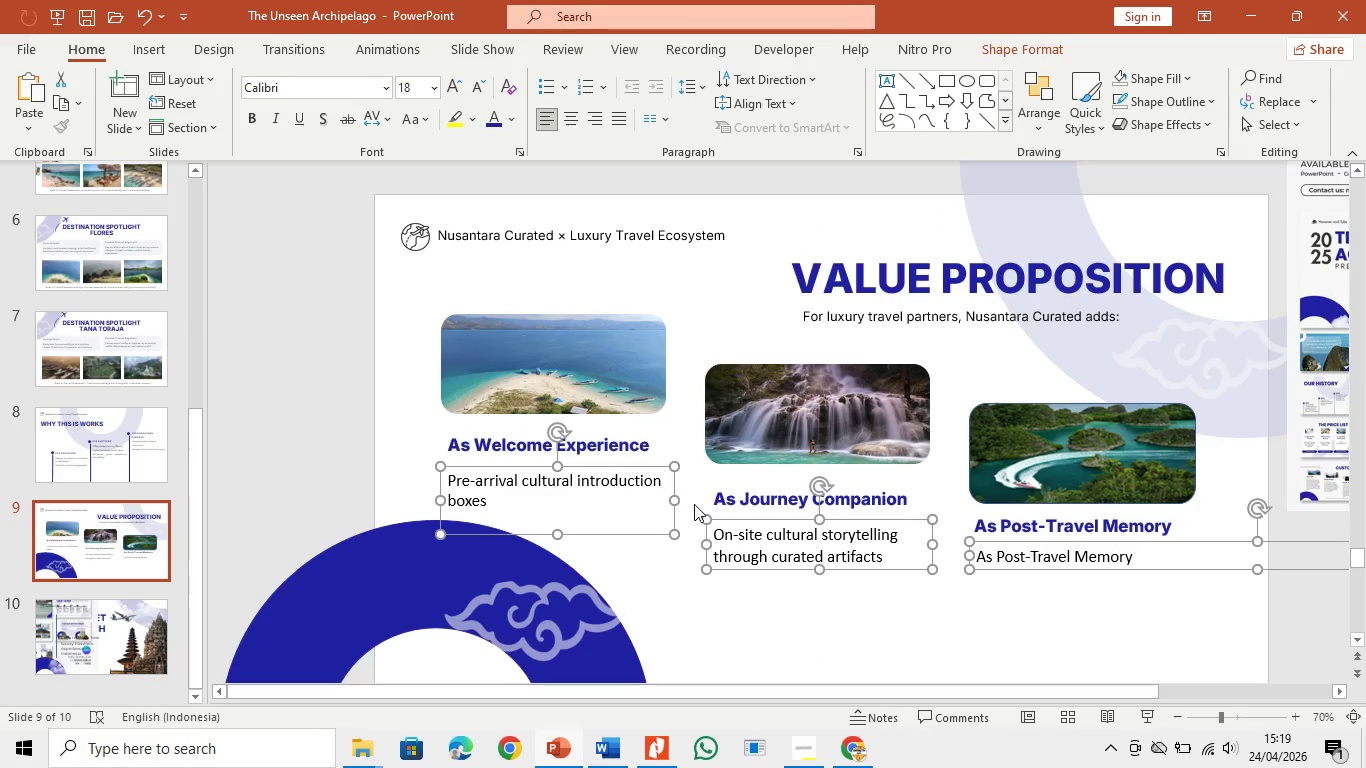 
hold_key(key=ShiftLeft, duration=1.53)
left_click([620, 443])
 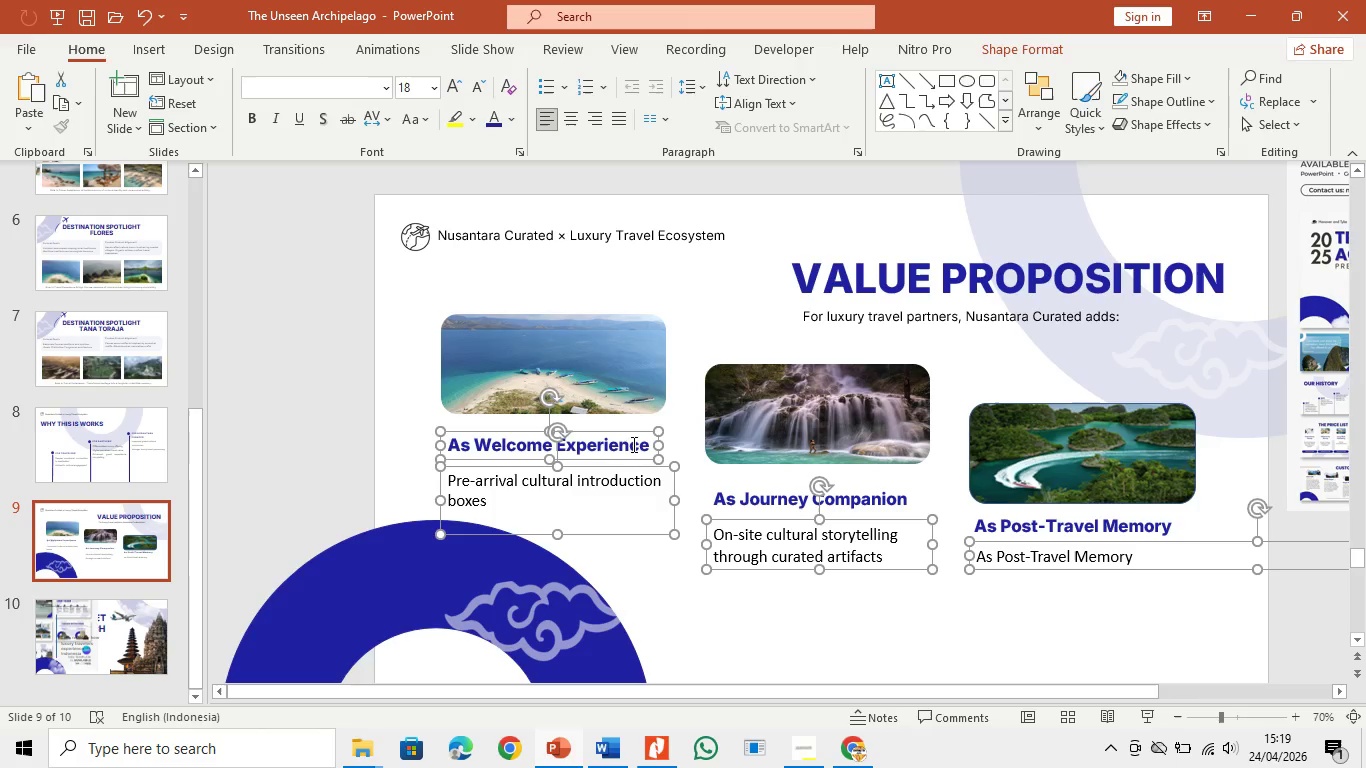 
hold_key(key=ShiftLeft, duration=1.33)
left_click([629, 451])
 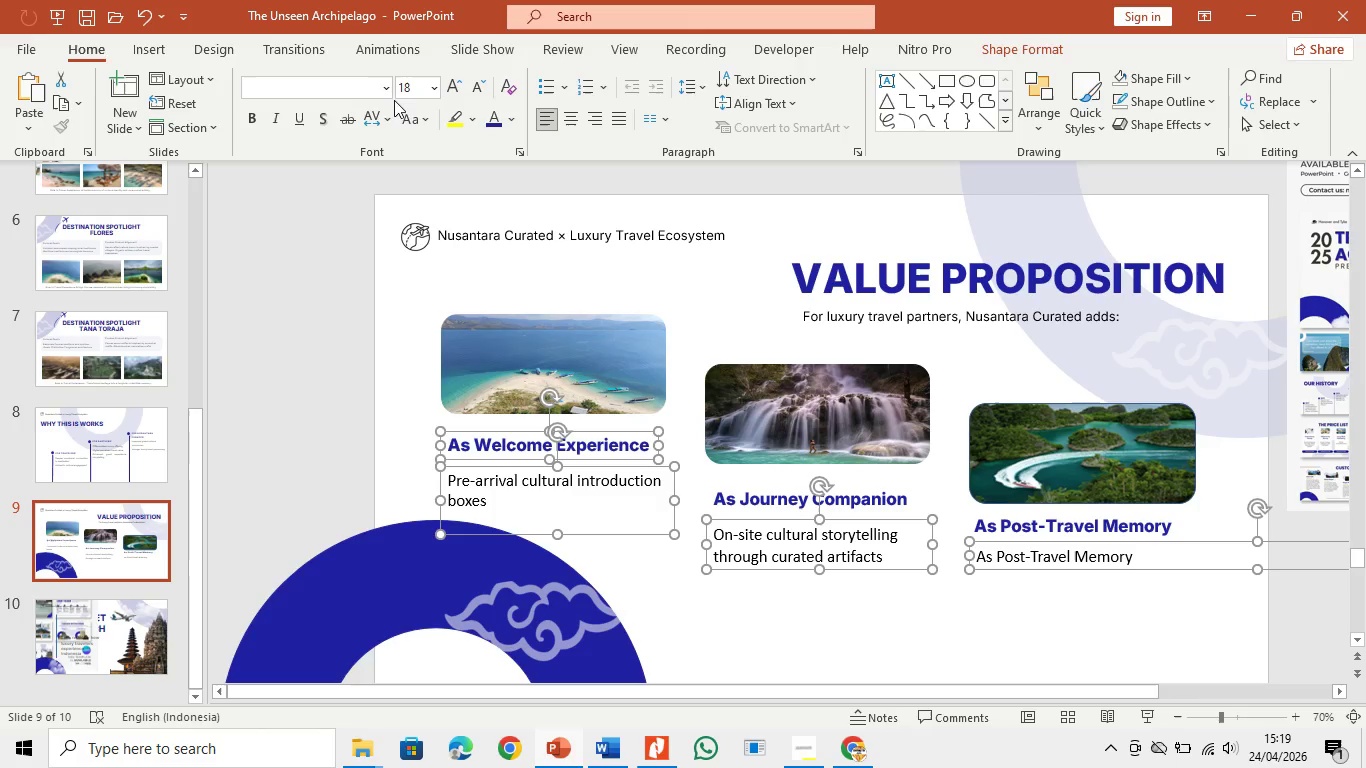 
left_click([389, 89])
 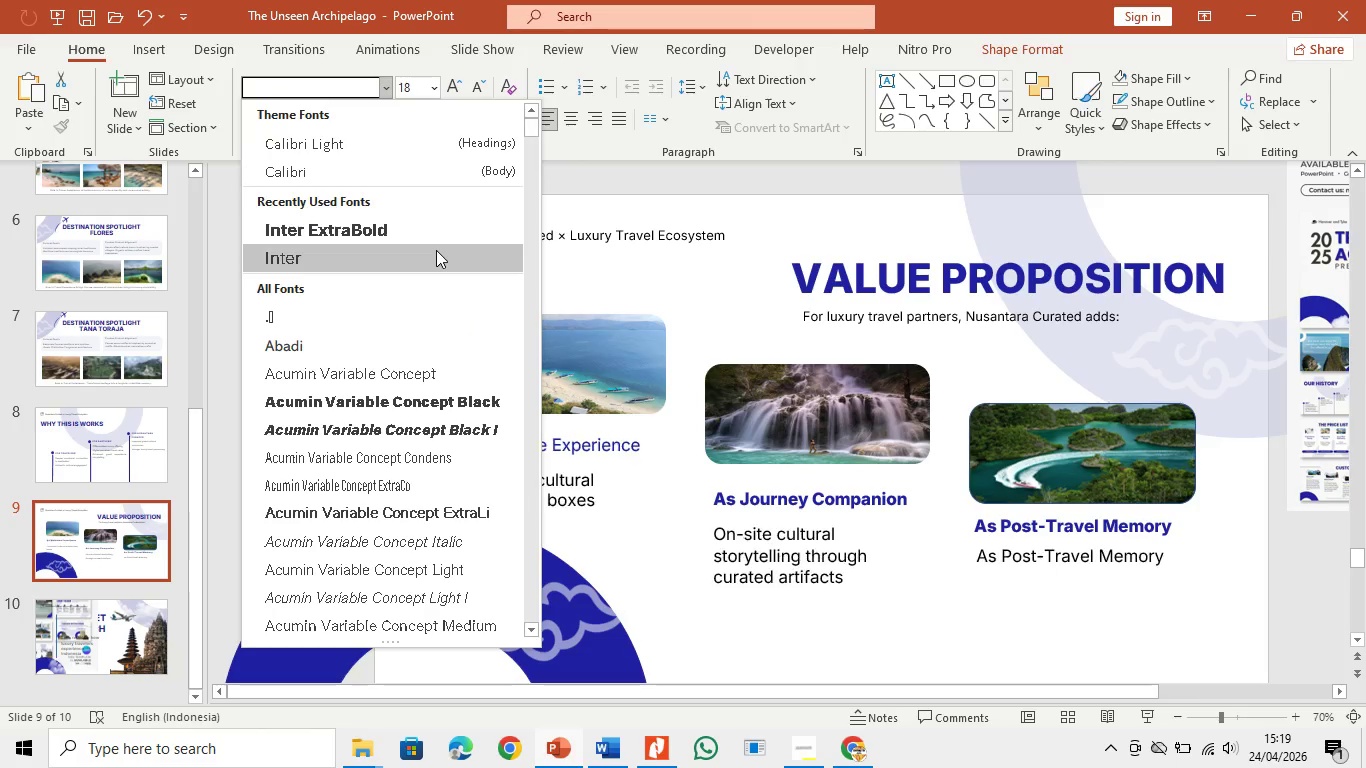 
left_click([436, 250])
 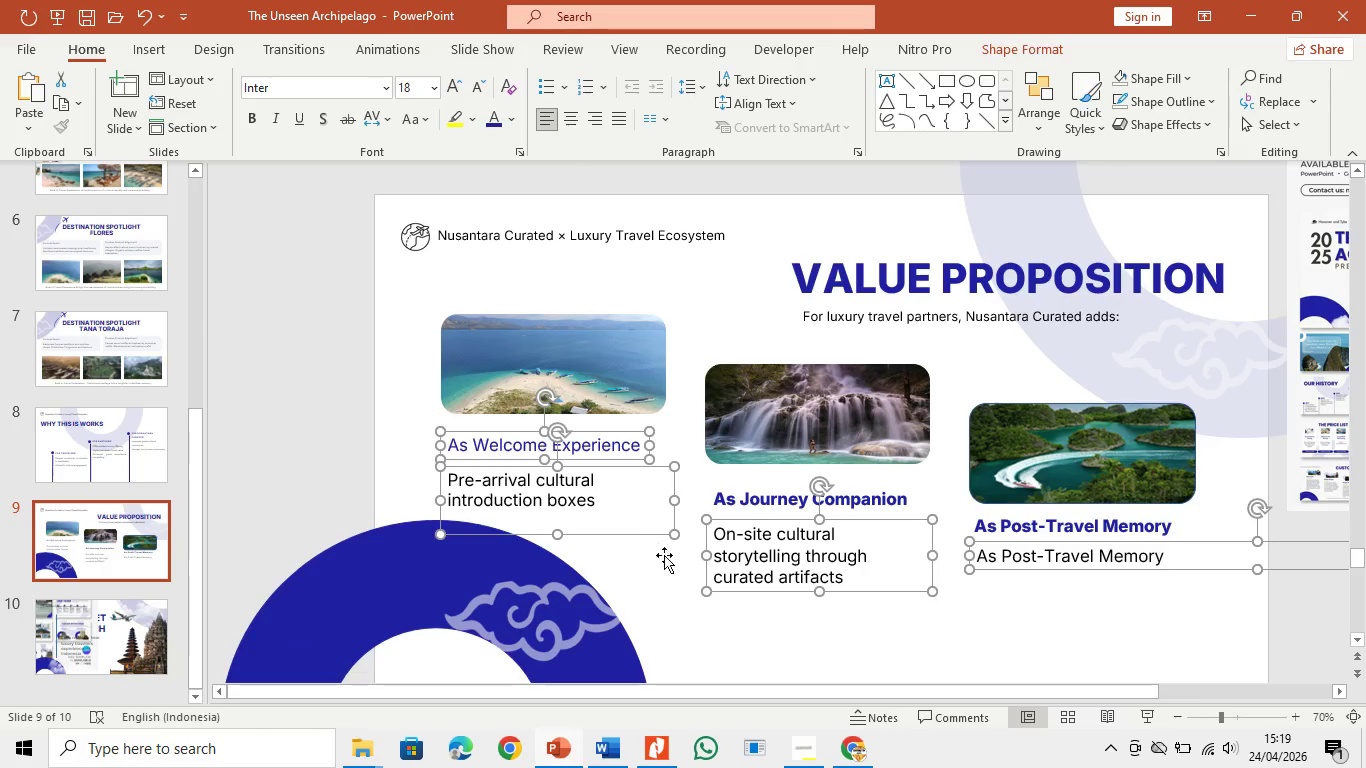 
left_click([771, 568])
 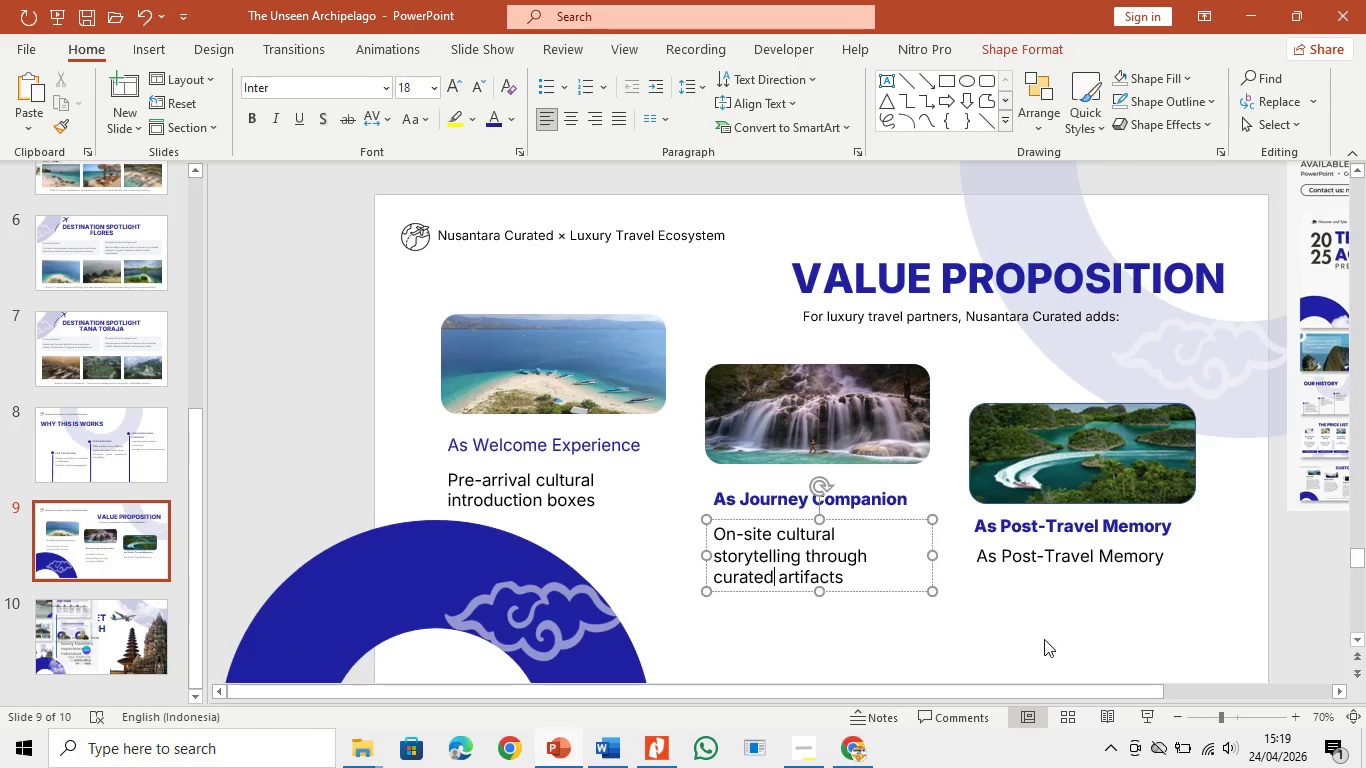 
left_click([1058, 641])
 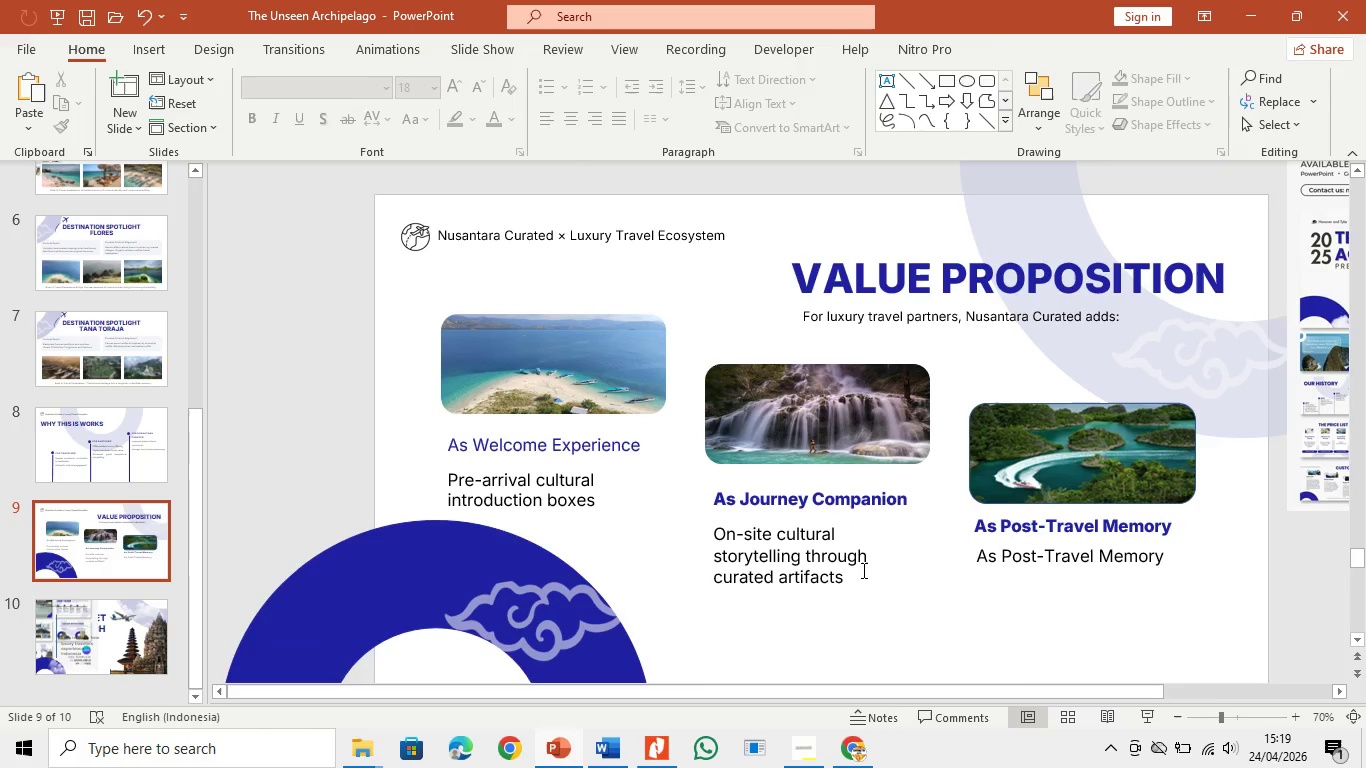 
left_click([862, 570])
 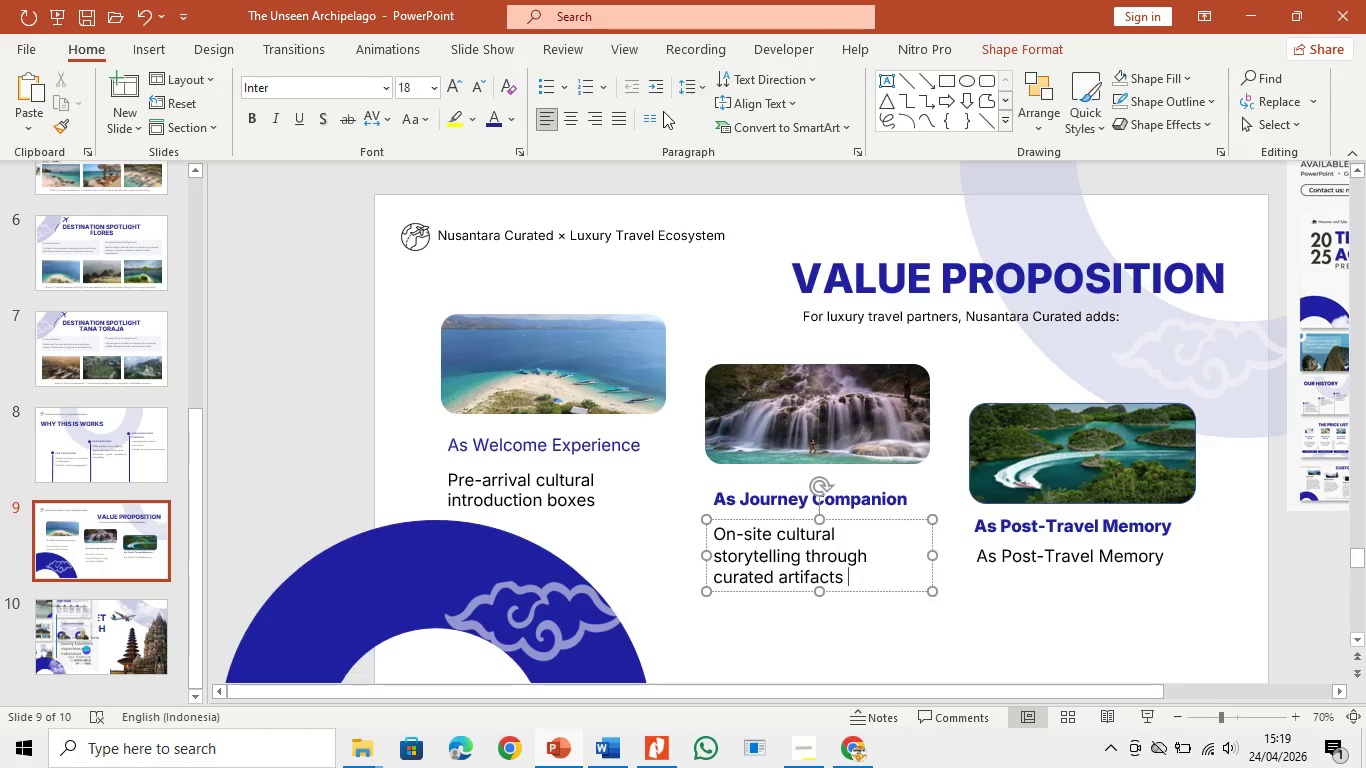 
left_click([662, 94])
 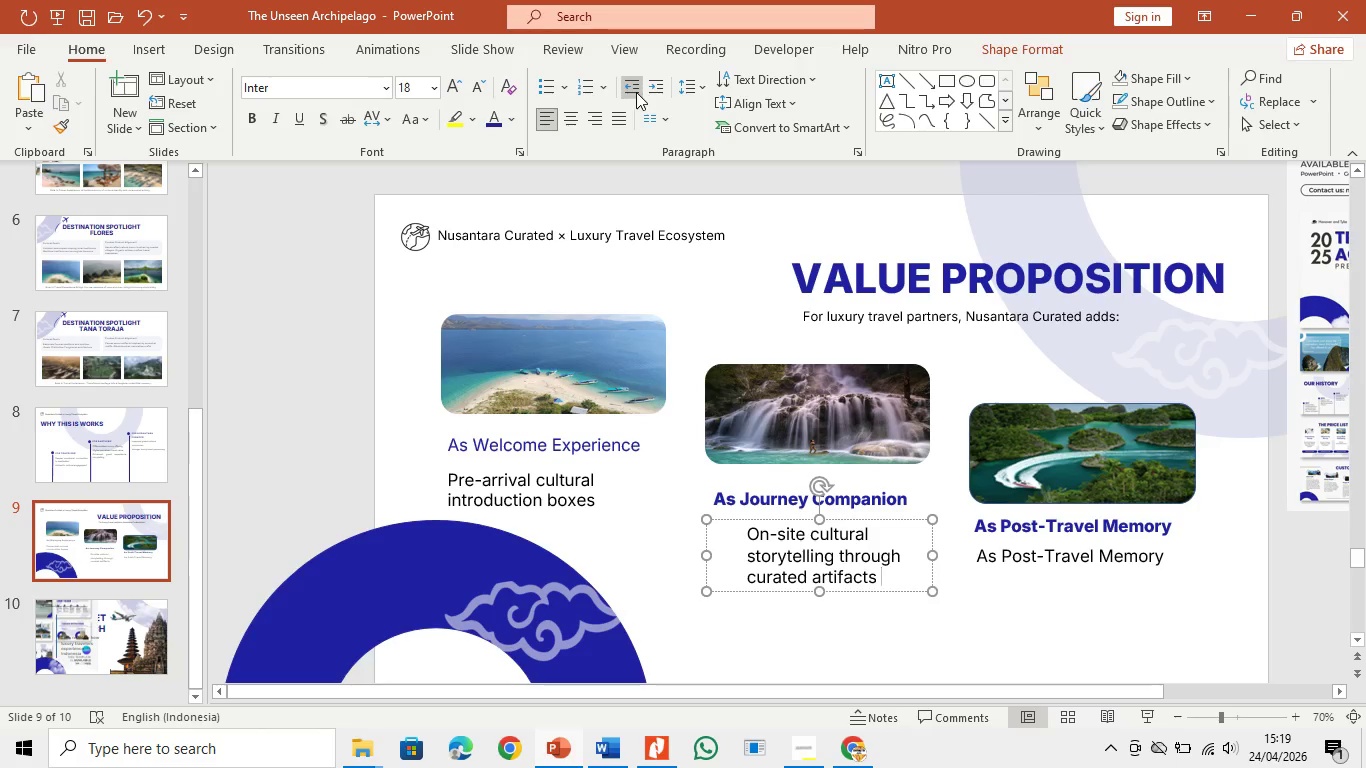 
double_click([650, 121])
 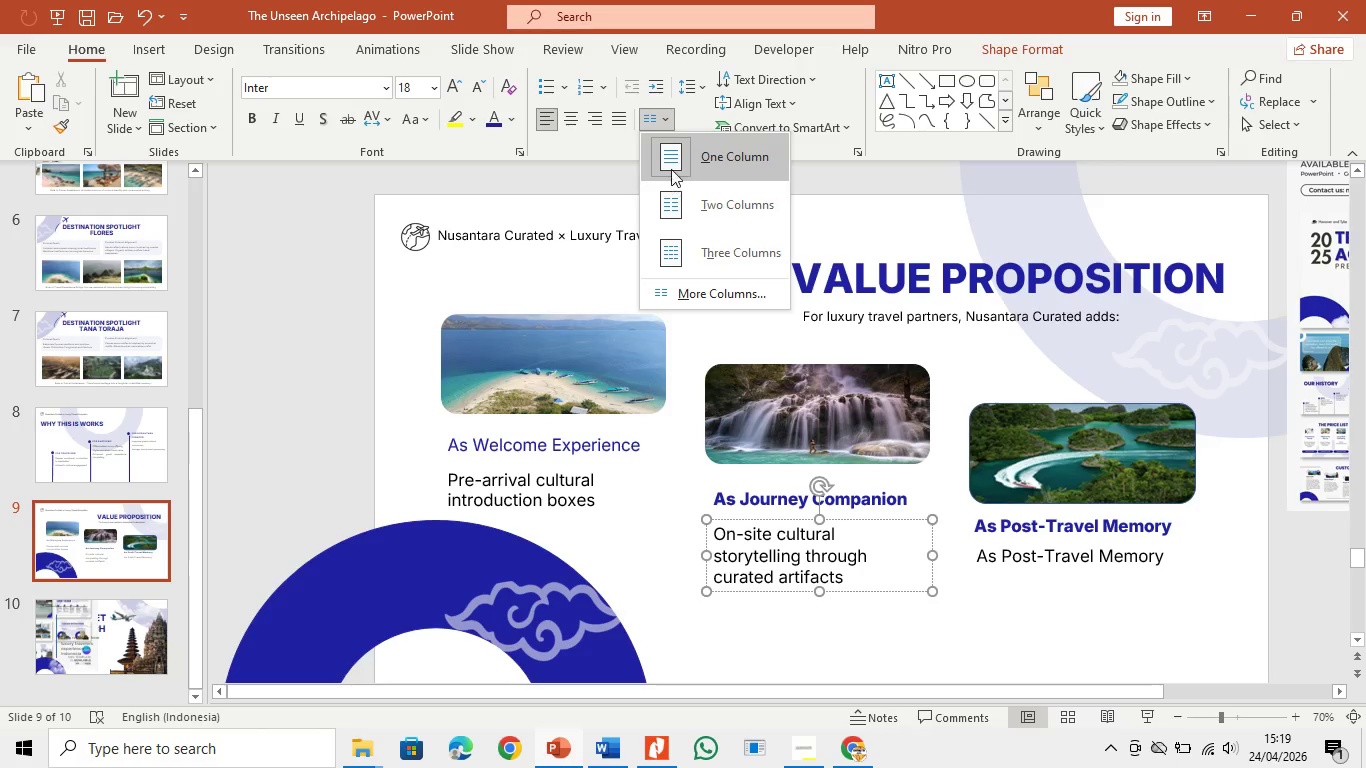 
left_click([671, 165])
 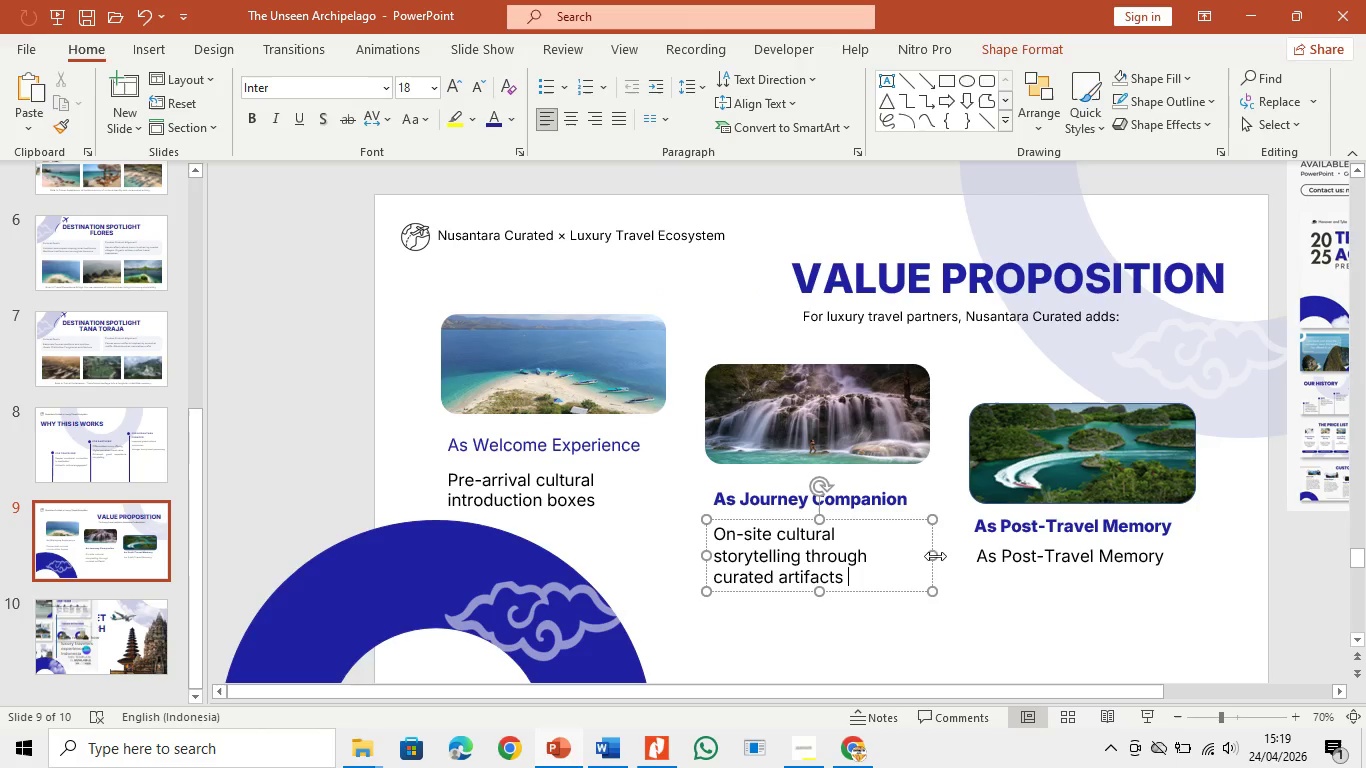 
left_click_drag(start_coordinate=[936, 556], to_coordinate=[960, 554])
 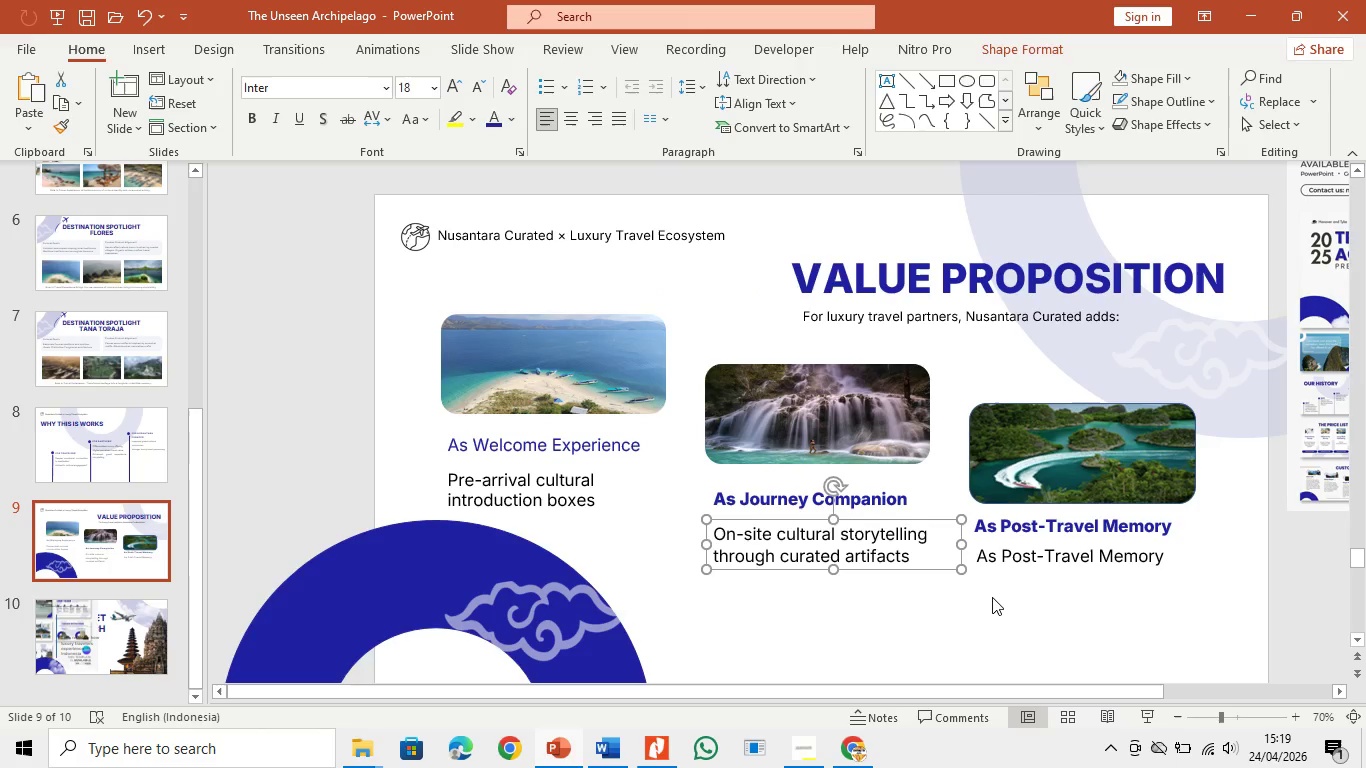 
left_click([993, 599])
 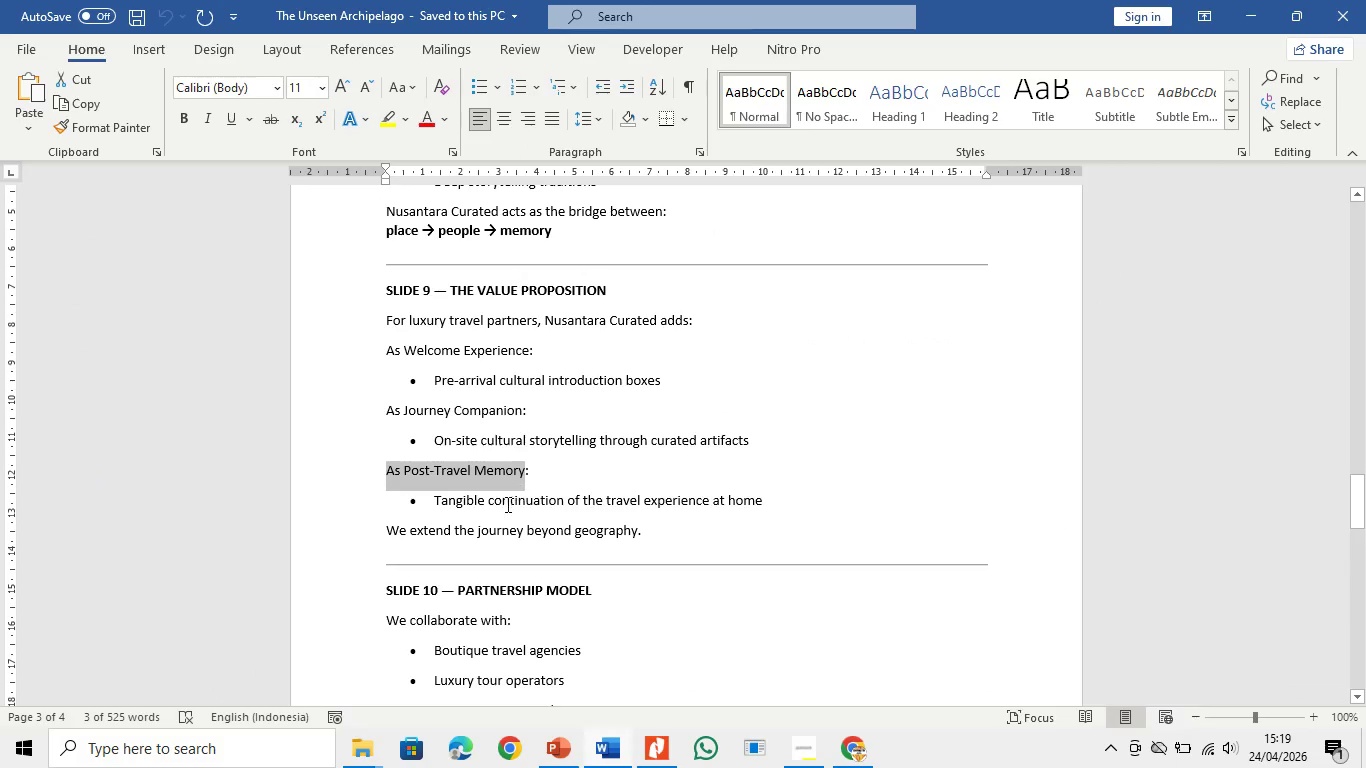 
left_click_drag(start_coordinate=[435, 503], to_coordinate=[758, 497])
 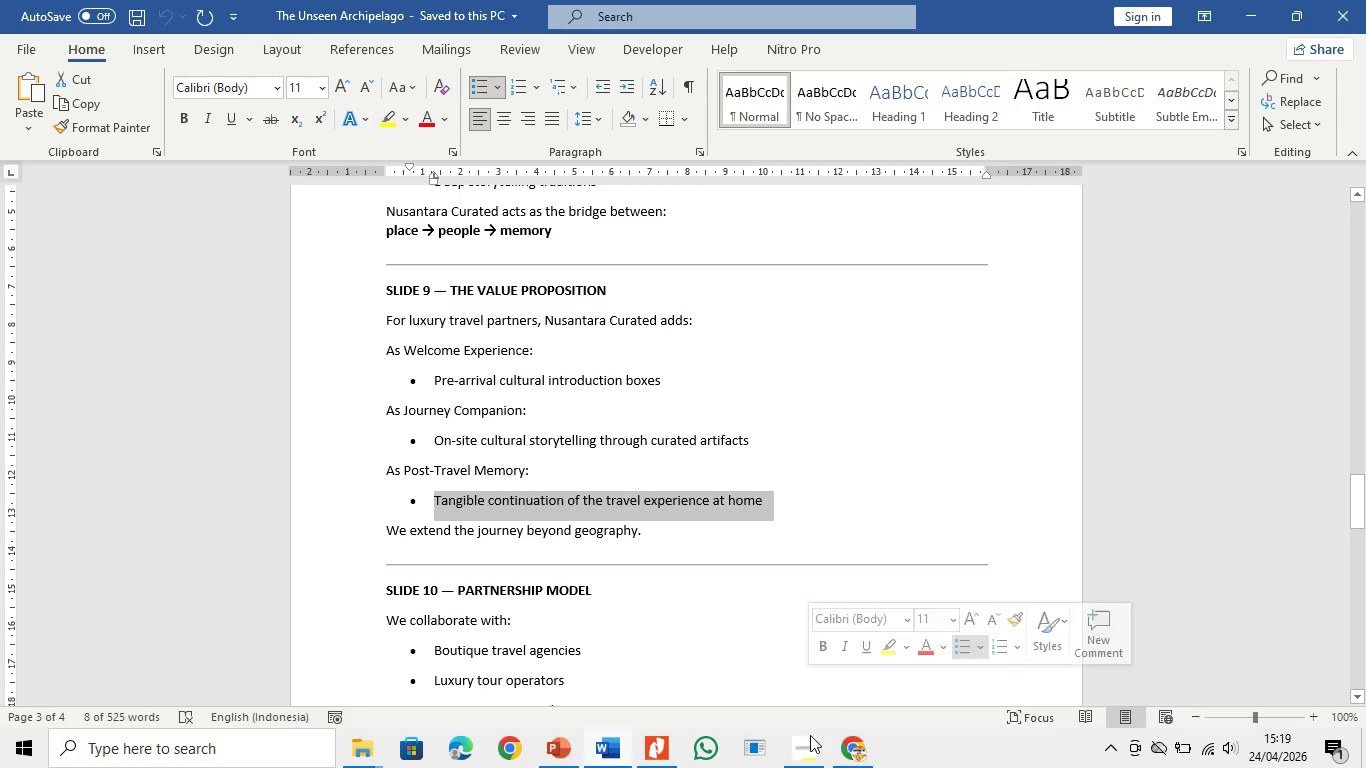 
key(Control+C)
 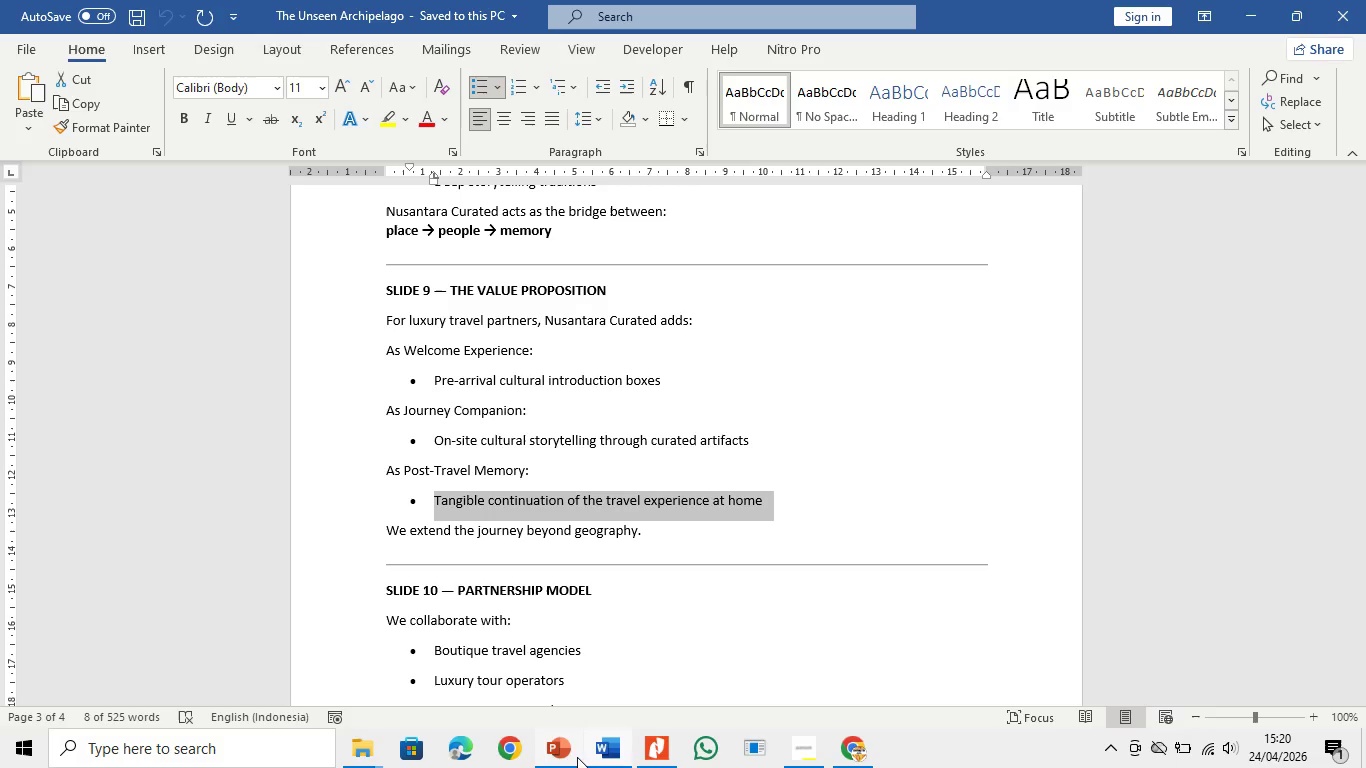 
left_click([553, 755])
 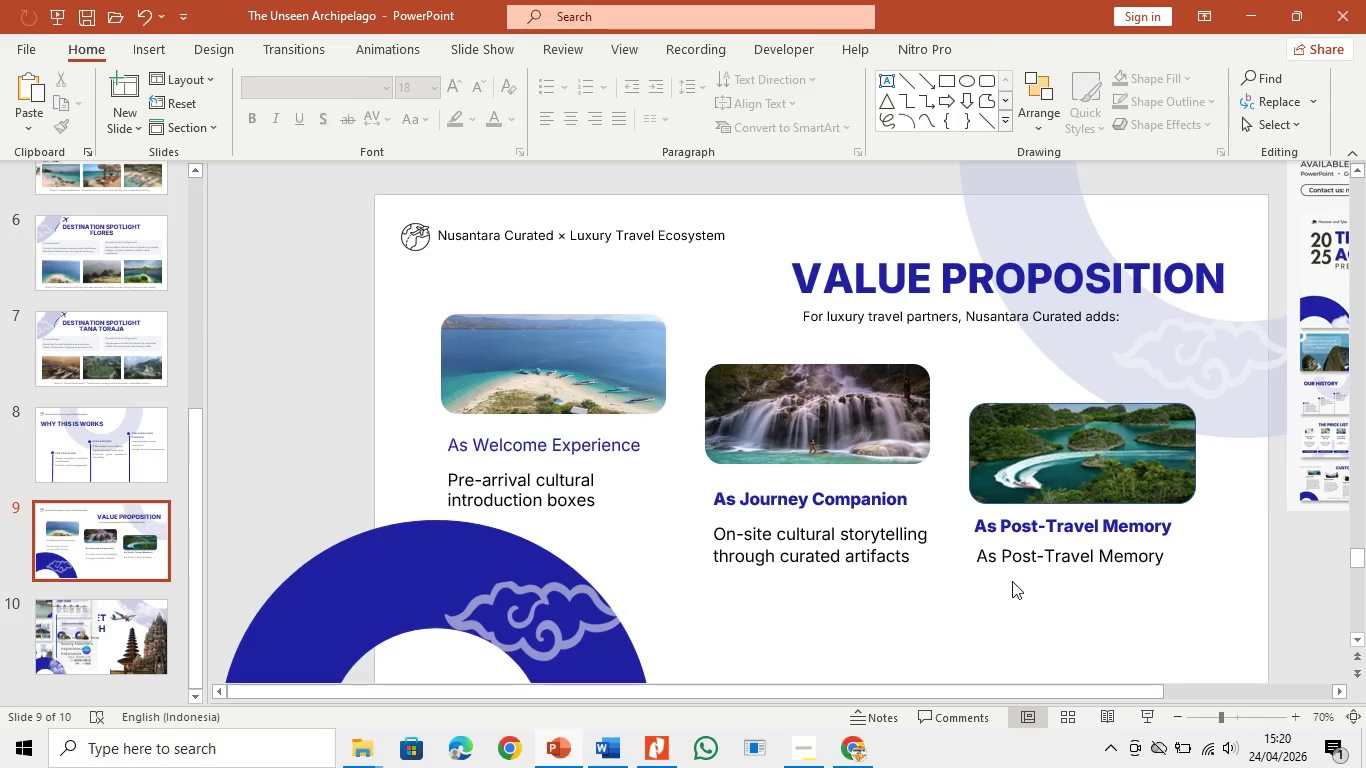 
left_click([1018, 553])
 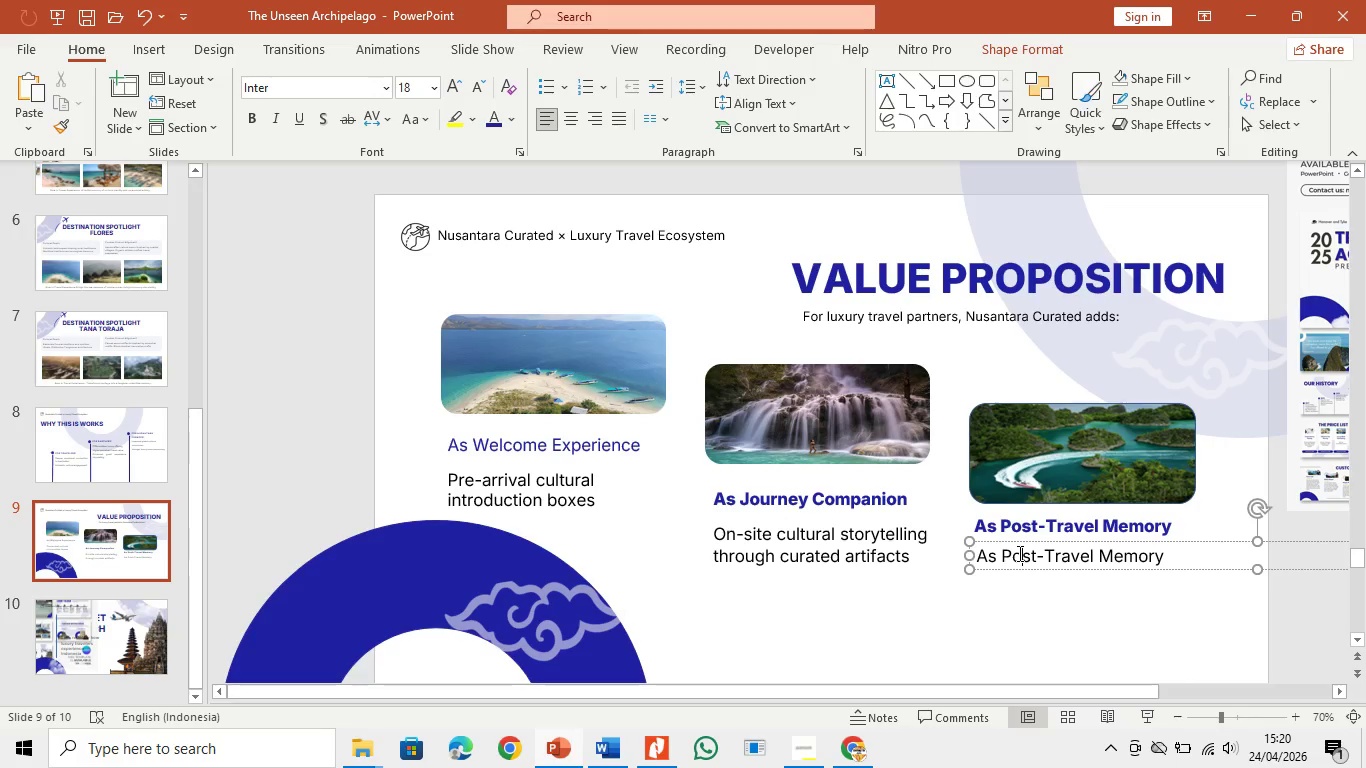 
key(Control+A)
 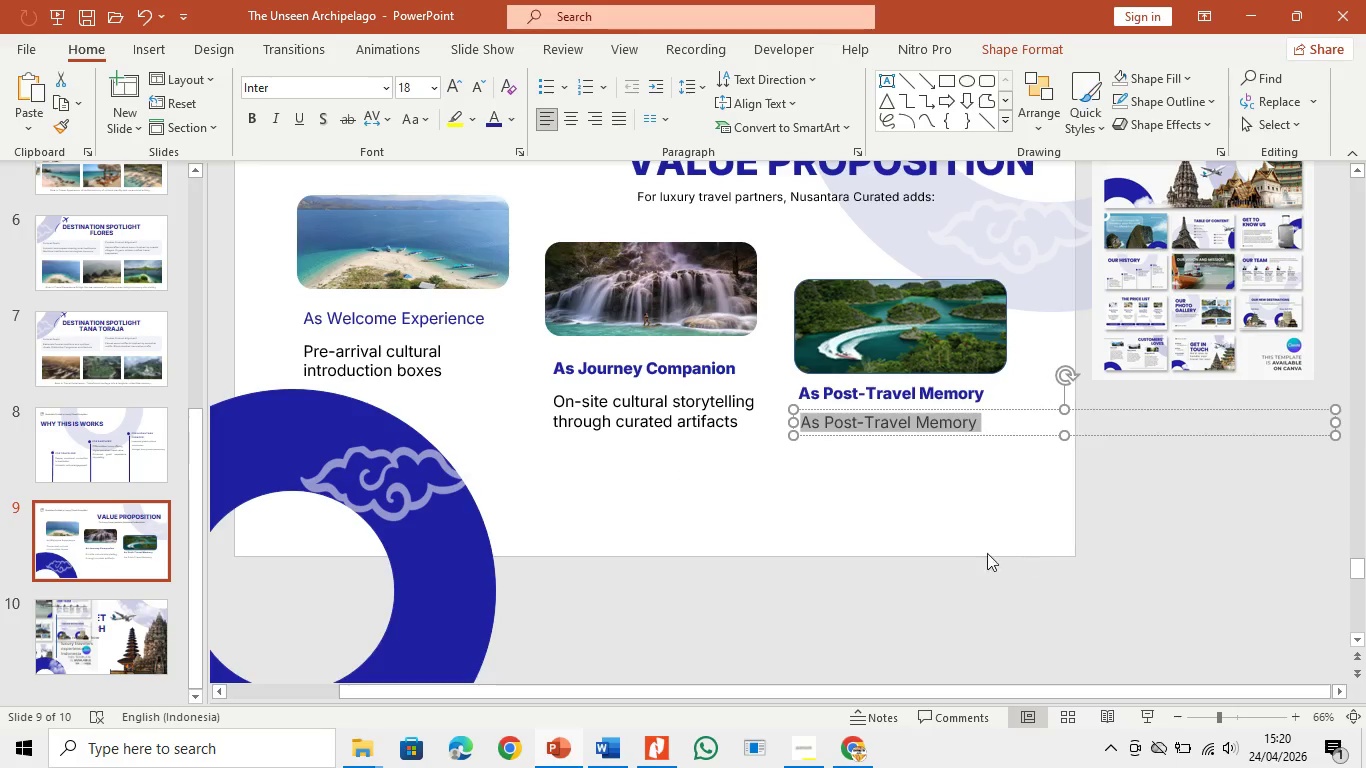 
scroll: coordinate [1018, 553], scroll_direction: down, amount: 1.0
 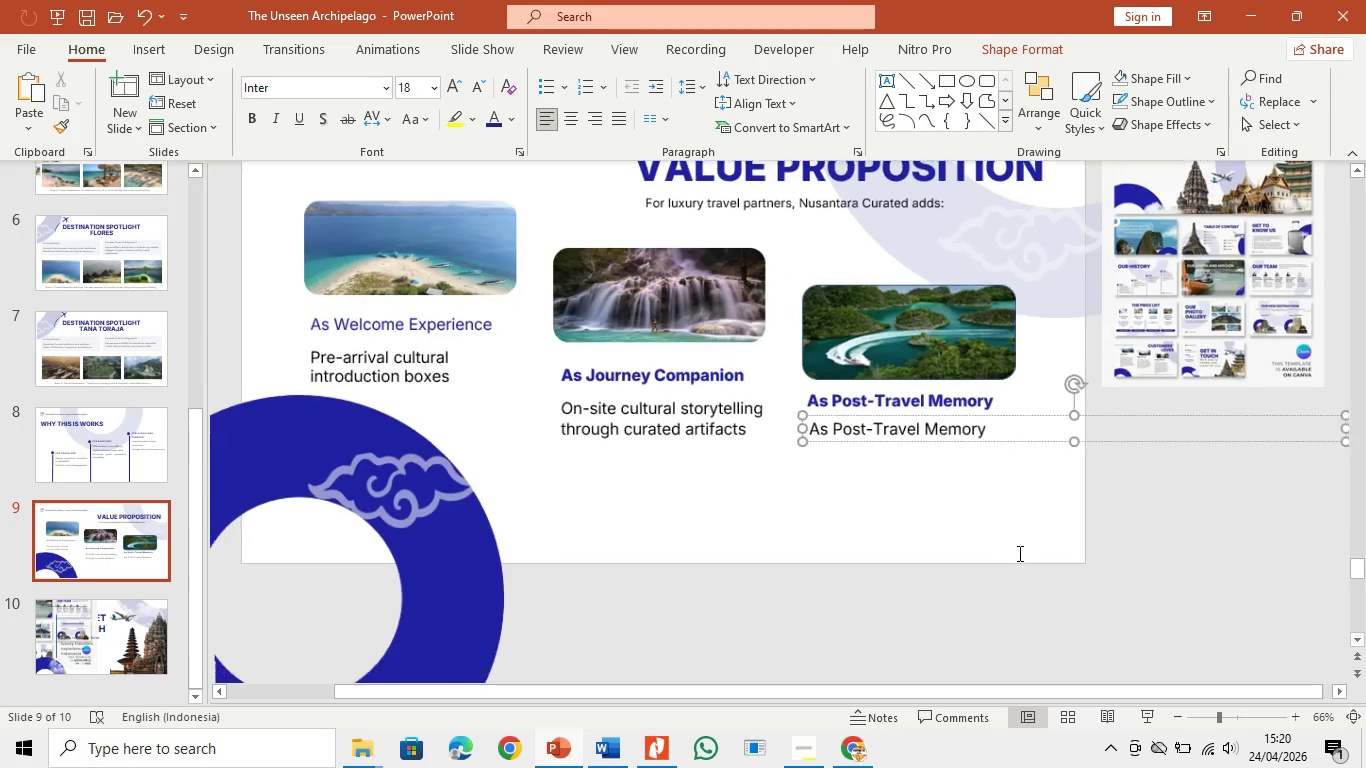 
hold_key(key=ControlLeft, duration=0.44)
 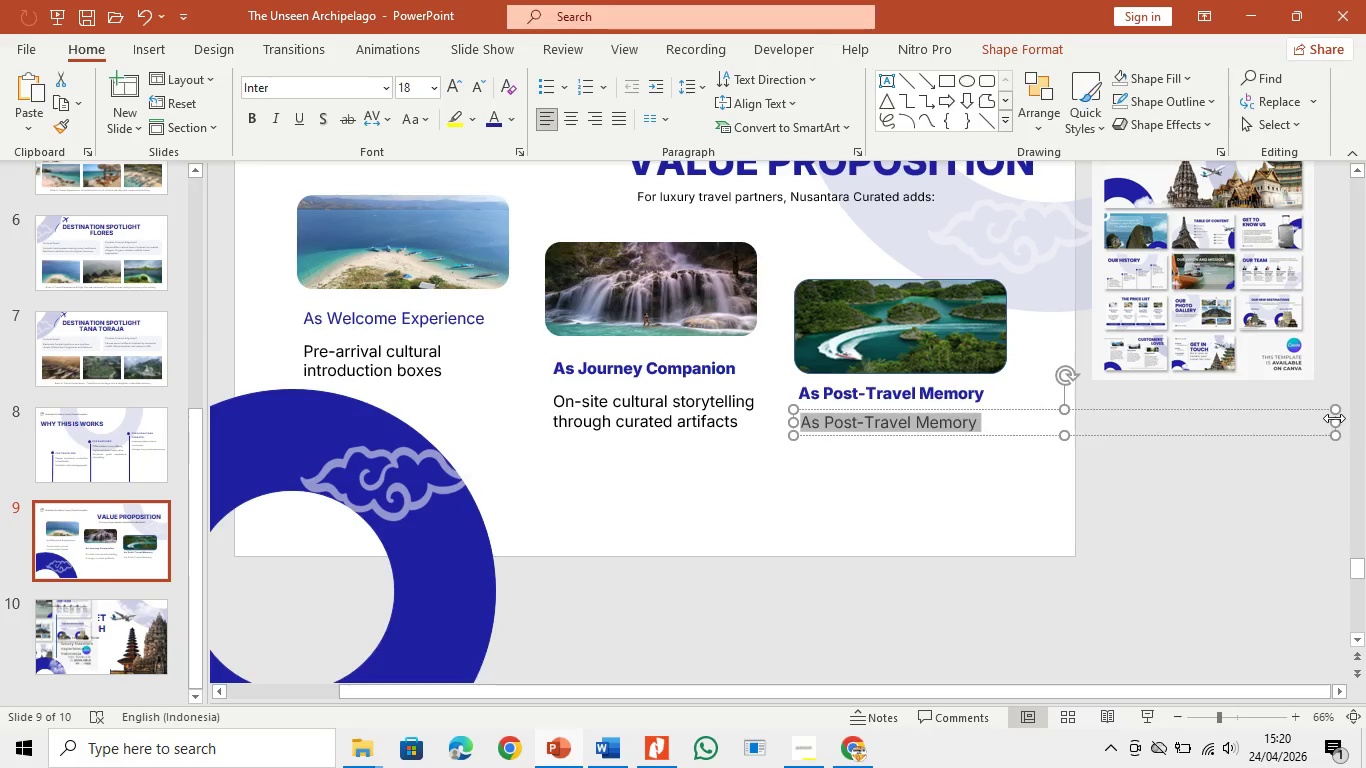 
left_click_drag(start_coordinate=[1334, 419], to_coordinate=[1015, 424])
 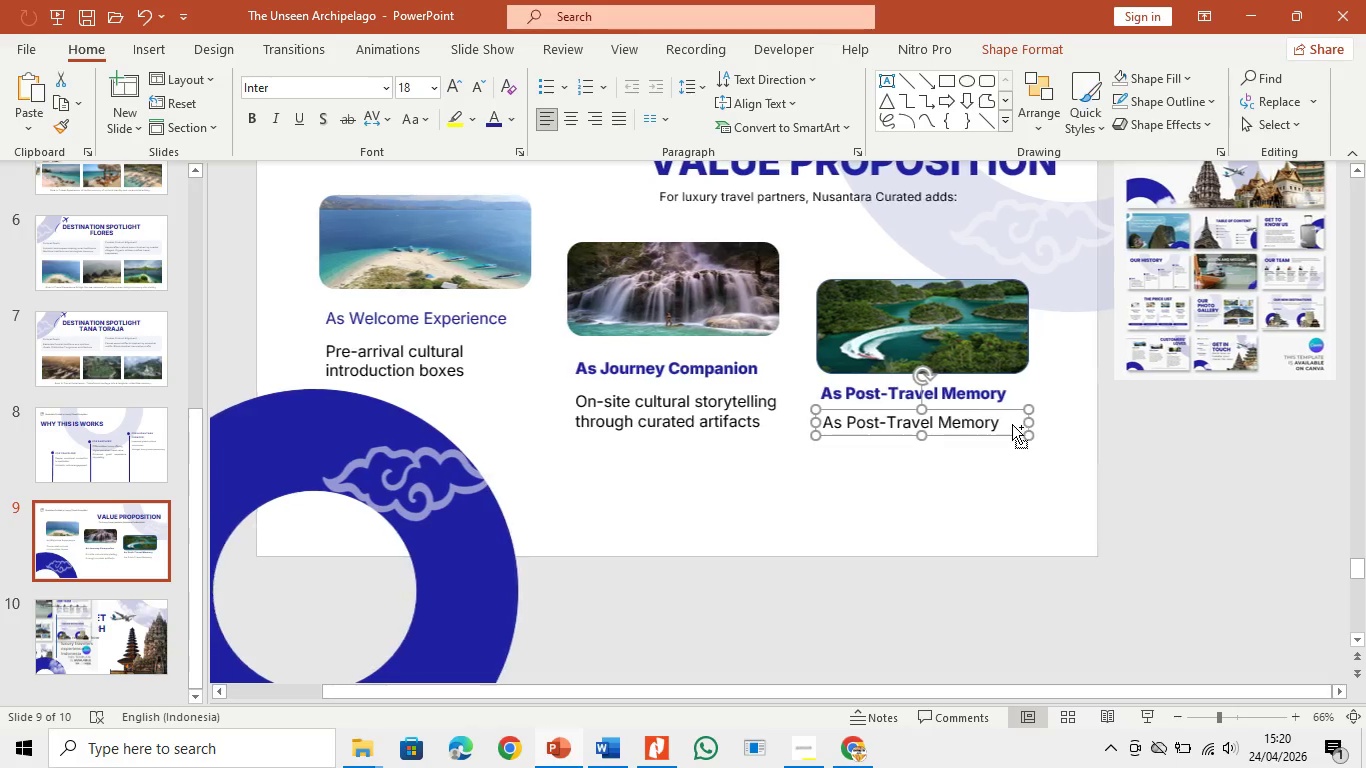 
key(Control+V)
 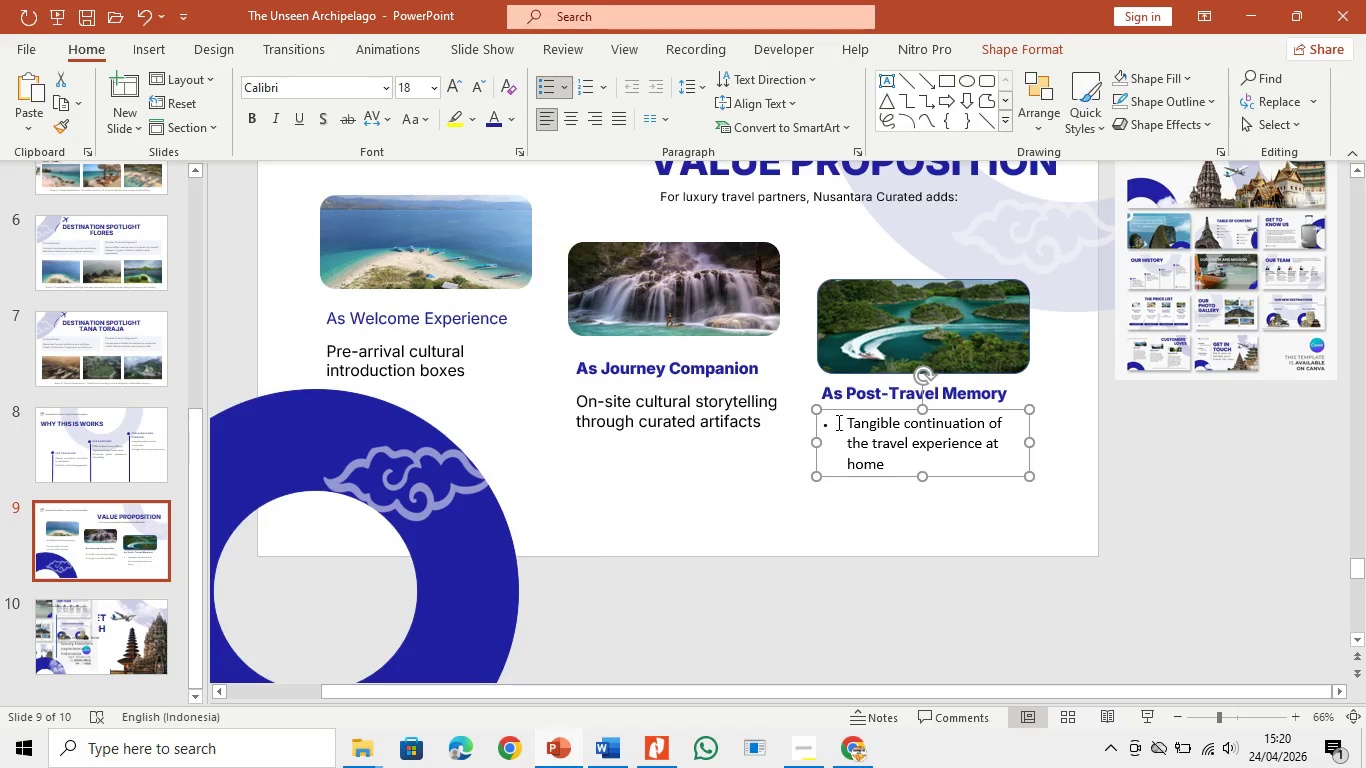 
left_click([847, 418])
 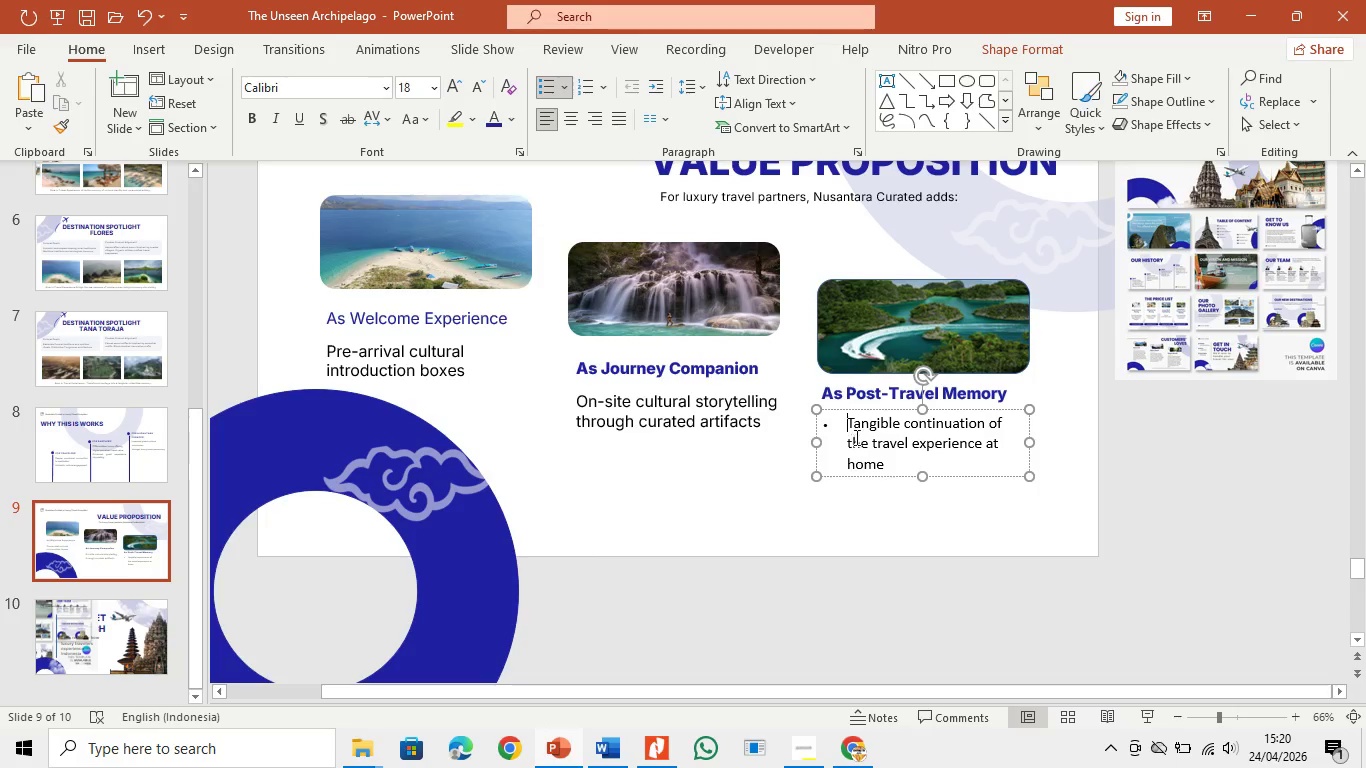 
key(Backspace)
 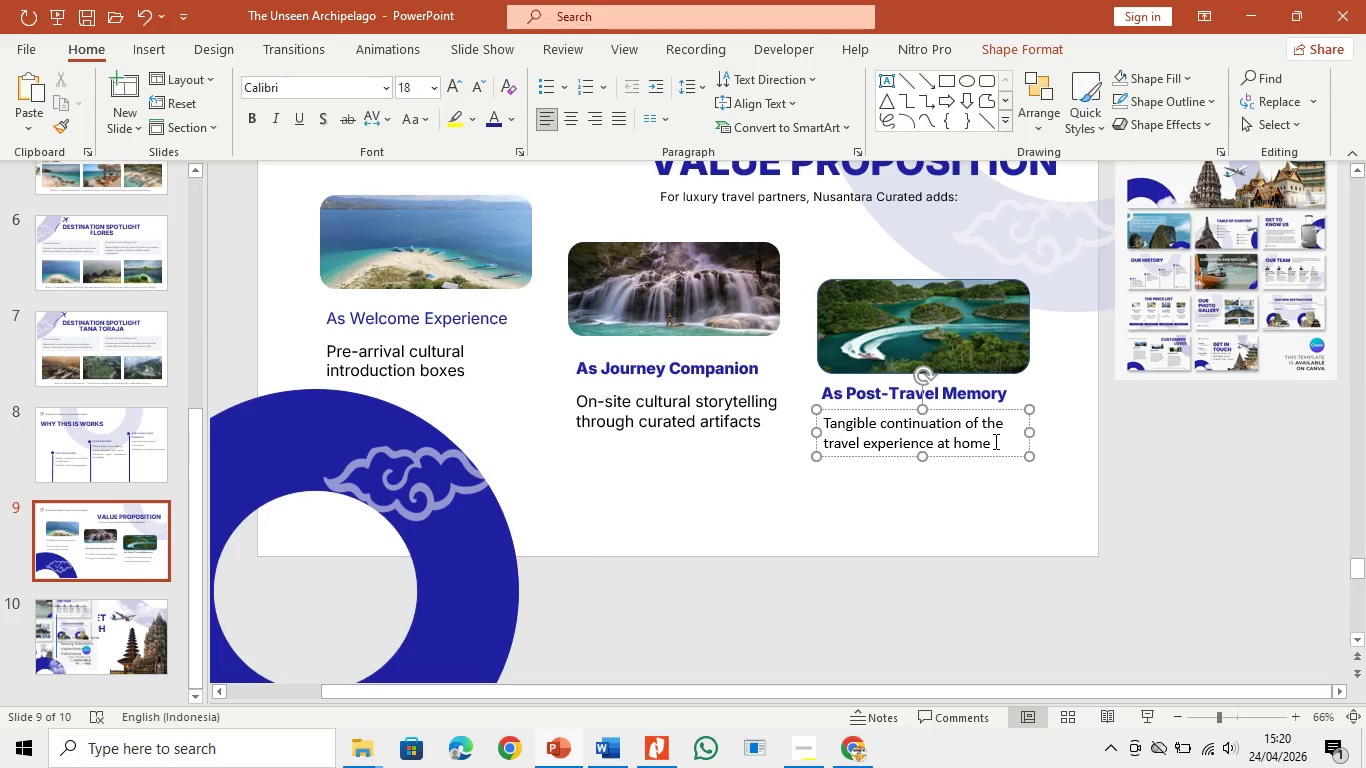 
left_click_drag(start_coordinate=[994, 441], to_coordinate=[810, 420])
 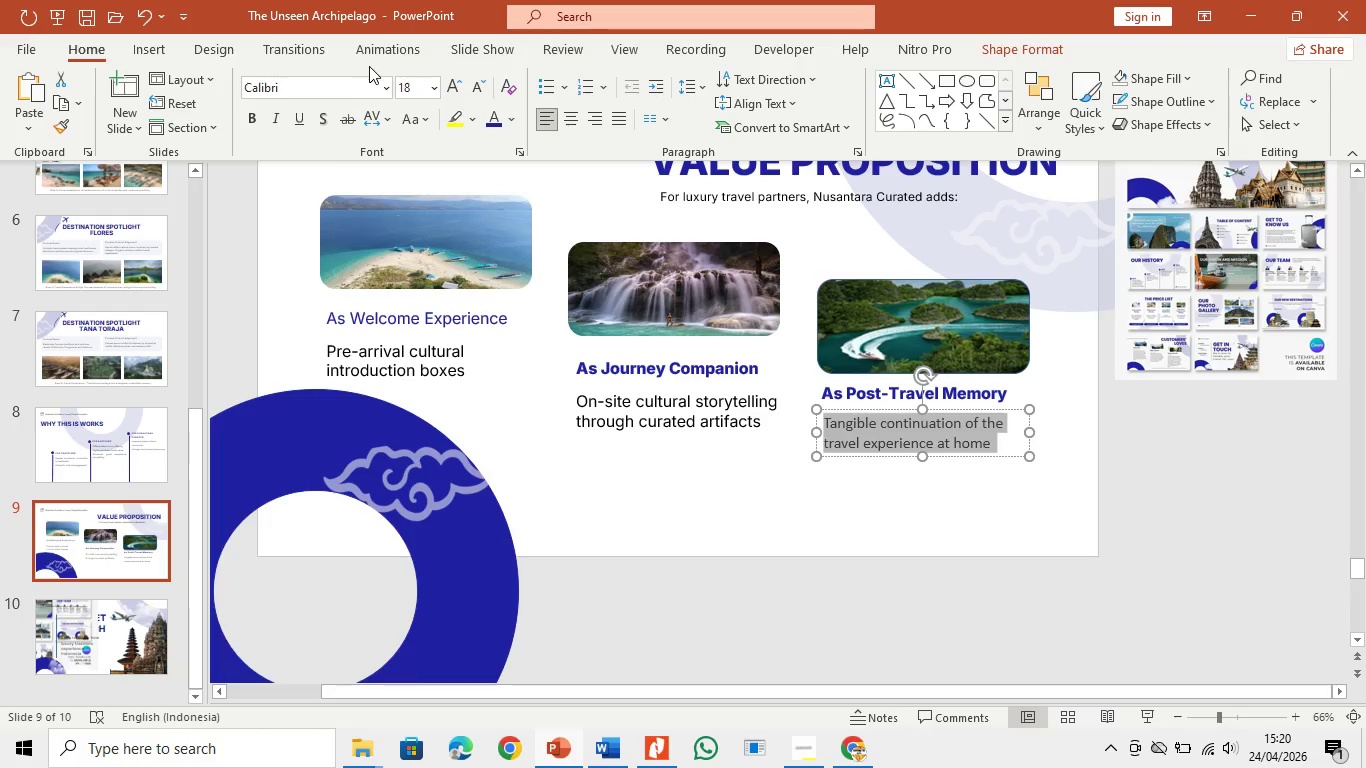 
left_click([381, 81])
 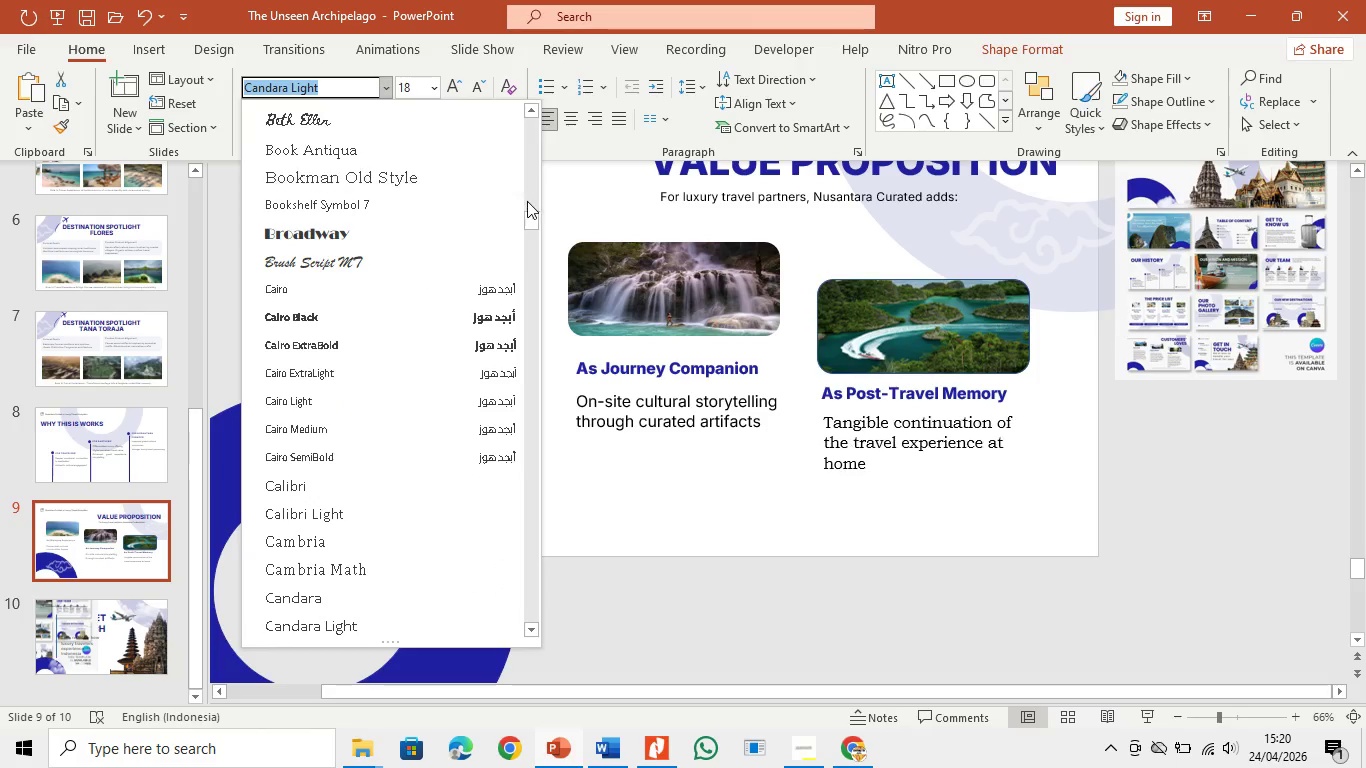 
left_click_drag(start_coordinate=[528, 213], to_coordinate=[519, 115])
 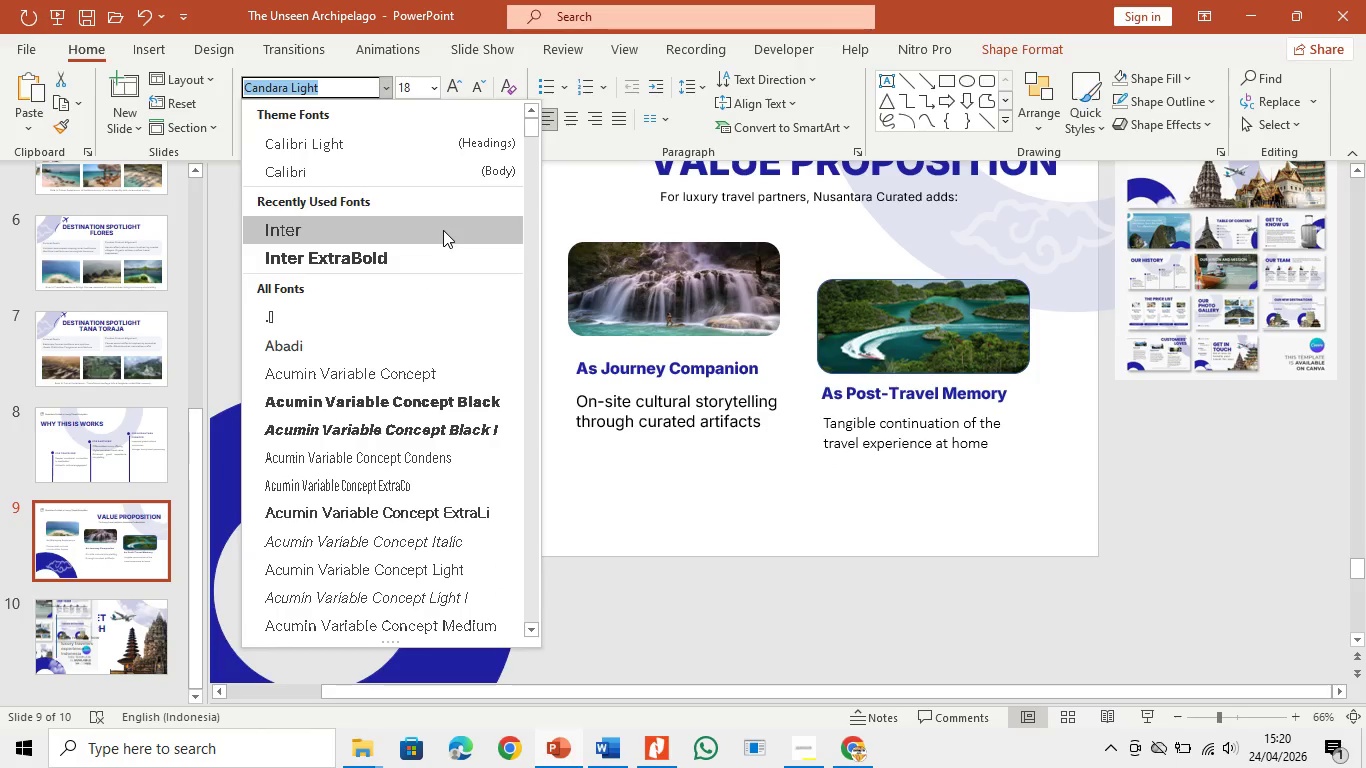 
left_click([443, 230])
 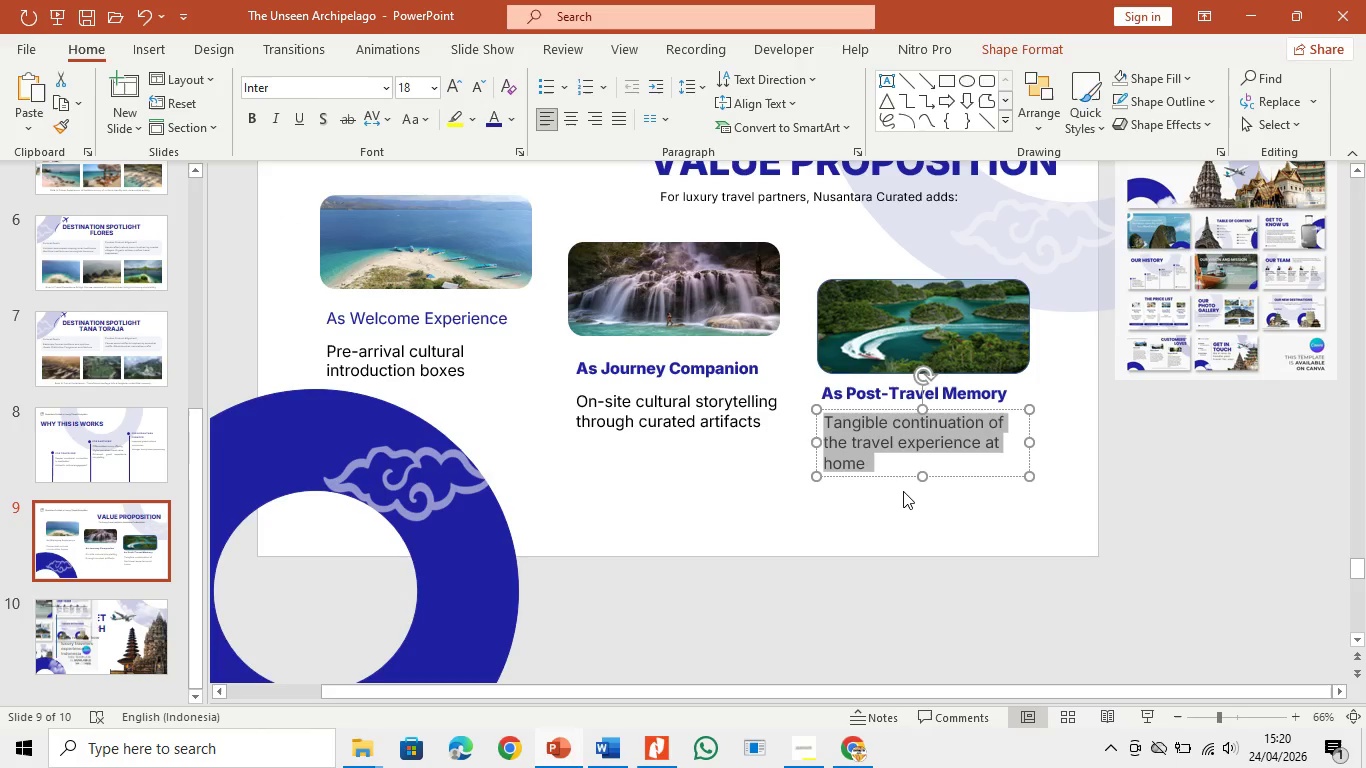 
left_click([903, 491])
 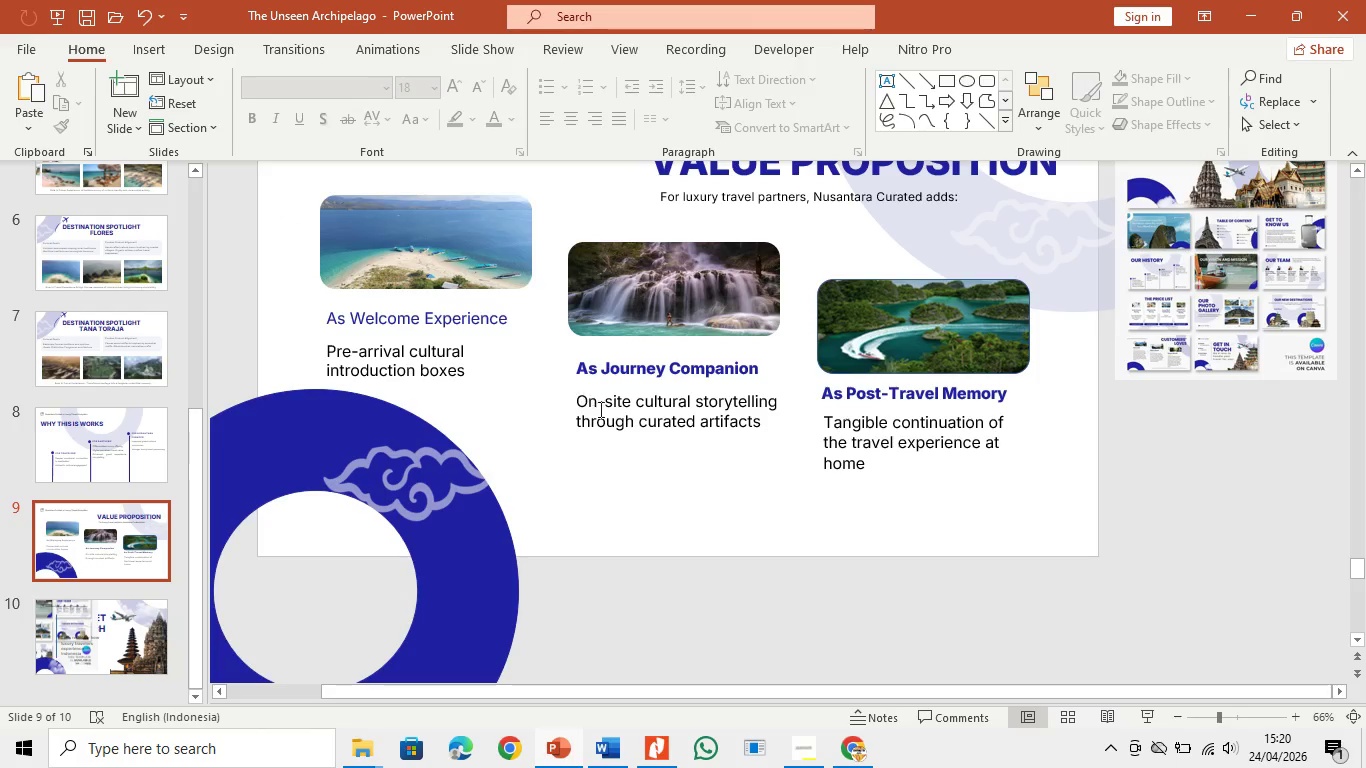 
left_click([611, 422])
 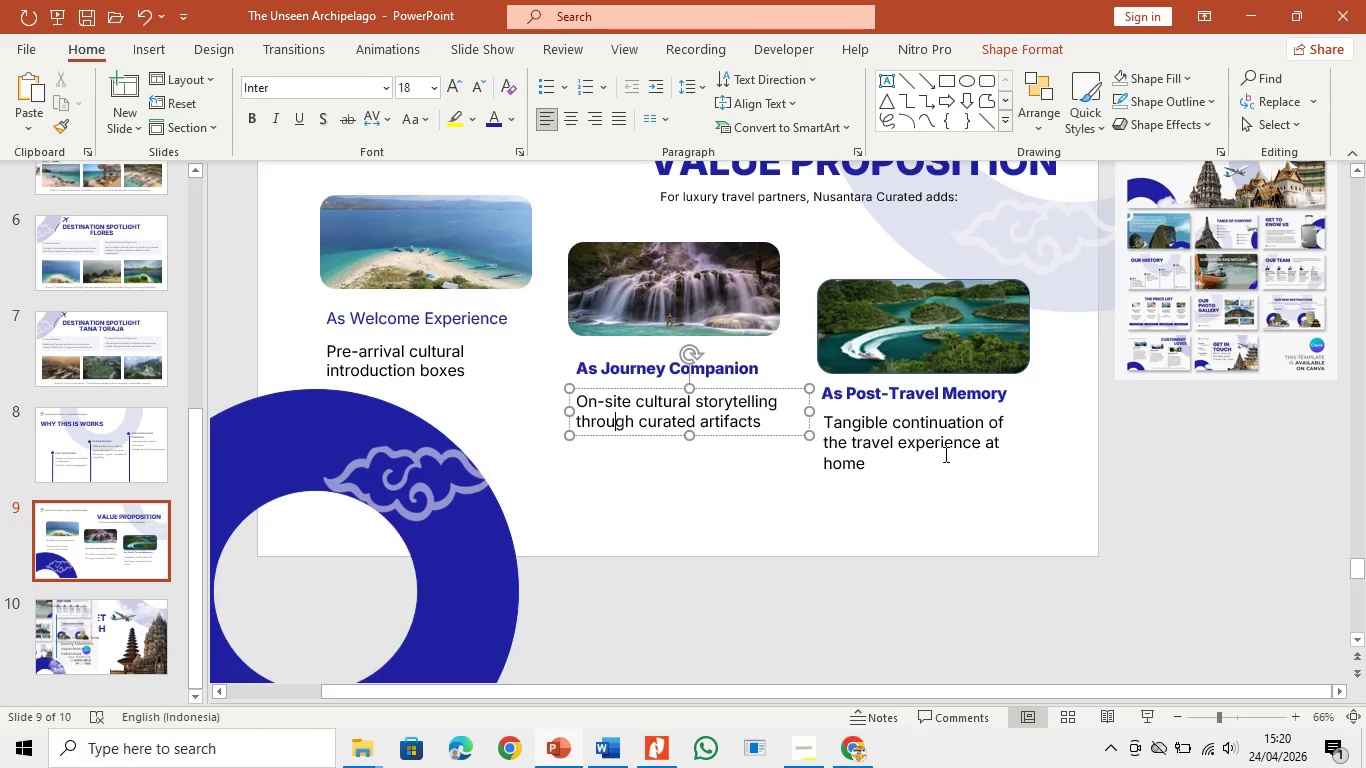 
left_click([944, 454])
 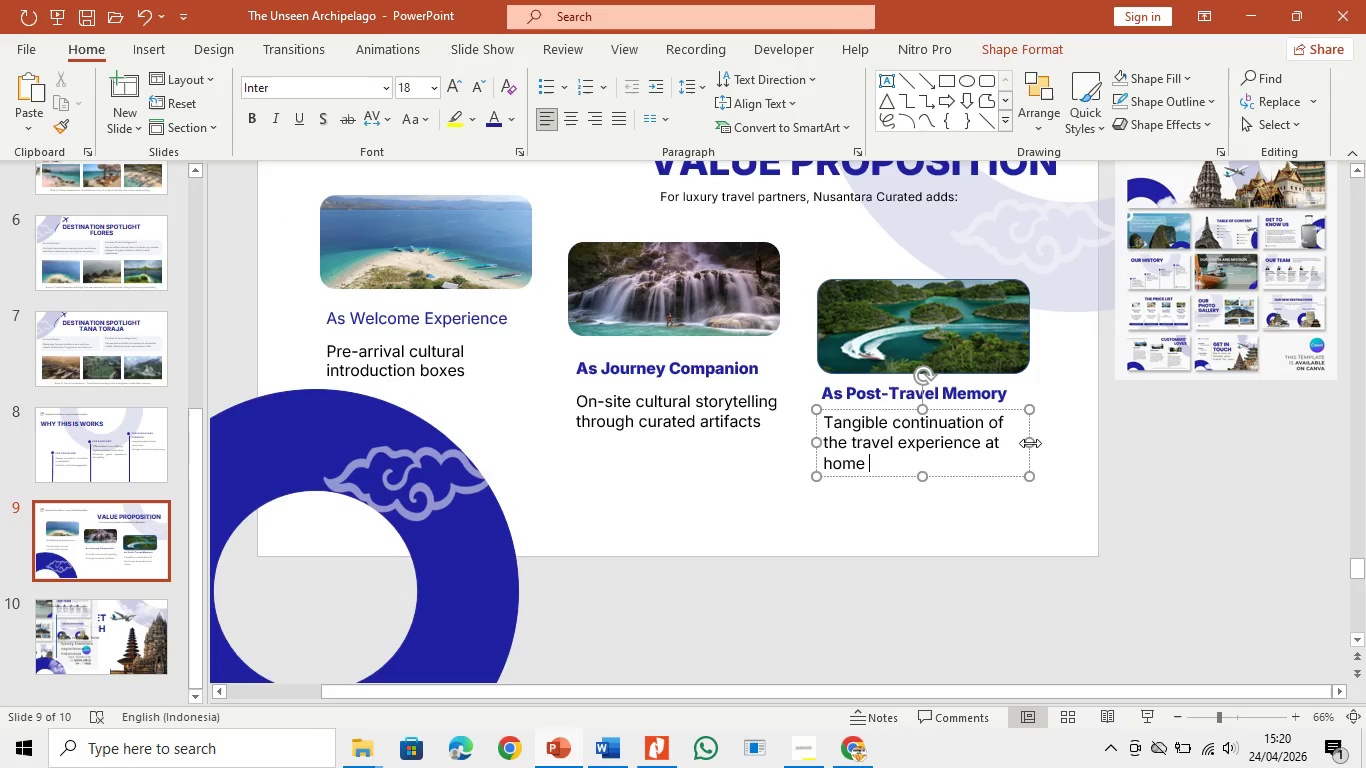 
left_click_drag(start_coordinate=[1029, 442], to_coordinate=[1047, 439])
 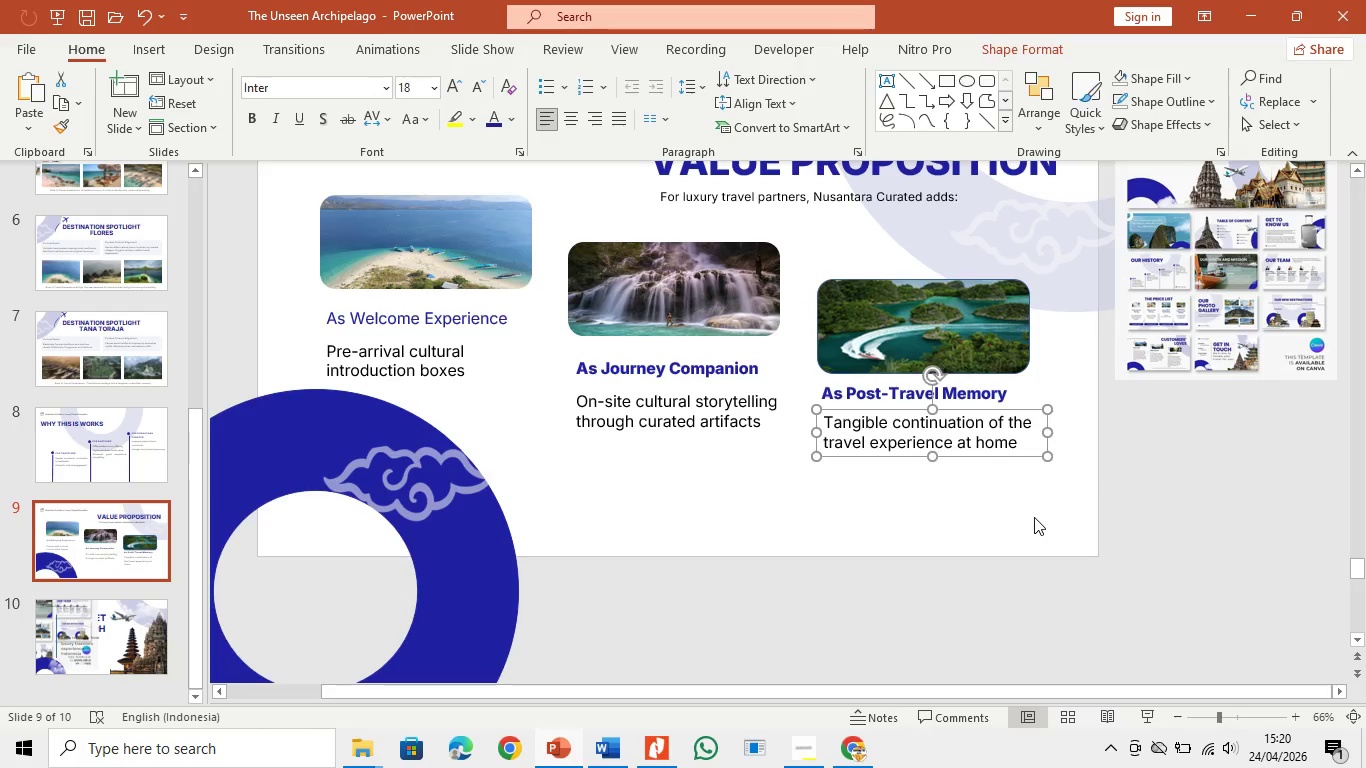 
left_click([1034, 517])
 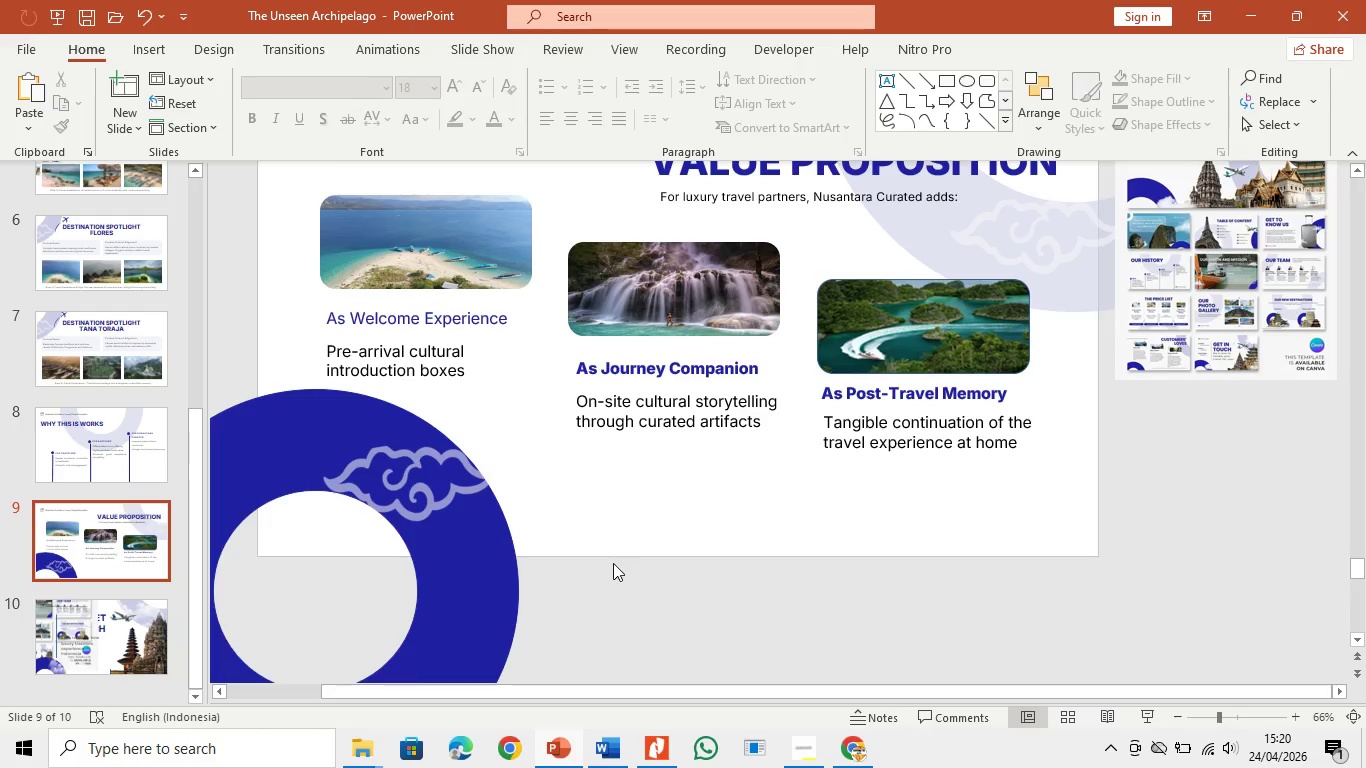 
scroll: coordinate [1110, 558], scroll_direction: up, amount: 6.0
 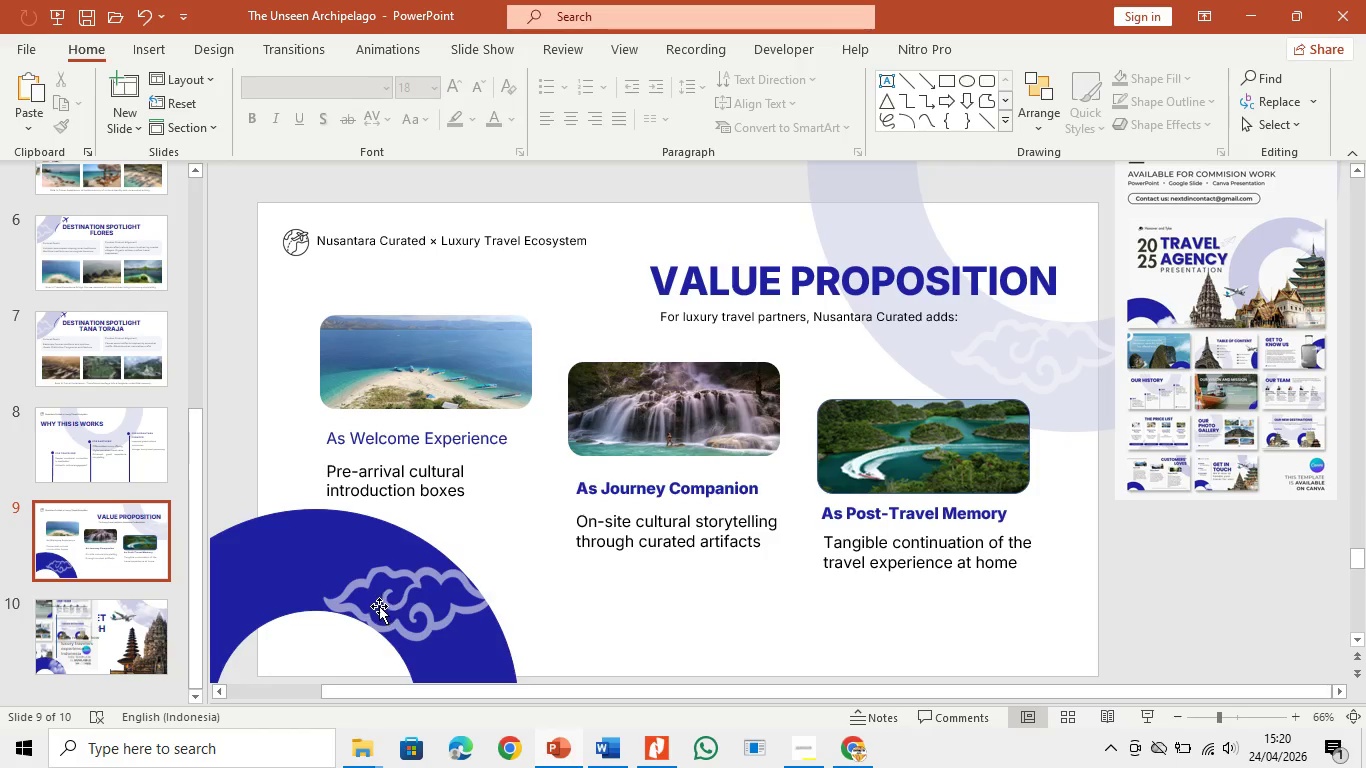 
left_click_drag(start_coordinate=[393, 605], to_coordinate=[370, 606])
 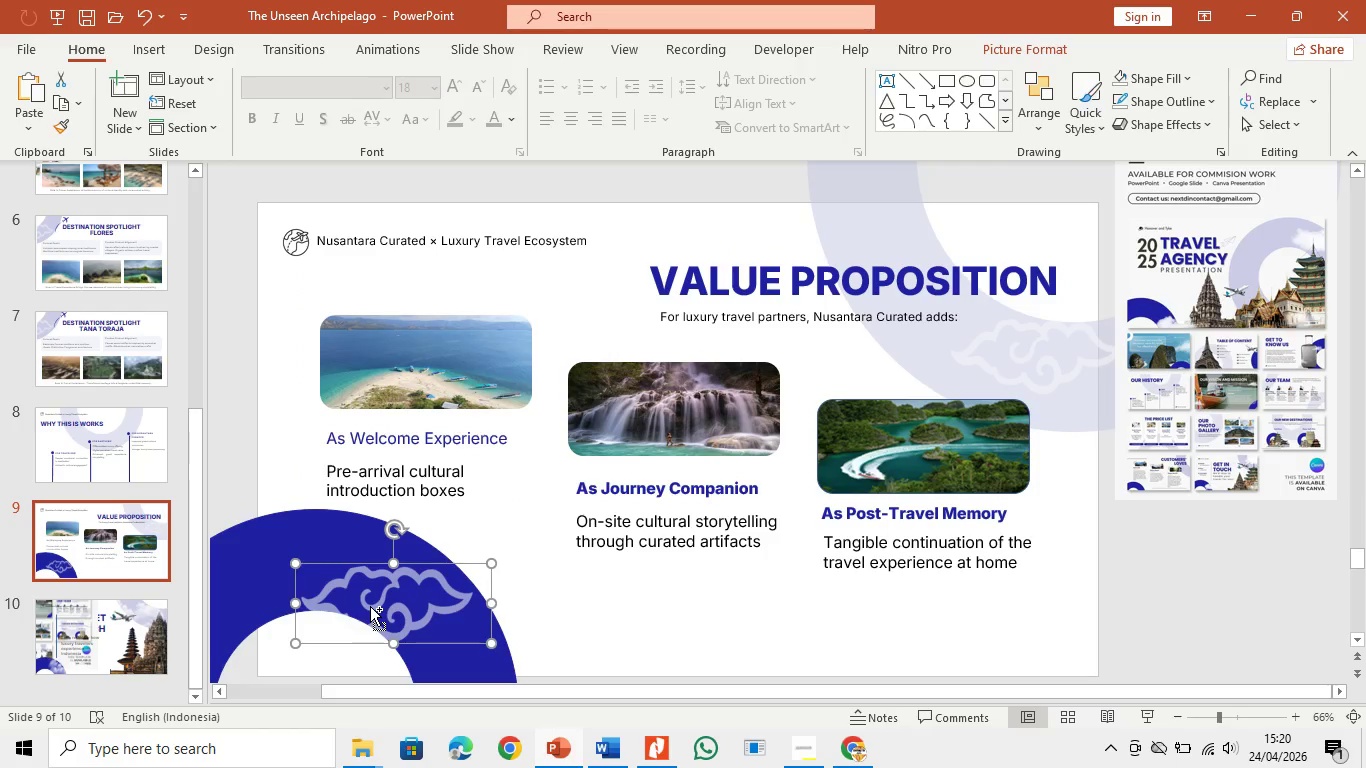 
key(Control+C)
 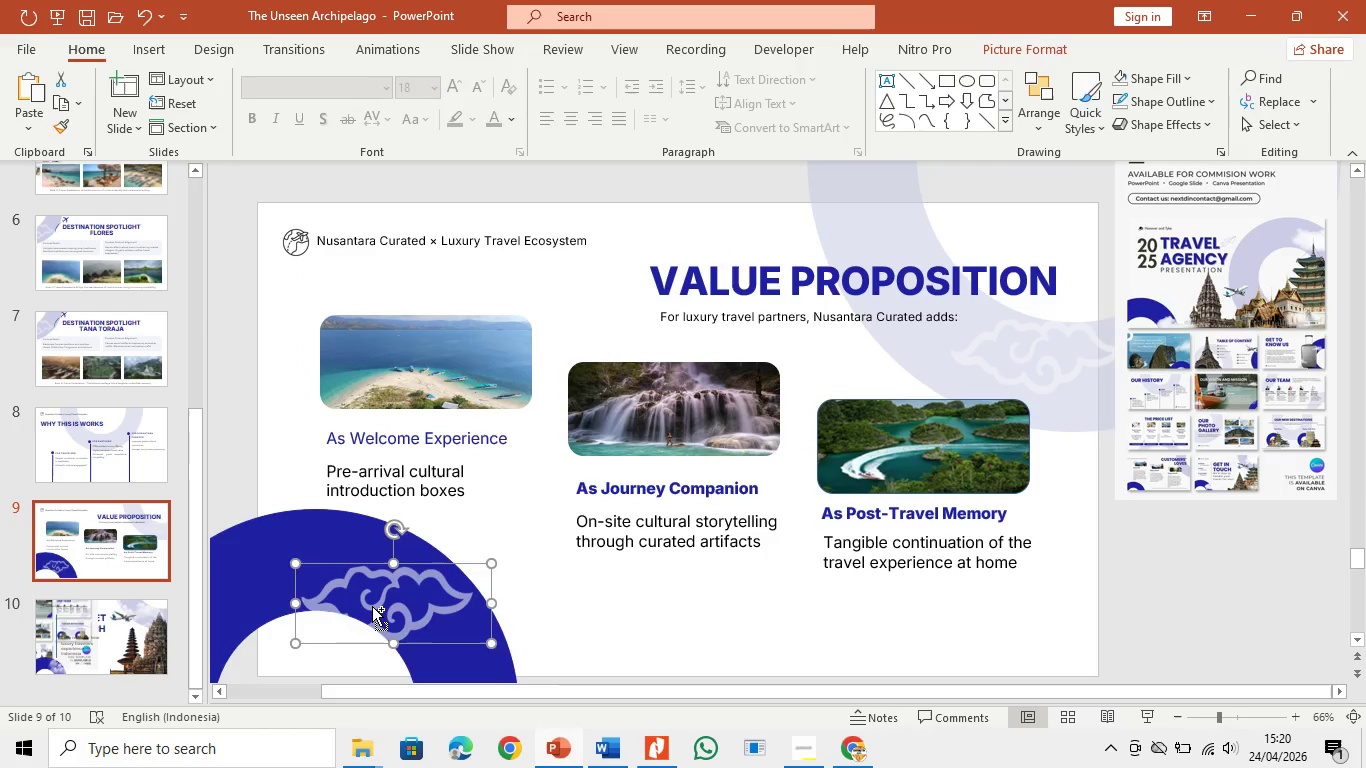 
key(Control+V)
 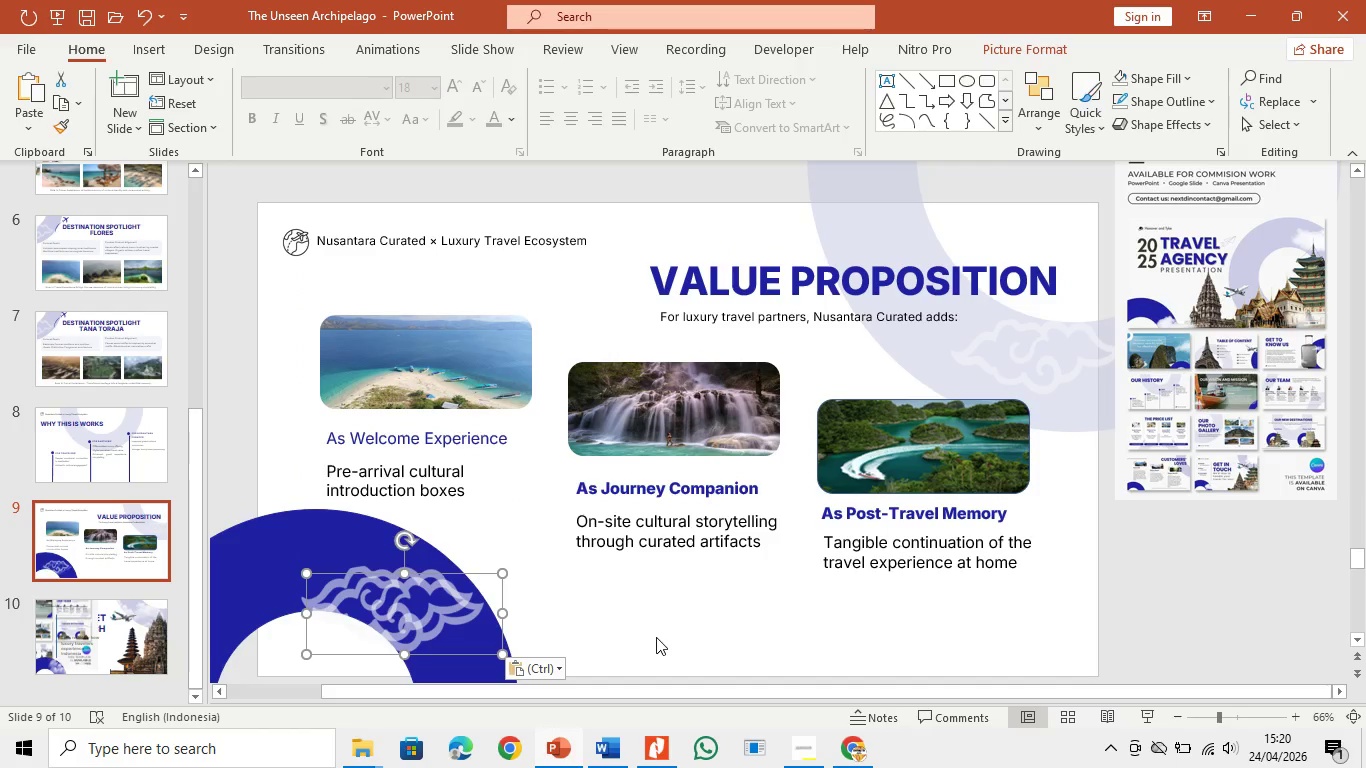 
scroll: coordinate [656, 637], scroll_direction: down, amount: 1.0
 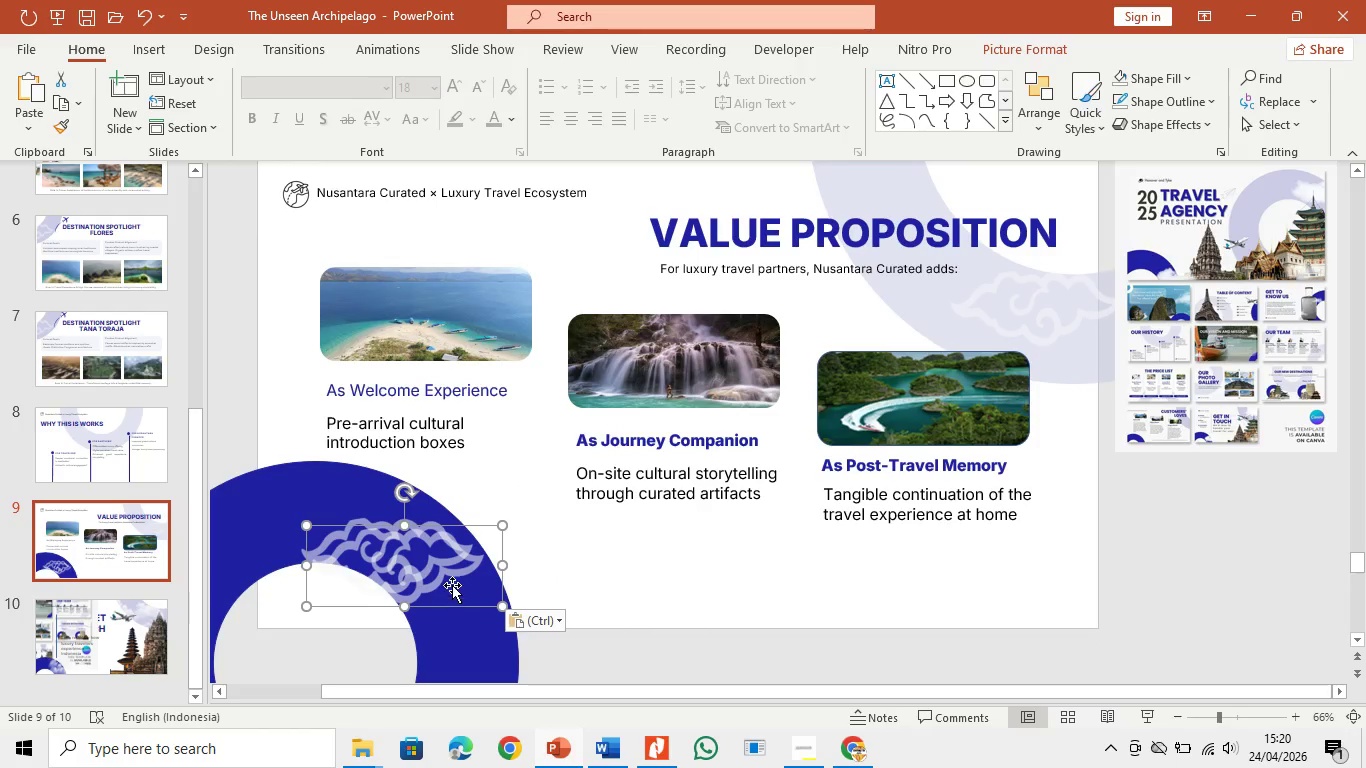 
left_click_drag(start_coordinate=[454, 583], to_coordinate=[316, 502])
 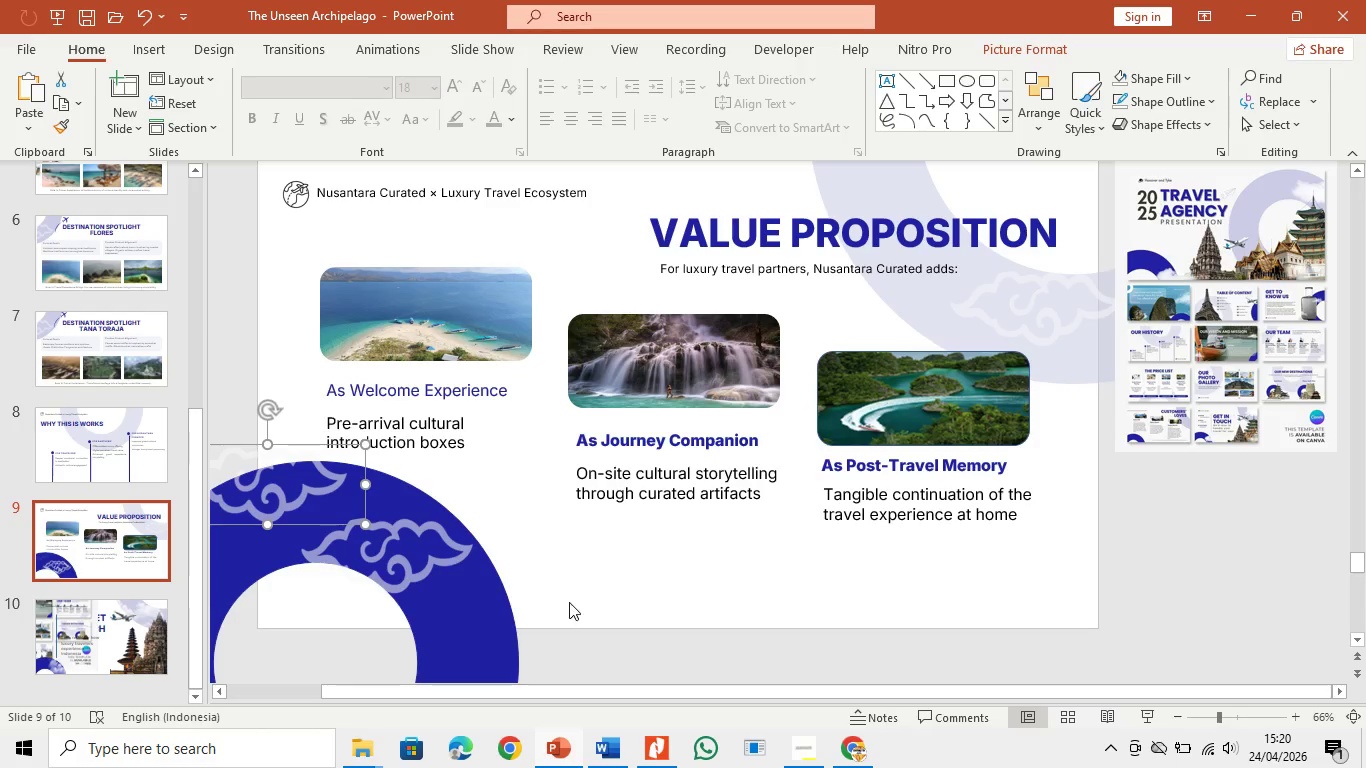 
left_click([569, 602])
 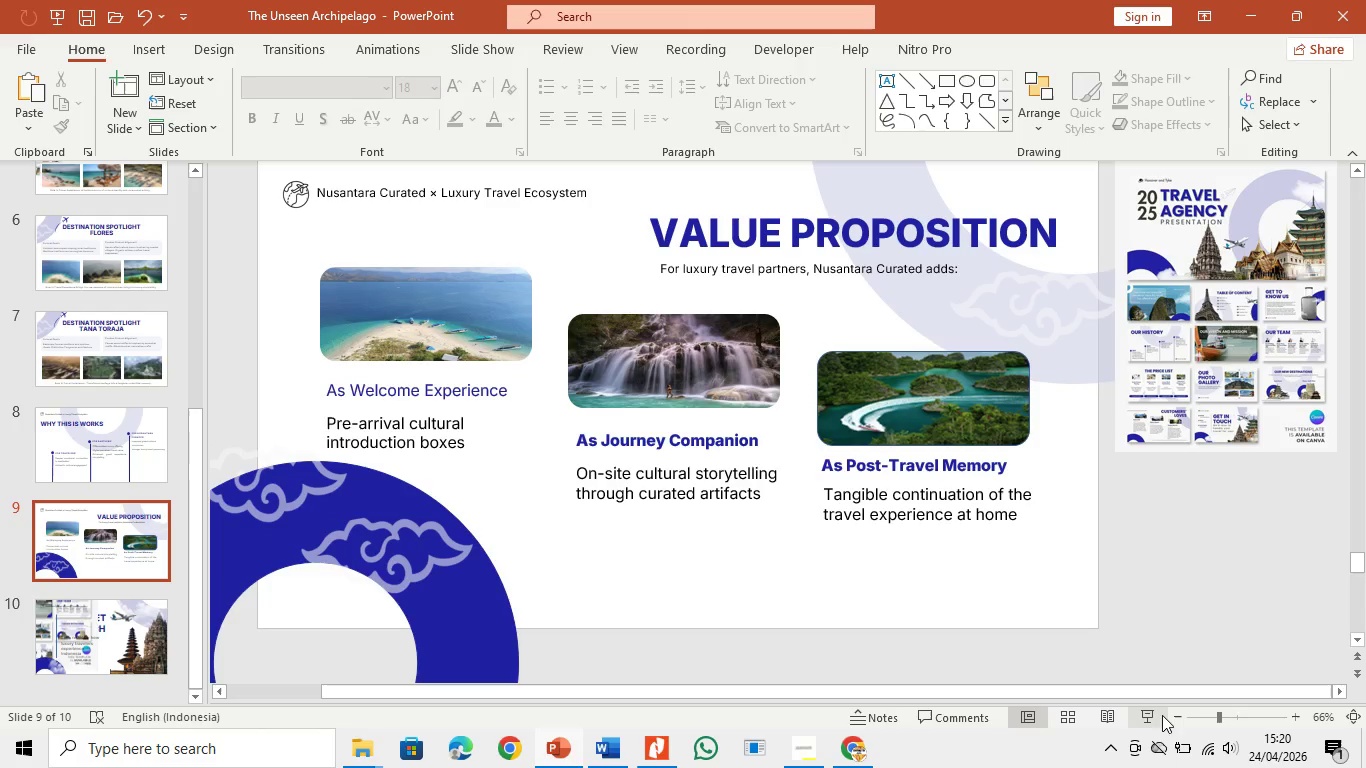 
left_click([1146, 712])
 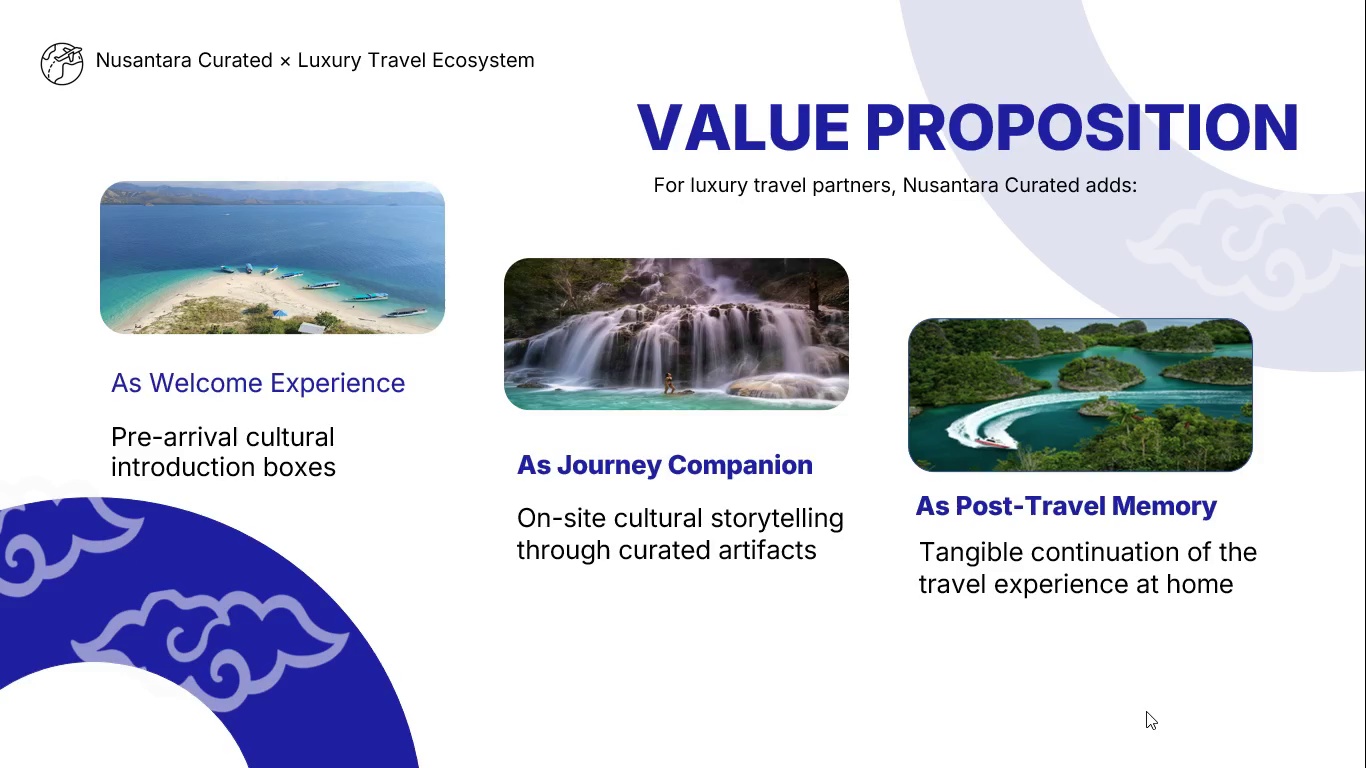 
key(Escape)
 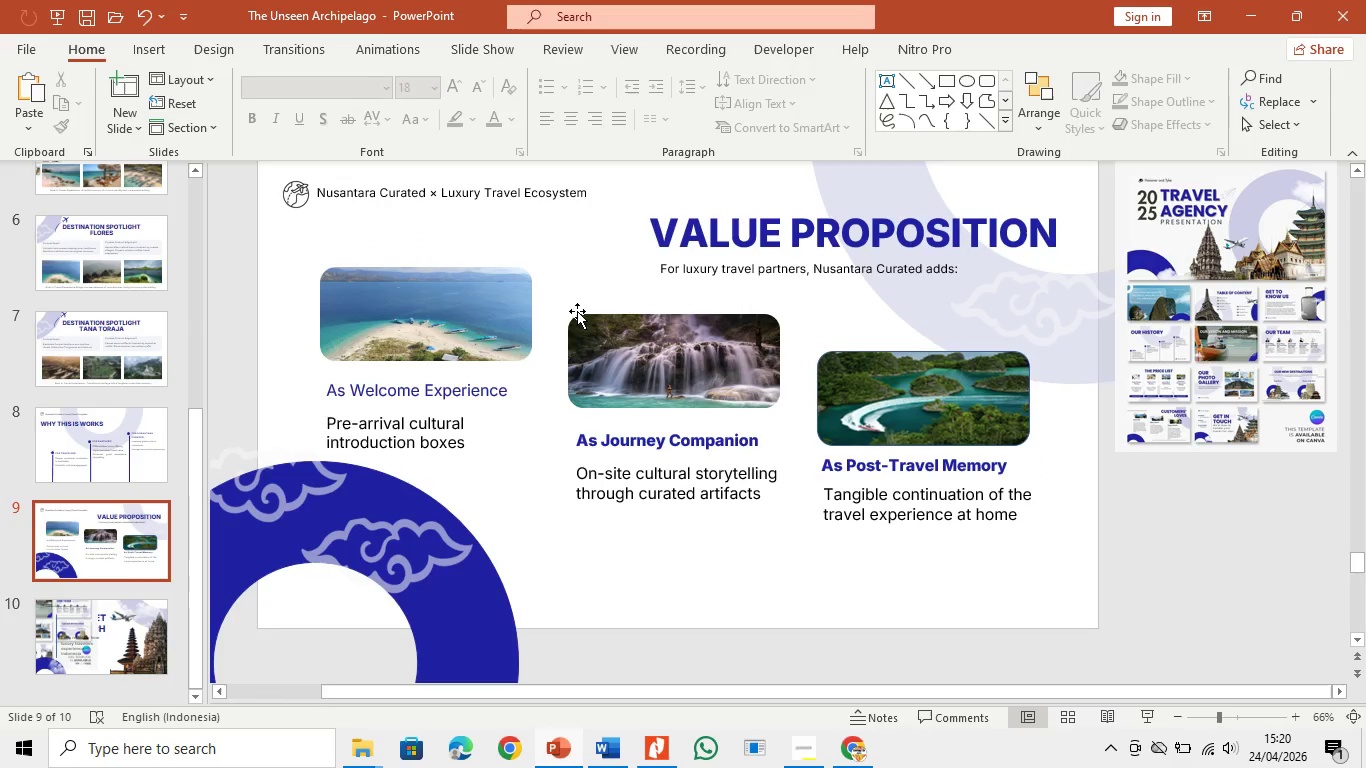 
left_click_drag(start_coordinate=[568, 300], to_coordinate=[784, 545])
 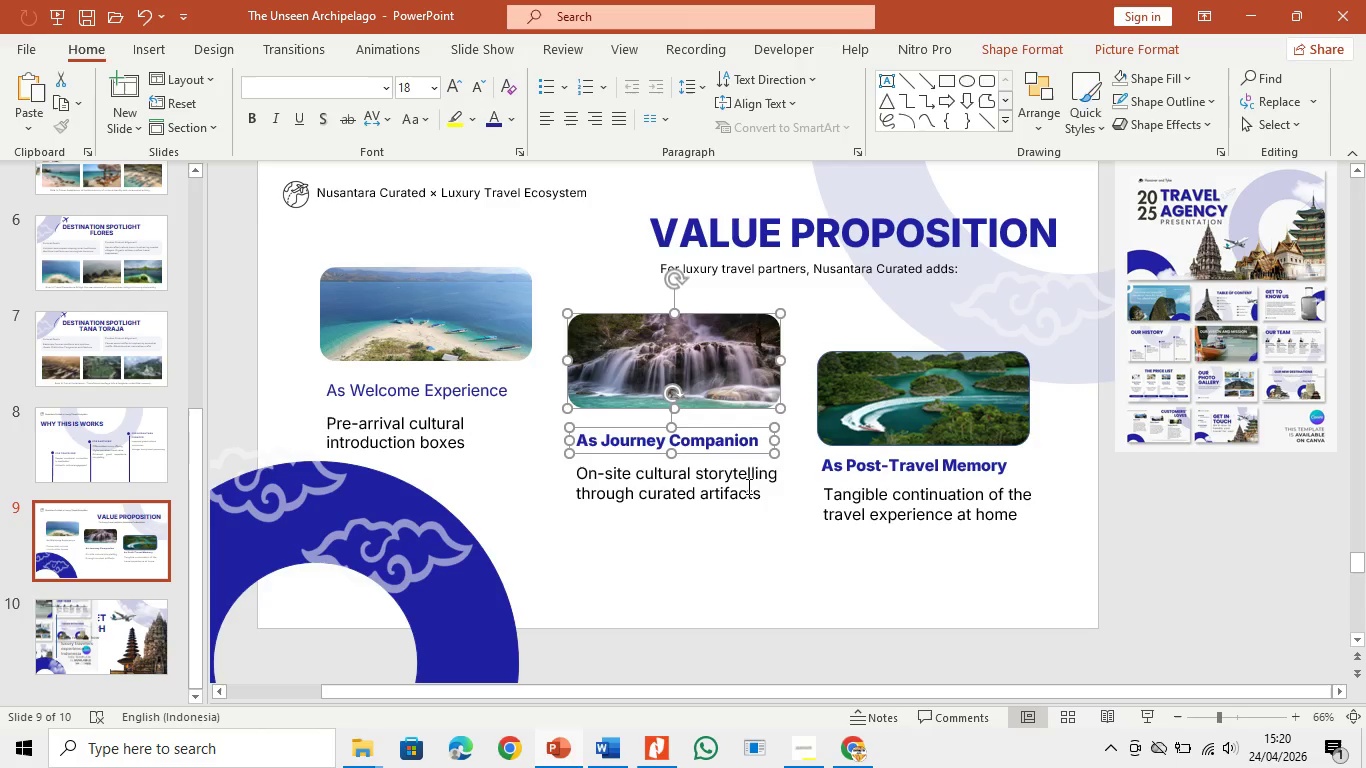 
hold_key(key=ControlLeft, duration=0.58)
left_click([746, 486])
 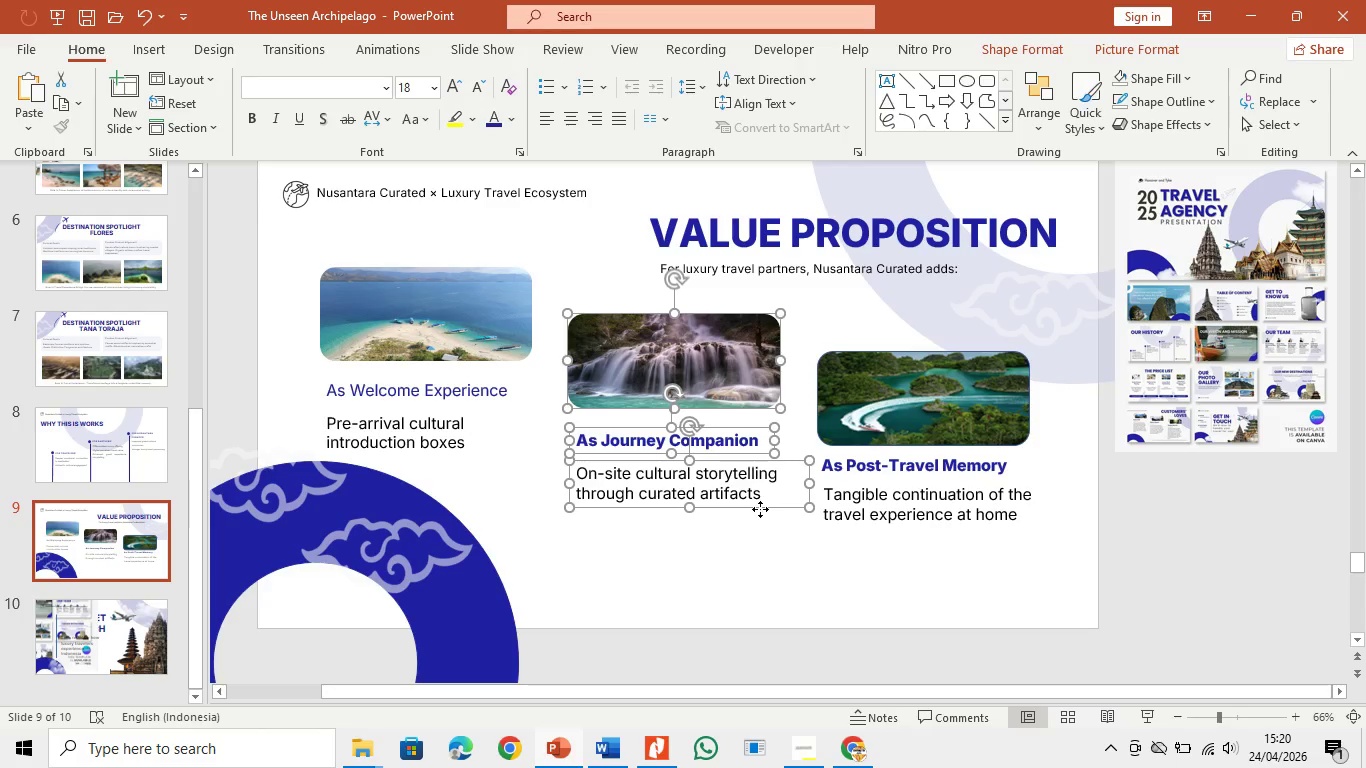 
left_click_drag(start_coordinate=[760, 509], to_coordinate=[760, 525])
 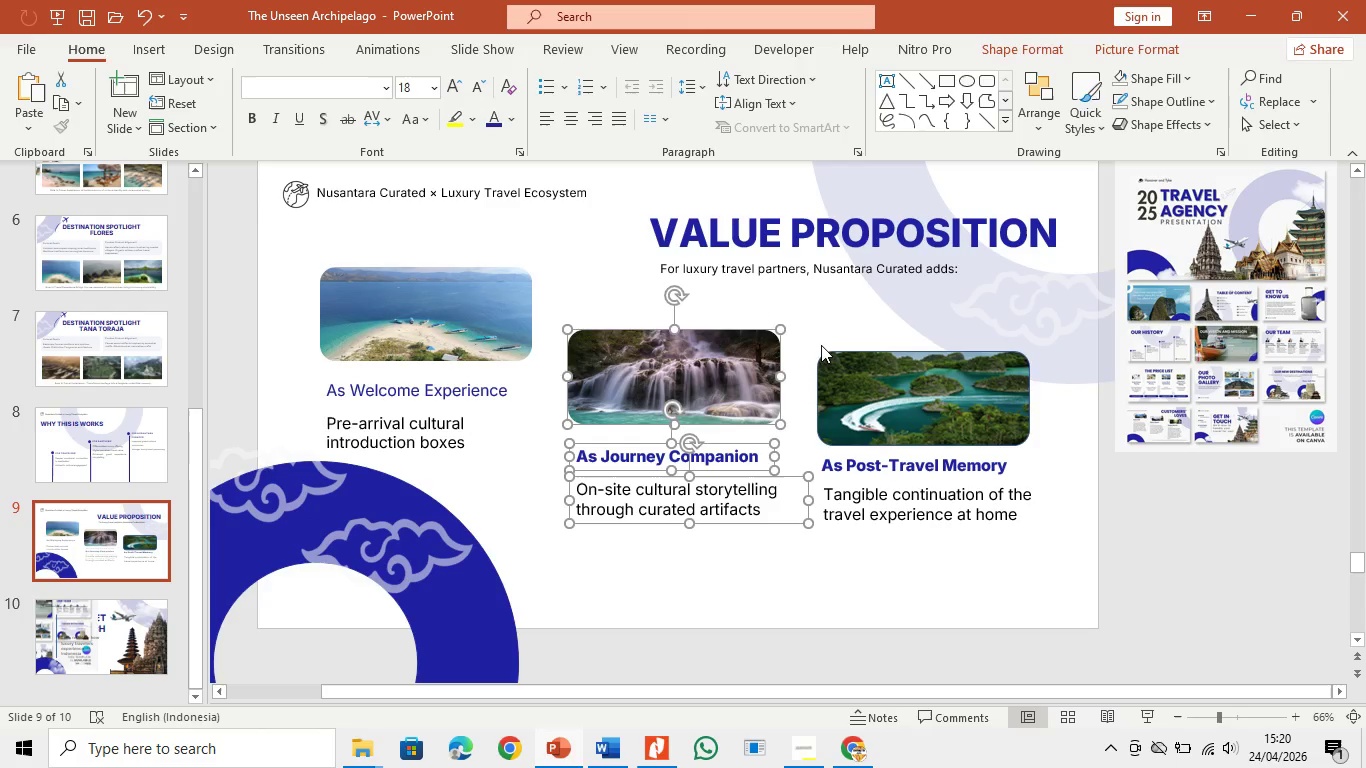 
left_click([819, 345])
 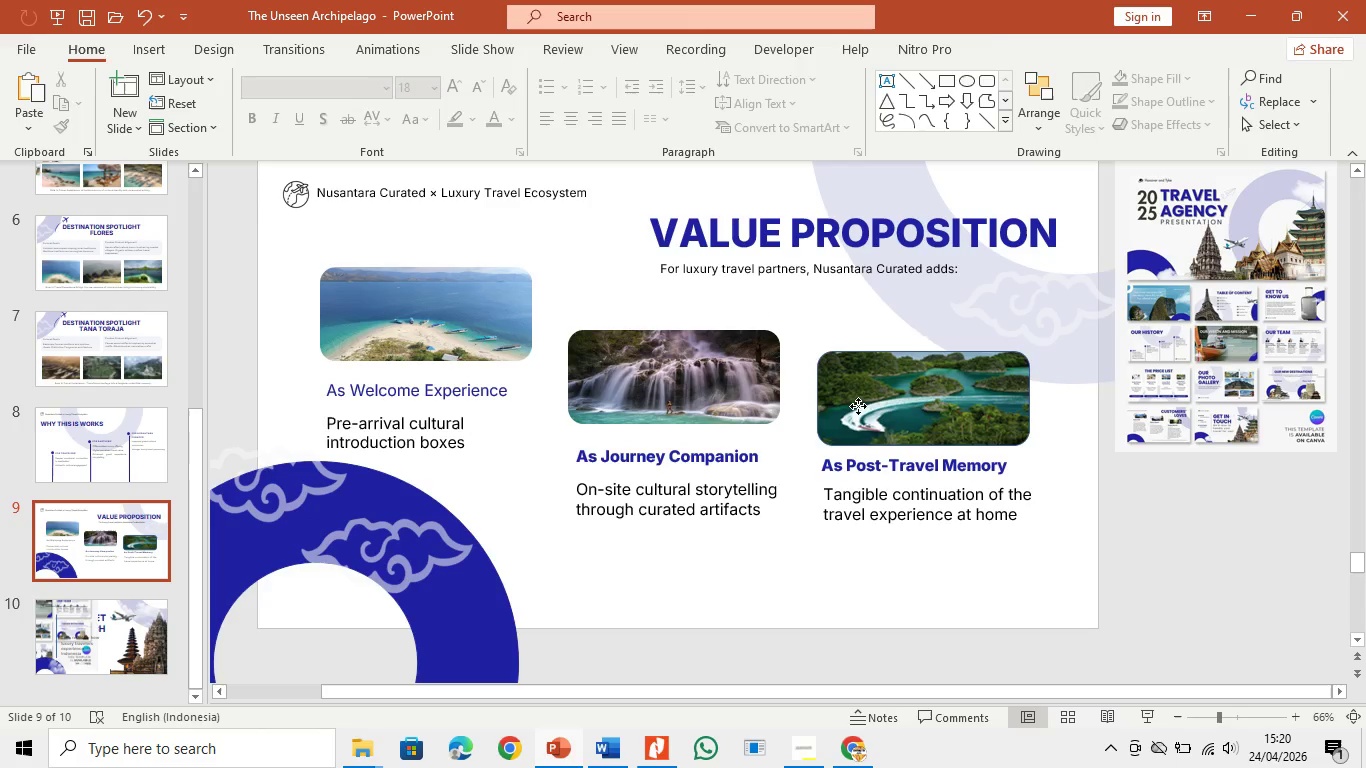 
hold_key(key=ControlLeft, duration=1.08)
left_click([894, 461])
 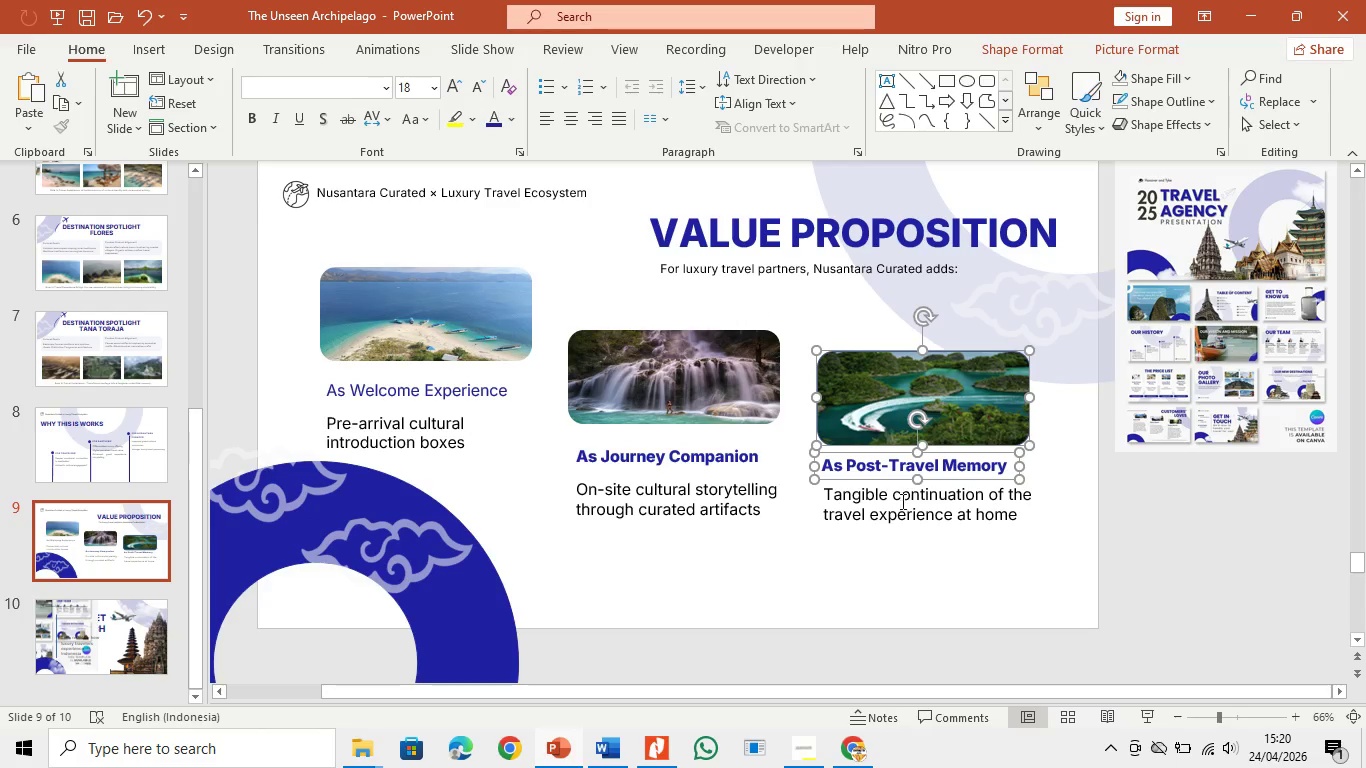 
double_click([901, 502])
 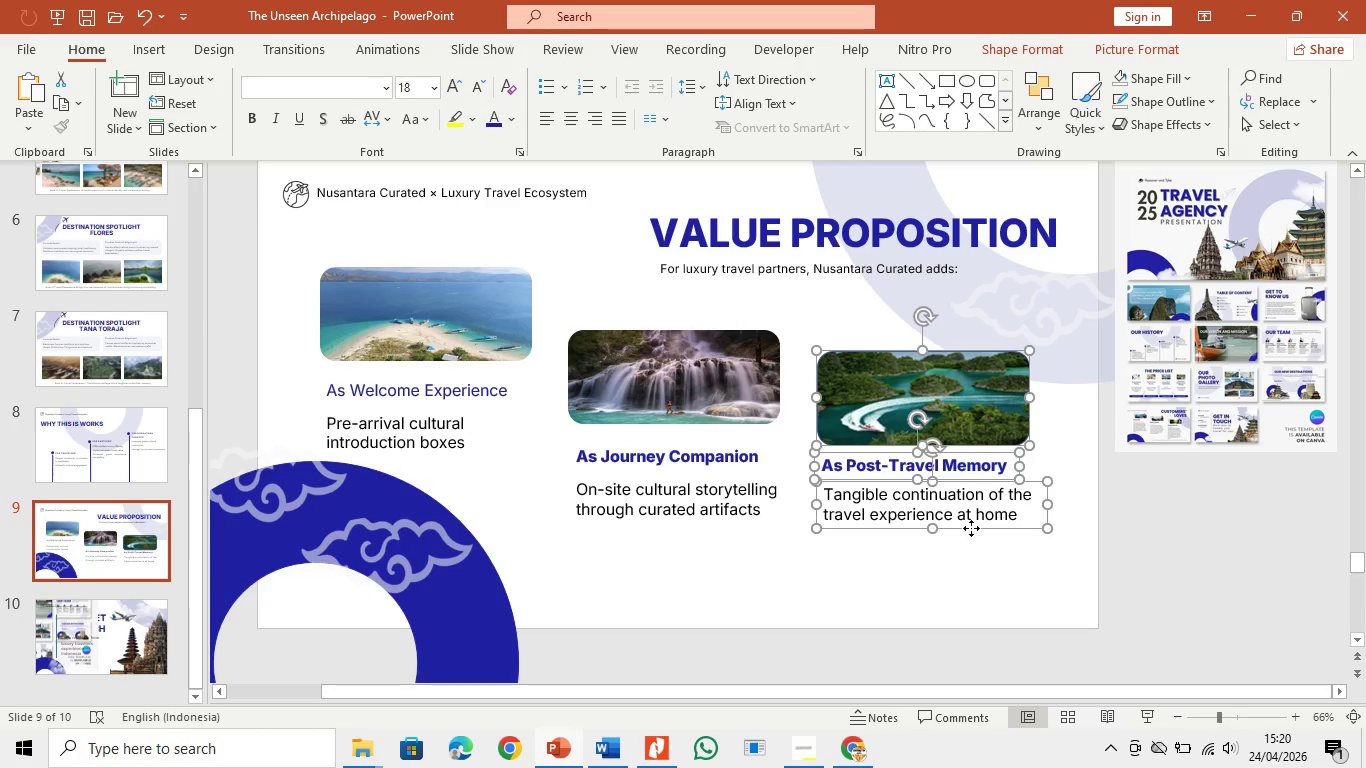 
left_click_drag(start_coordinate=[971, 528], to_coordinate=[987, 558])
 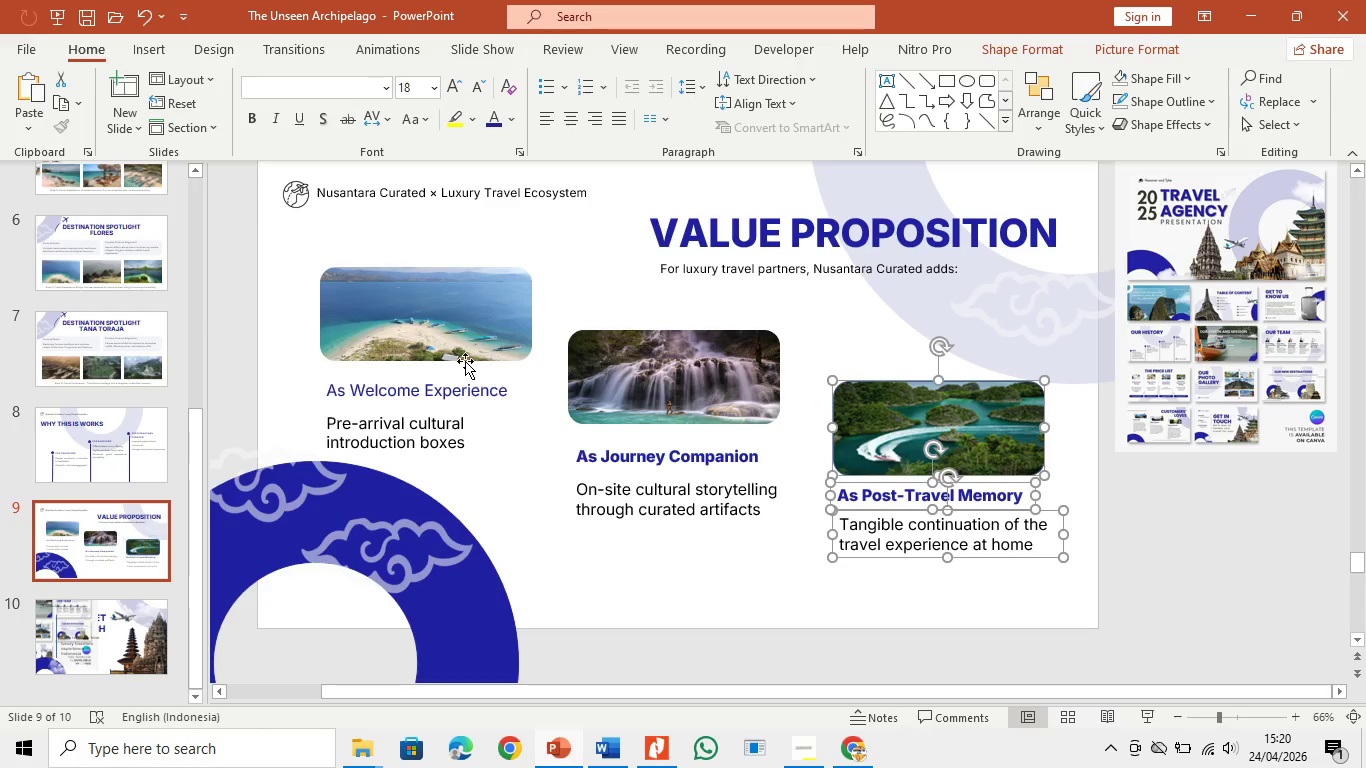 
left_click([464, 360])
 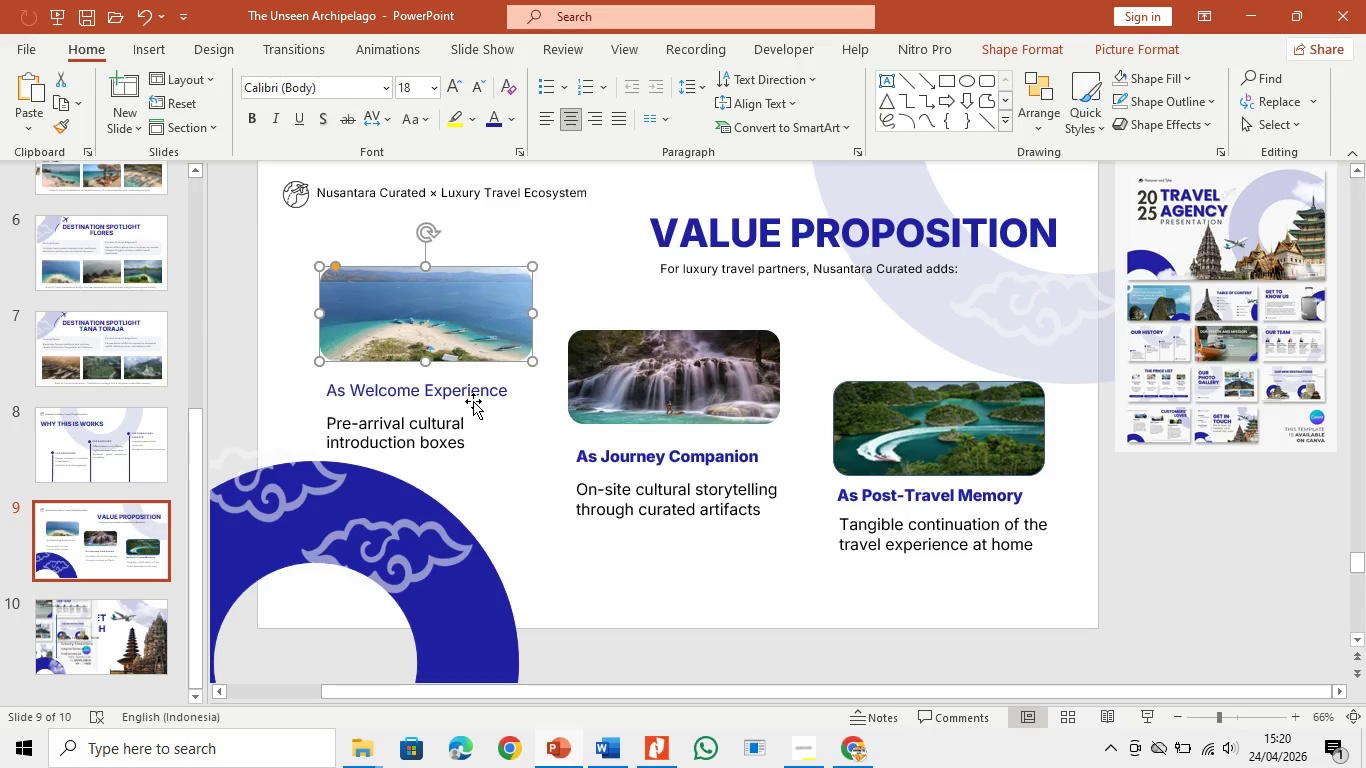 
left_click([473, 401])
 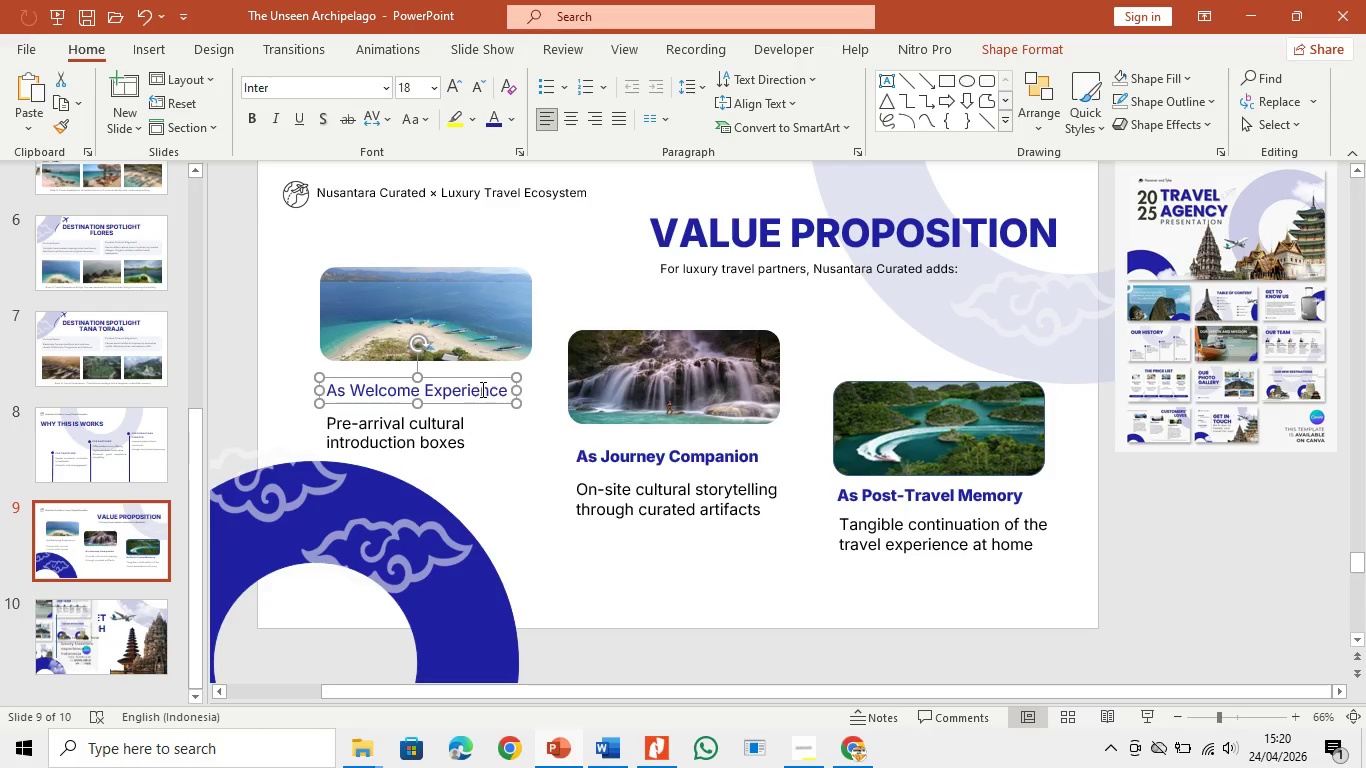 
key(Control+A)
 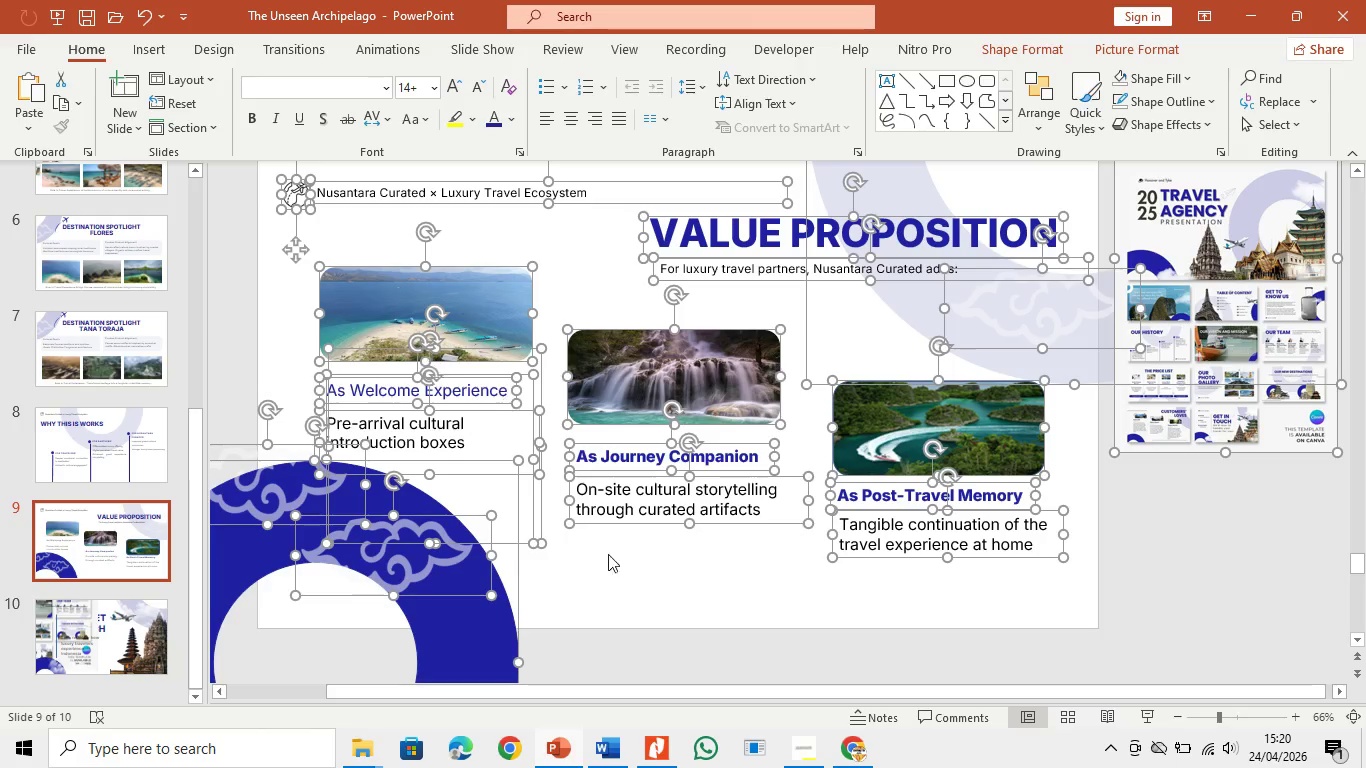 
left_click([614, 564])
 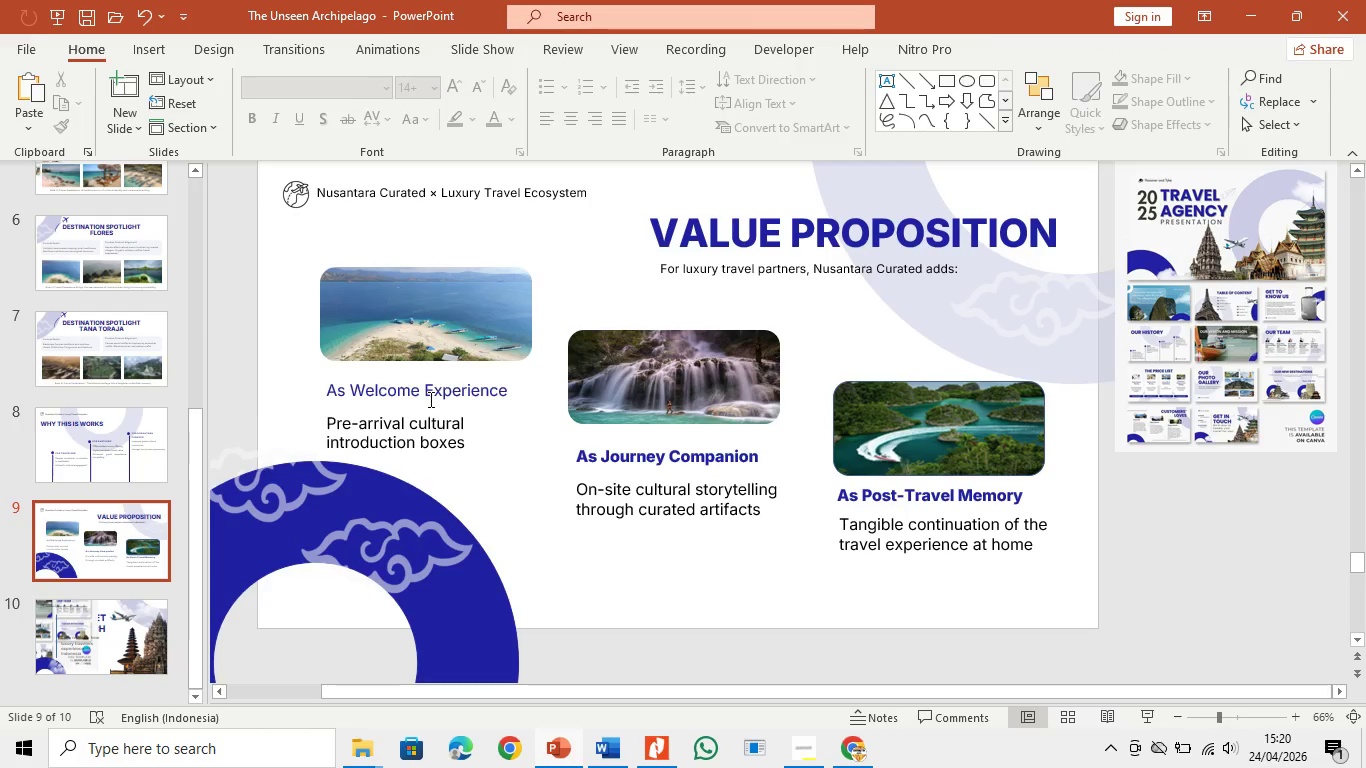 
left_click([429, 399])
 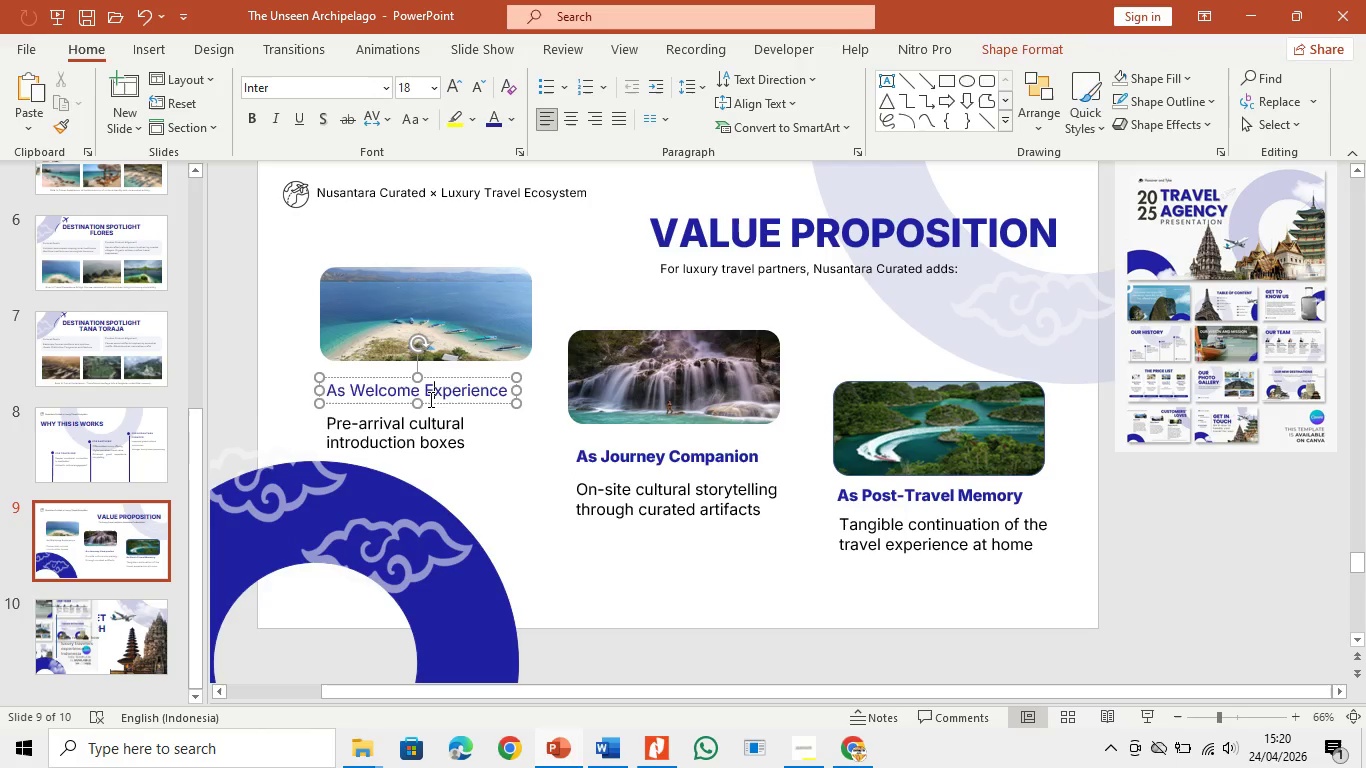 
key(Control+ControlLeft)
 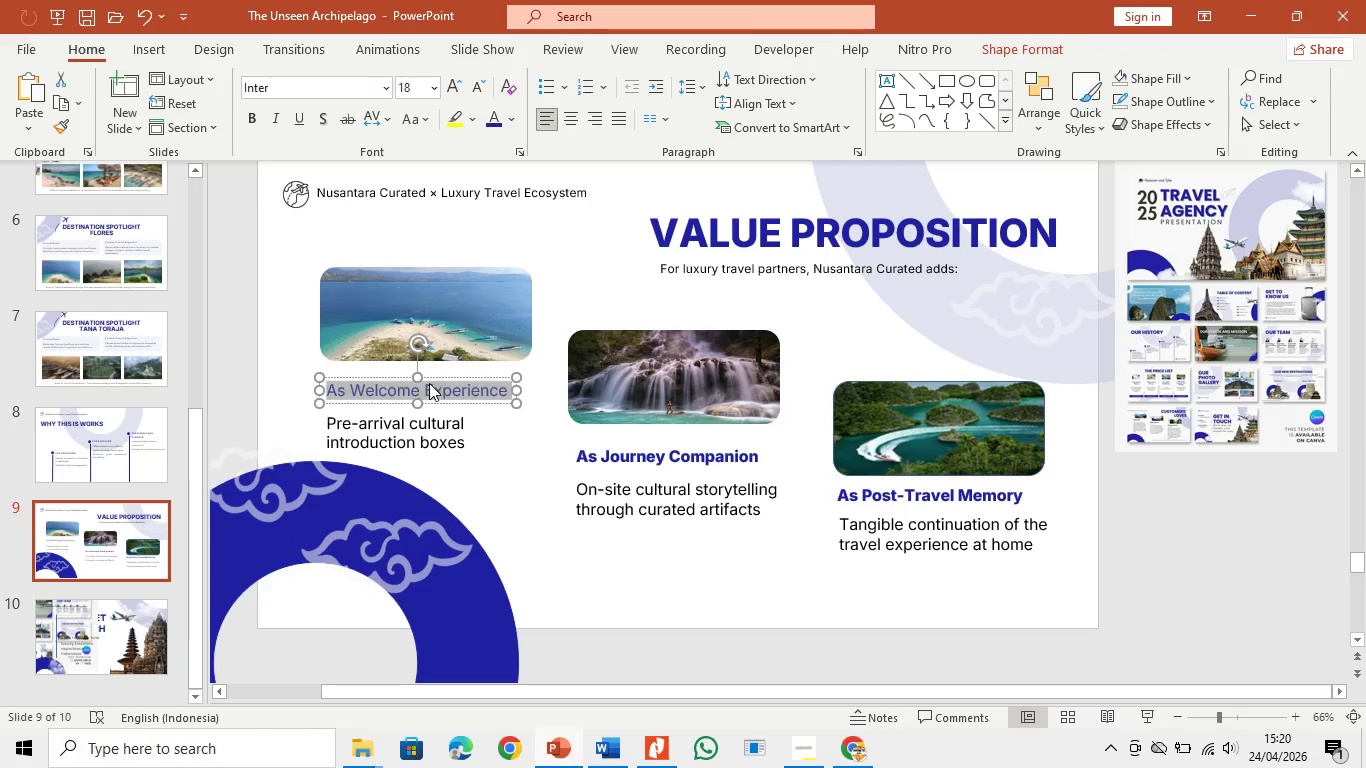 
key(Control+A)
 